 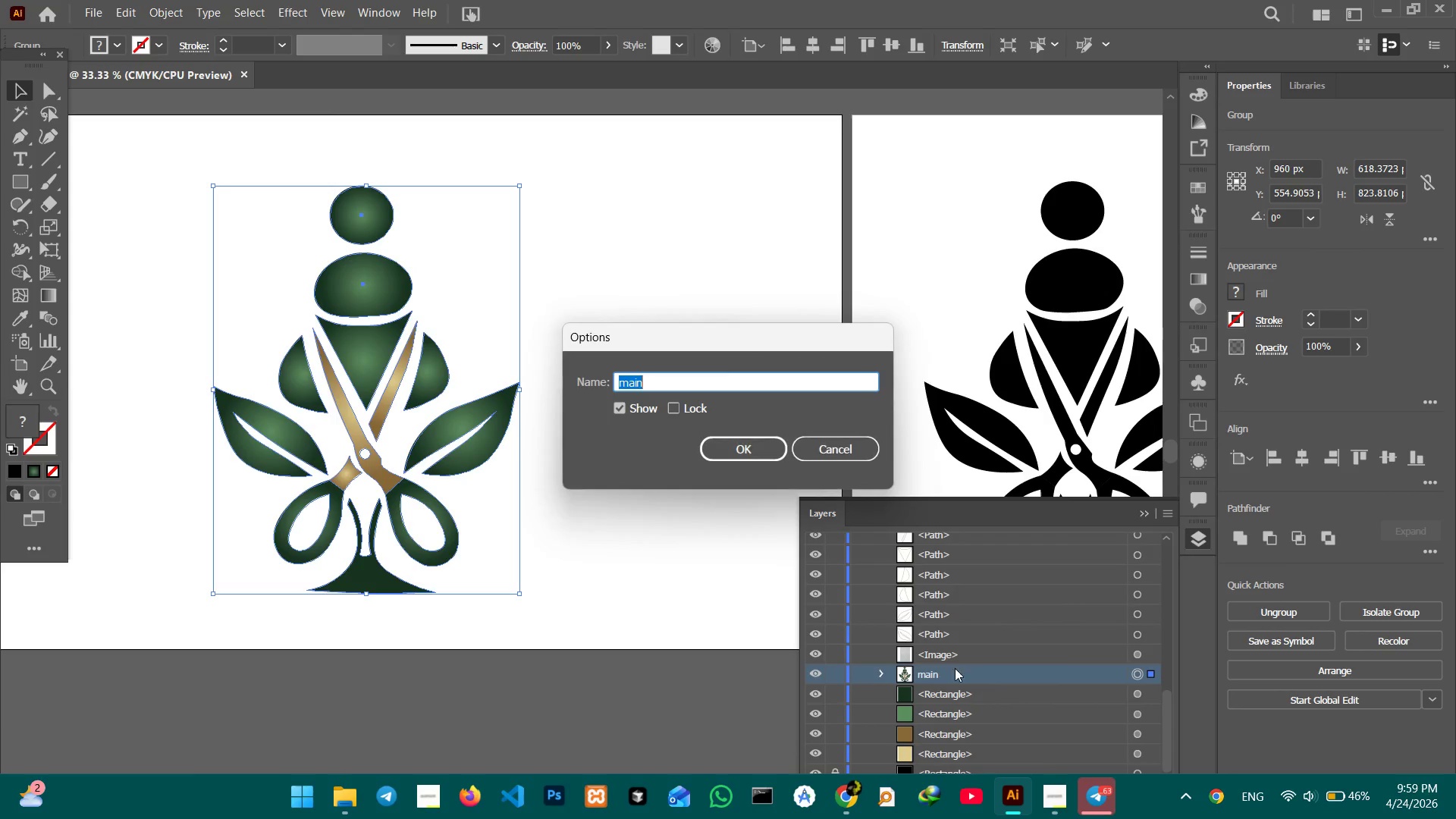 
left_click([781, 379])
 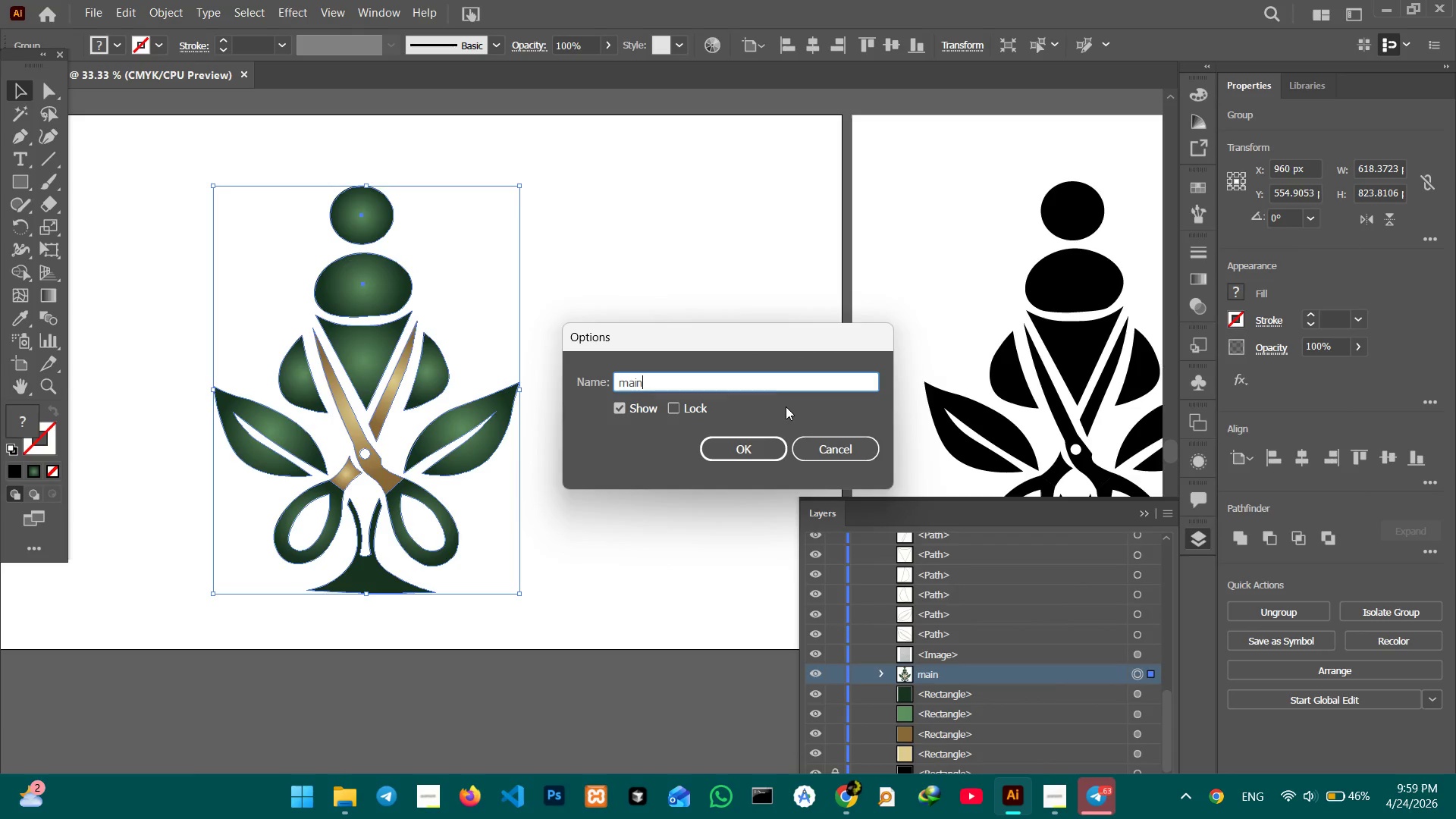 
type( symbol)
 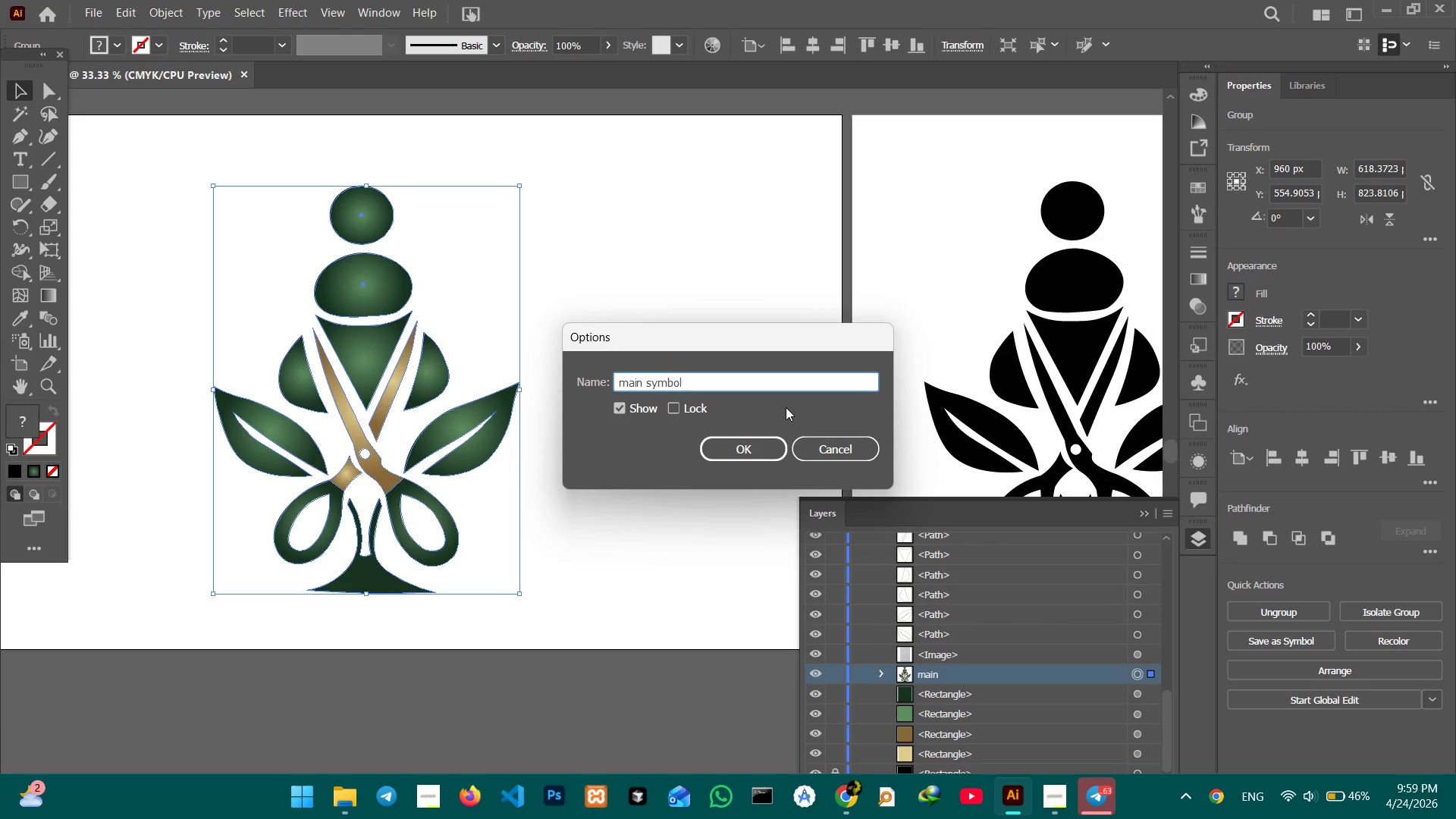 
key(Enter)
 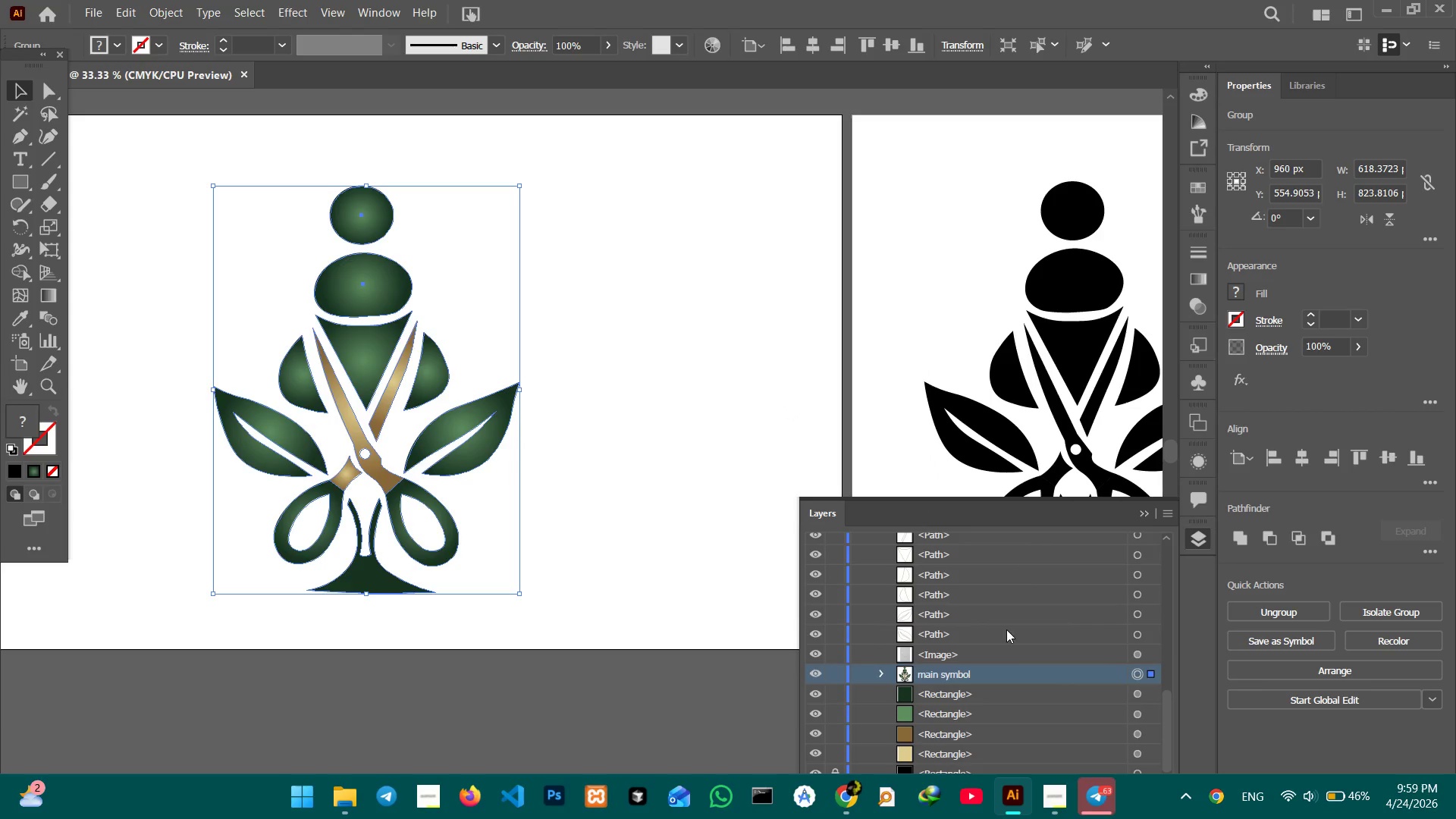 
scroll: coordinate [998, 640], scroll_direction: down, amount: 1.0
 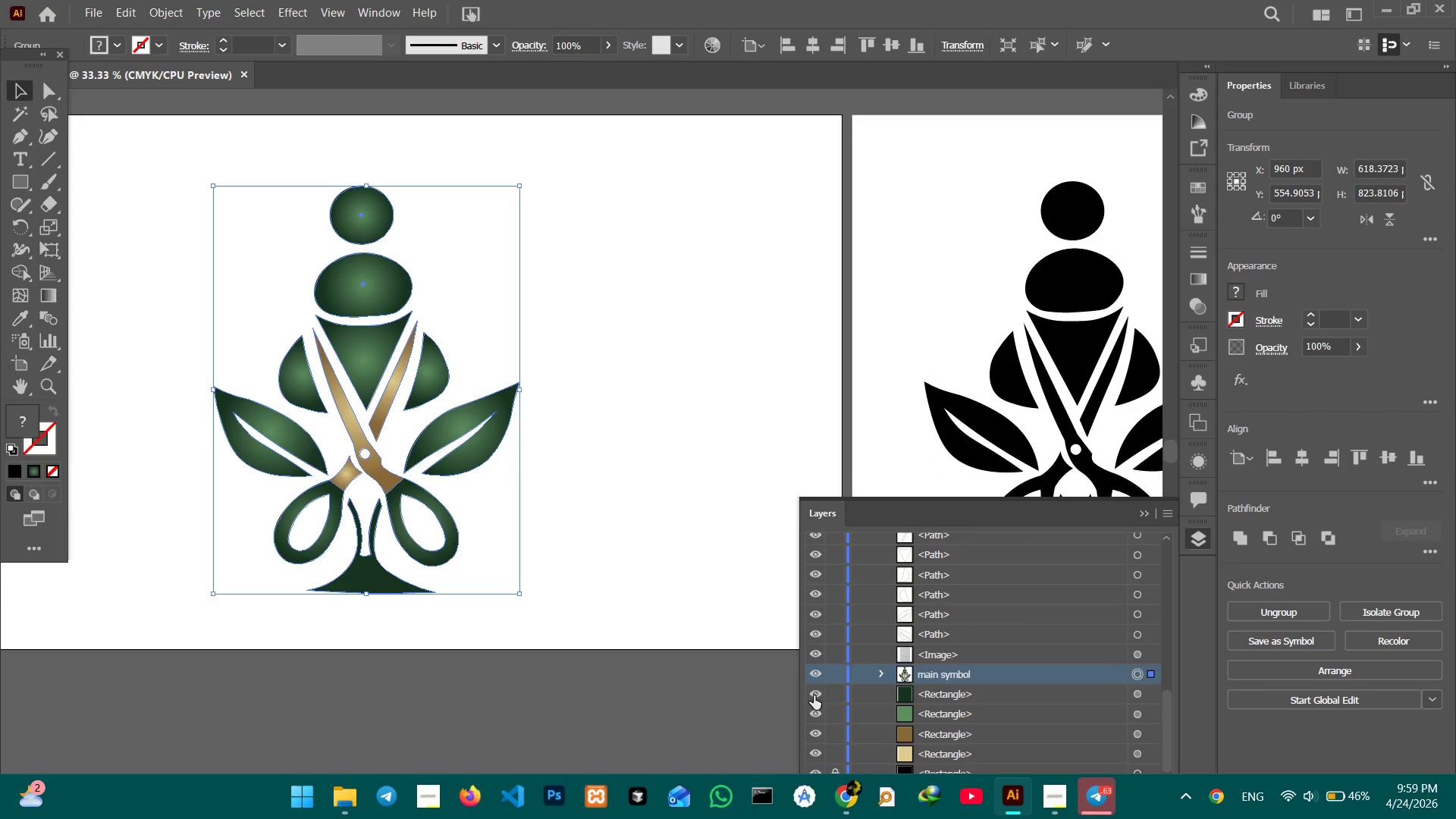 
left_click([814, 694])
 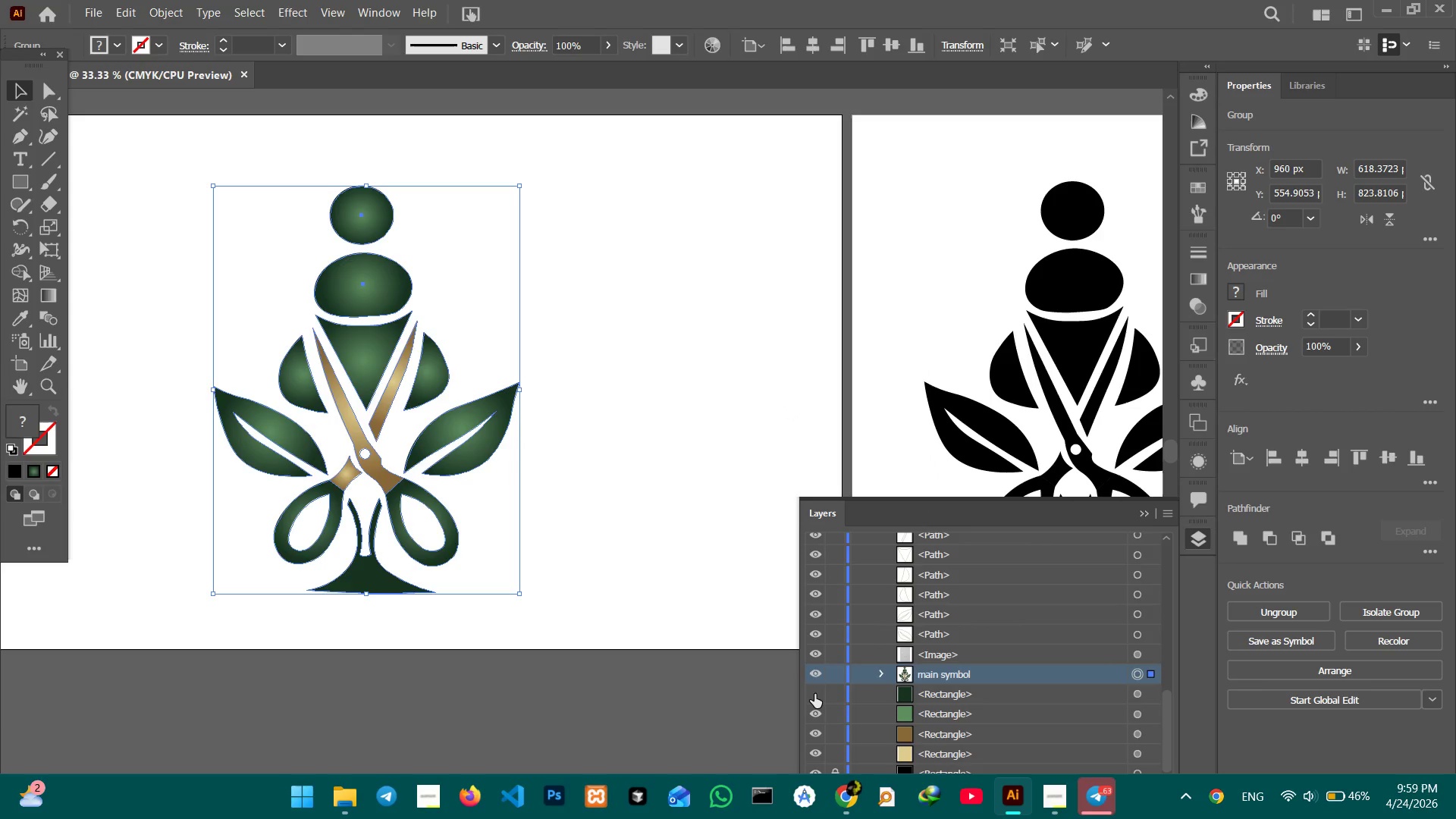 
double_click([814, 694])
 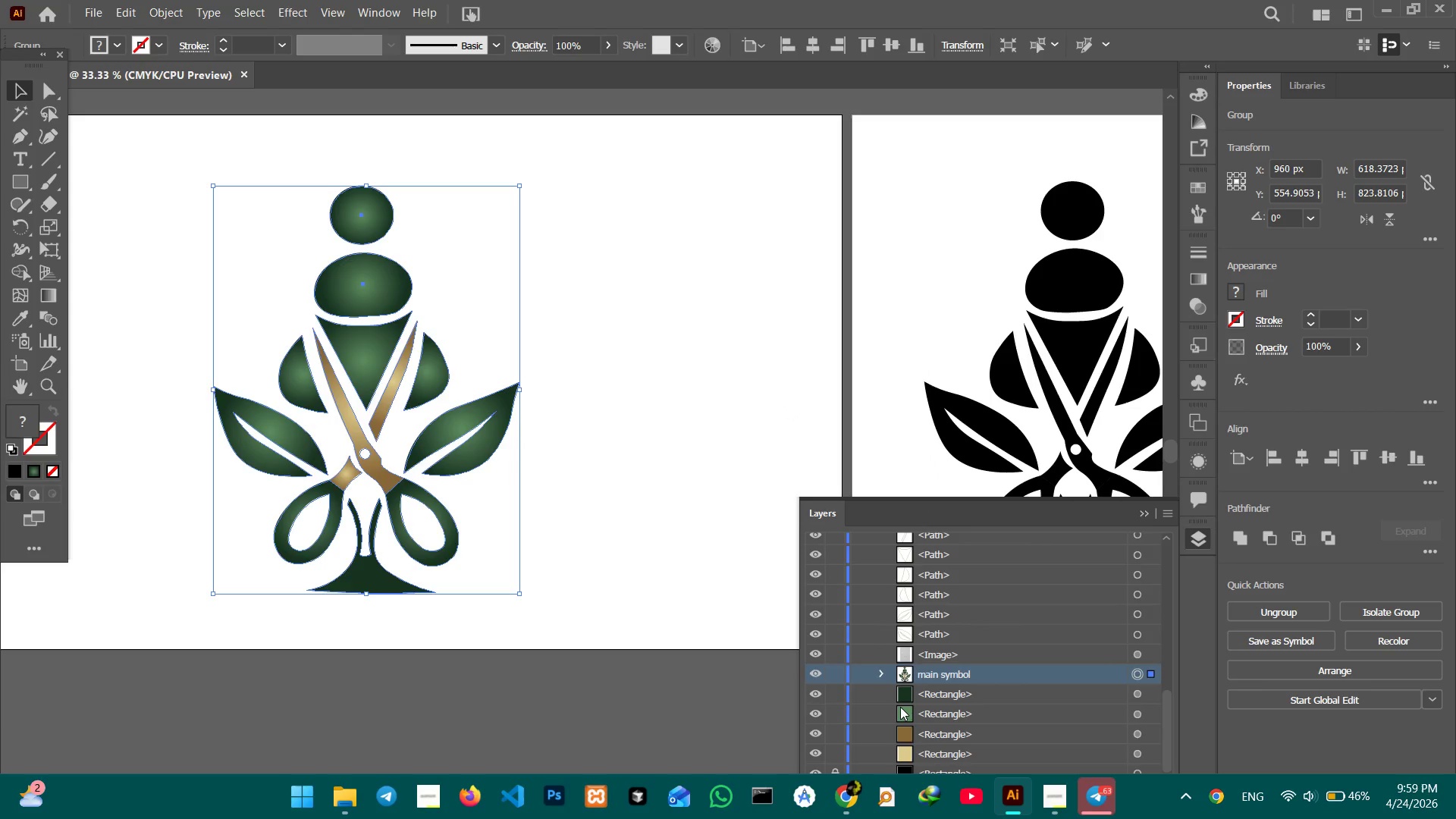 
scroll: coordinate [979, 701], scroll_direction: down, amount: 5.0
 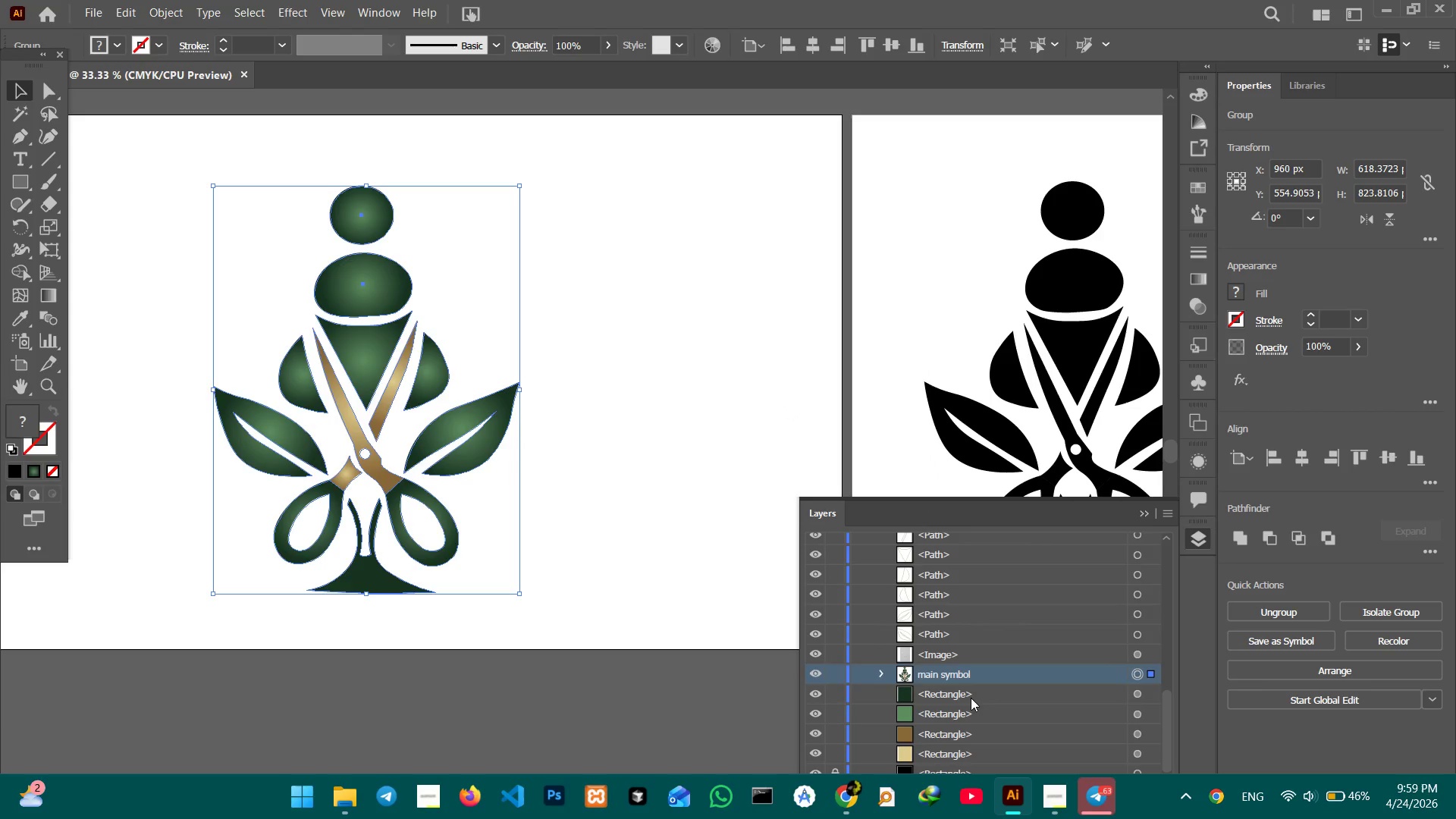 
left_click([971, 698])
 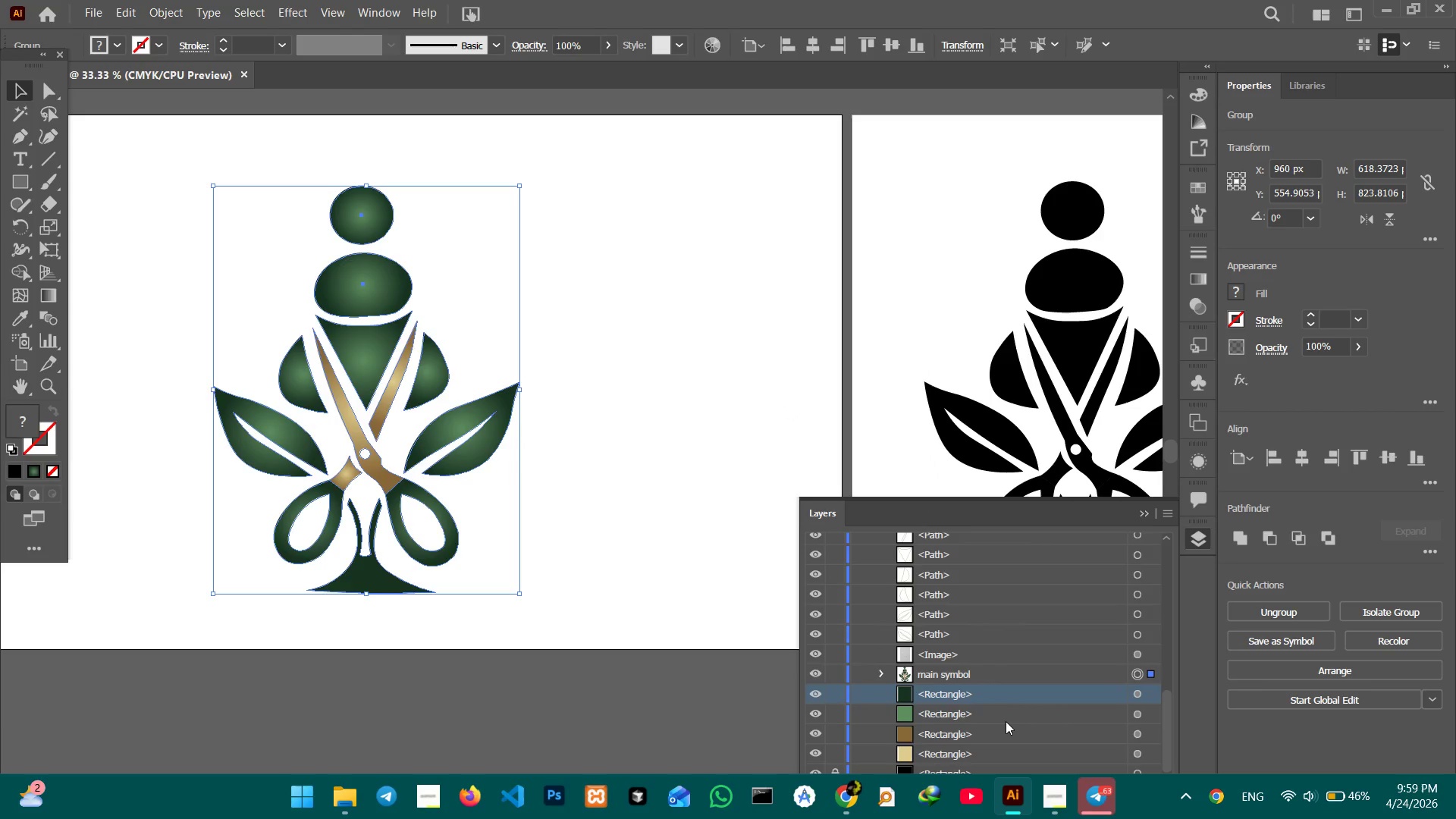 
hold_key(key=ShiftLeft, duration=2.58)
left_click([1018, 716])
 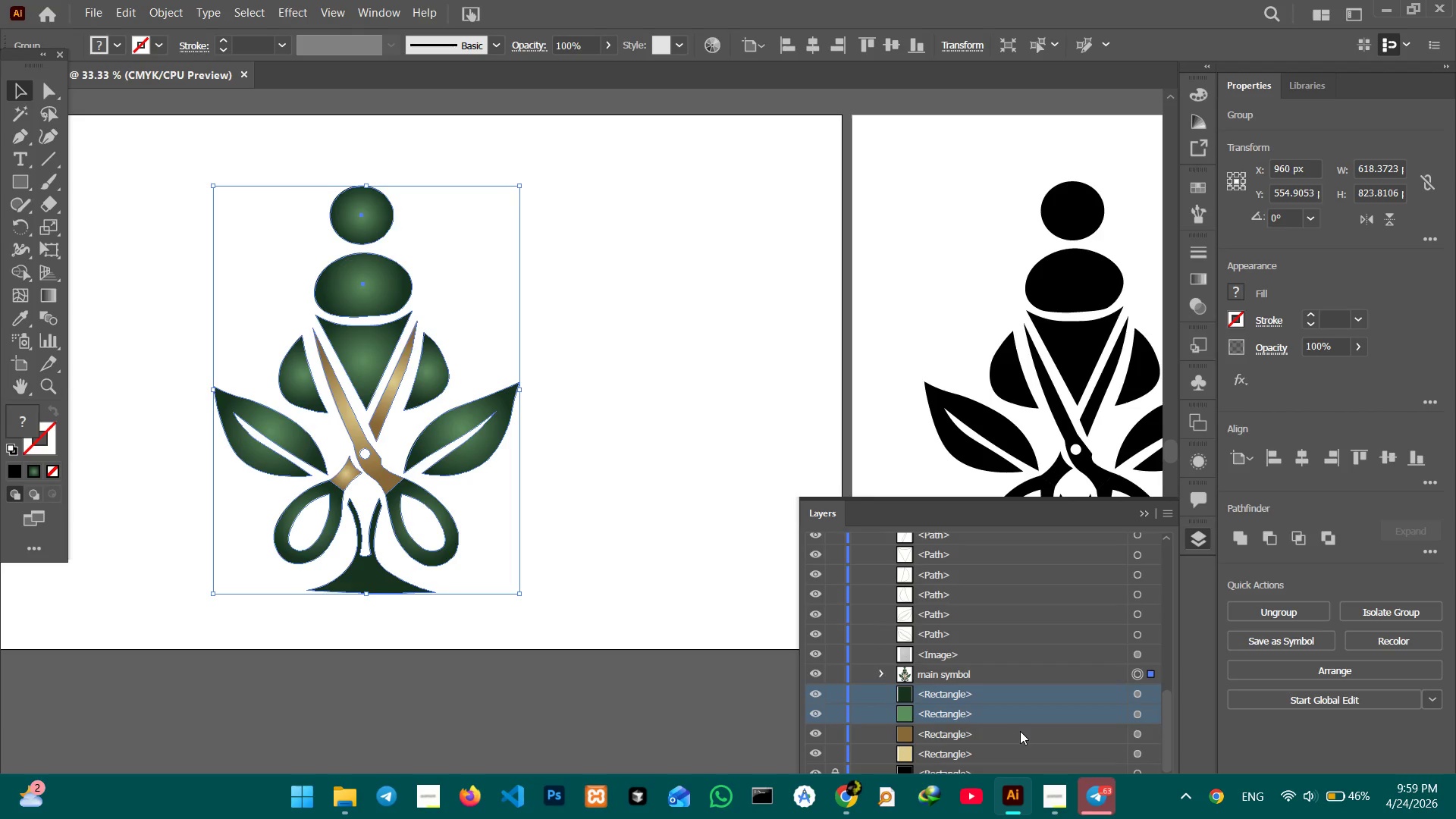 
double_click([1020, 731])
 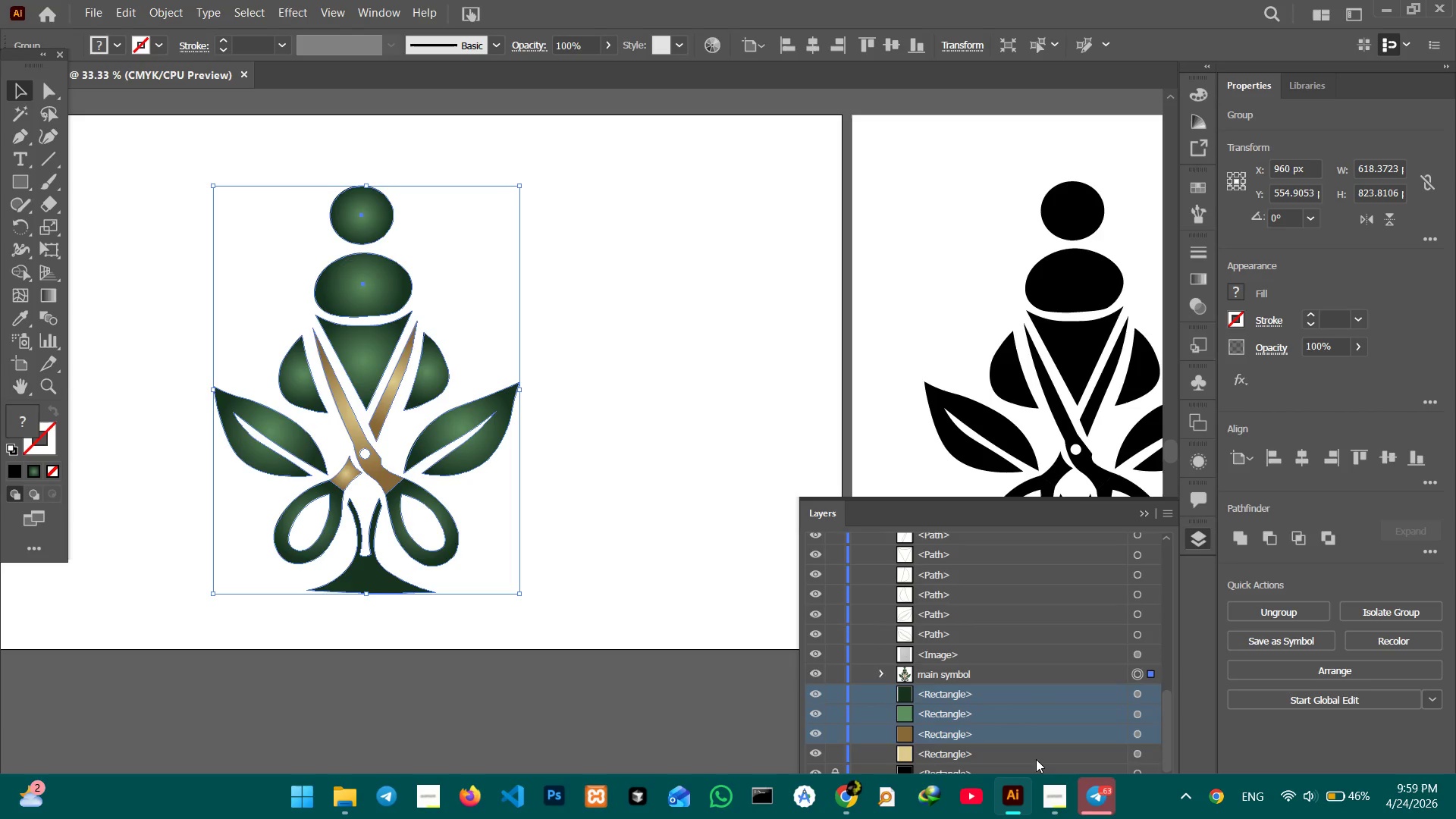 
left_click([1034, 755])
 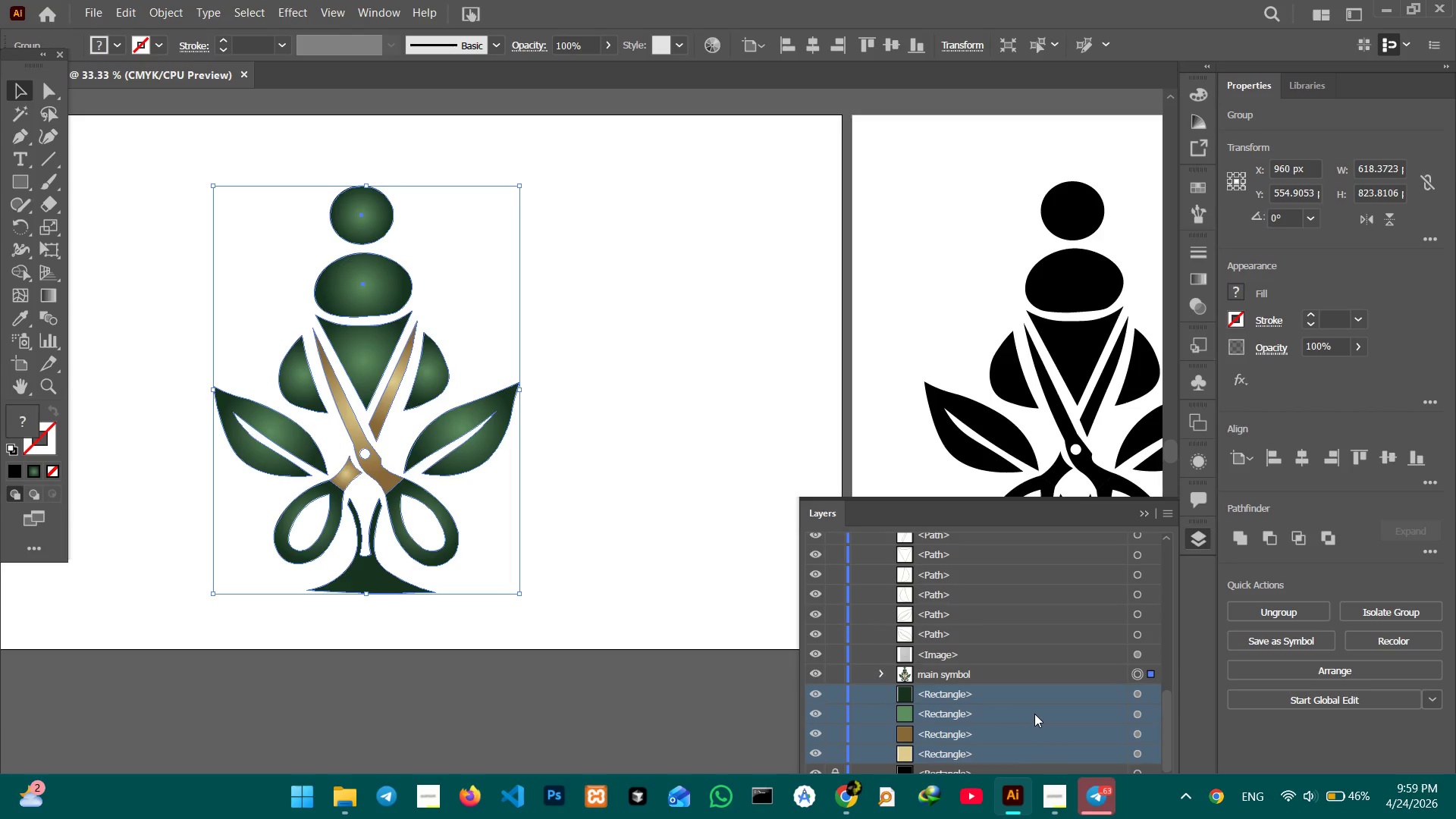 
scroll: coordinate [1056, 701], scroll_direction: down, amount: 4.0
 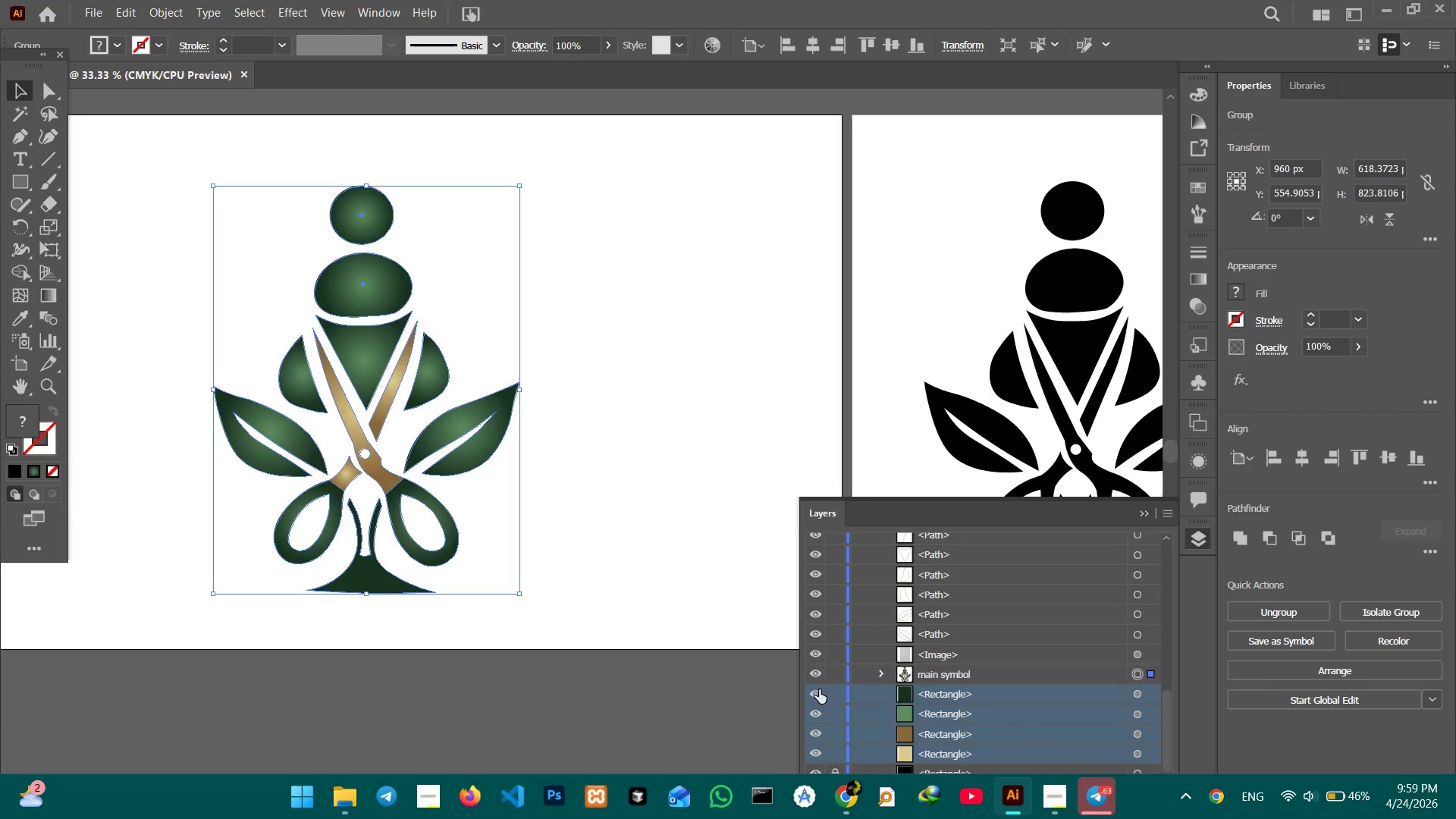 
left_click([752, 720])
 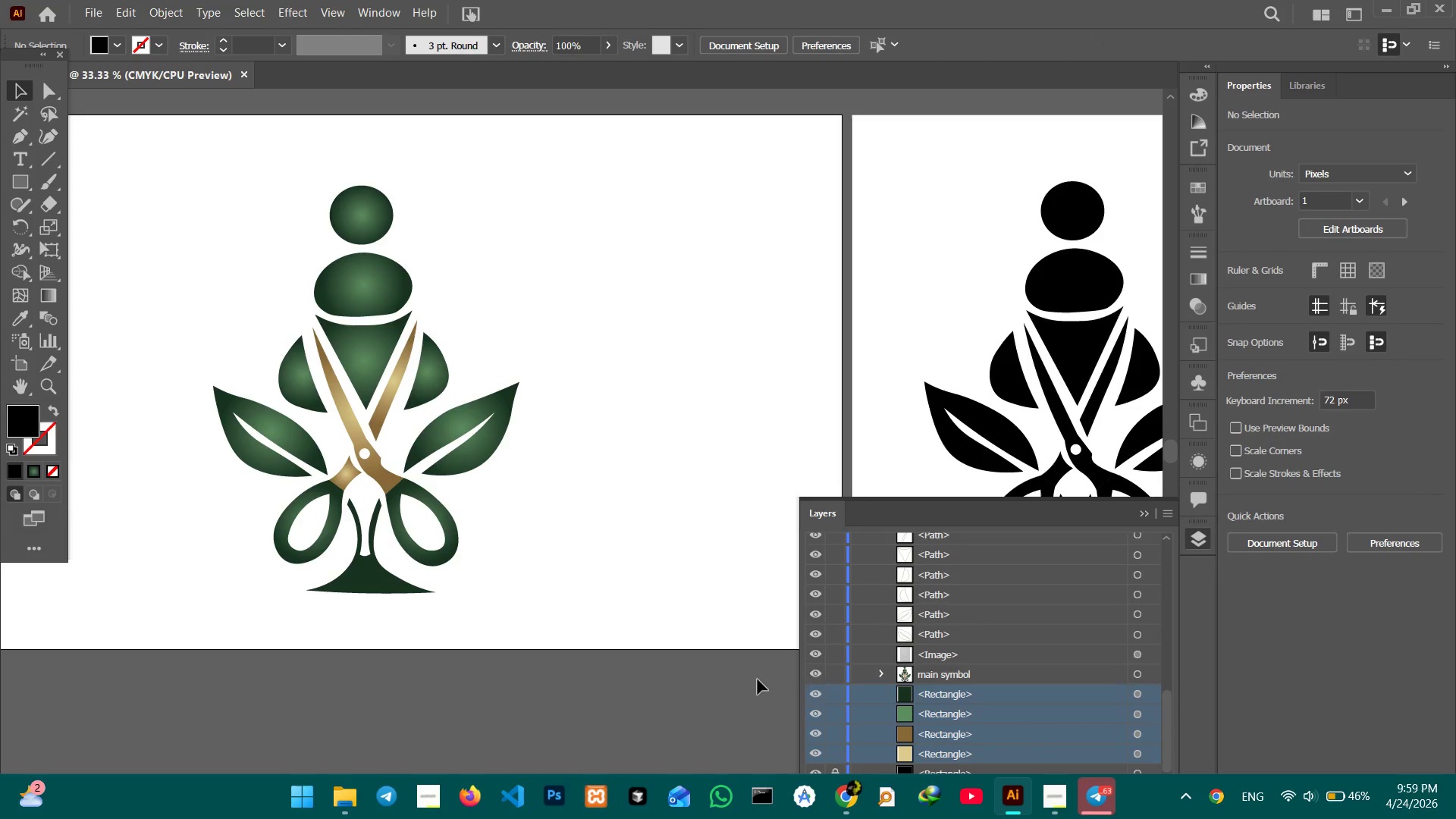 
left_click([734, 687])
 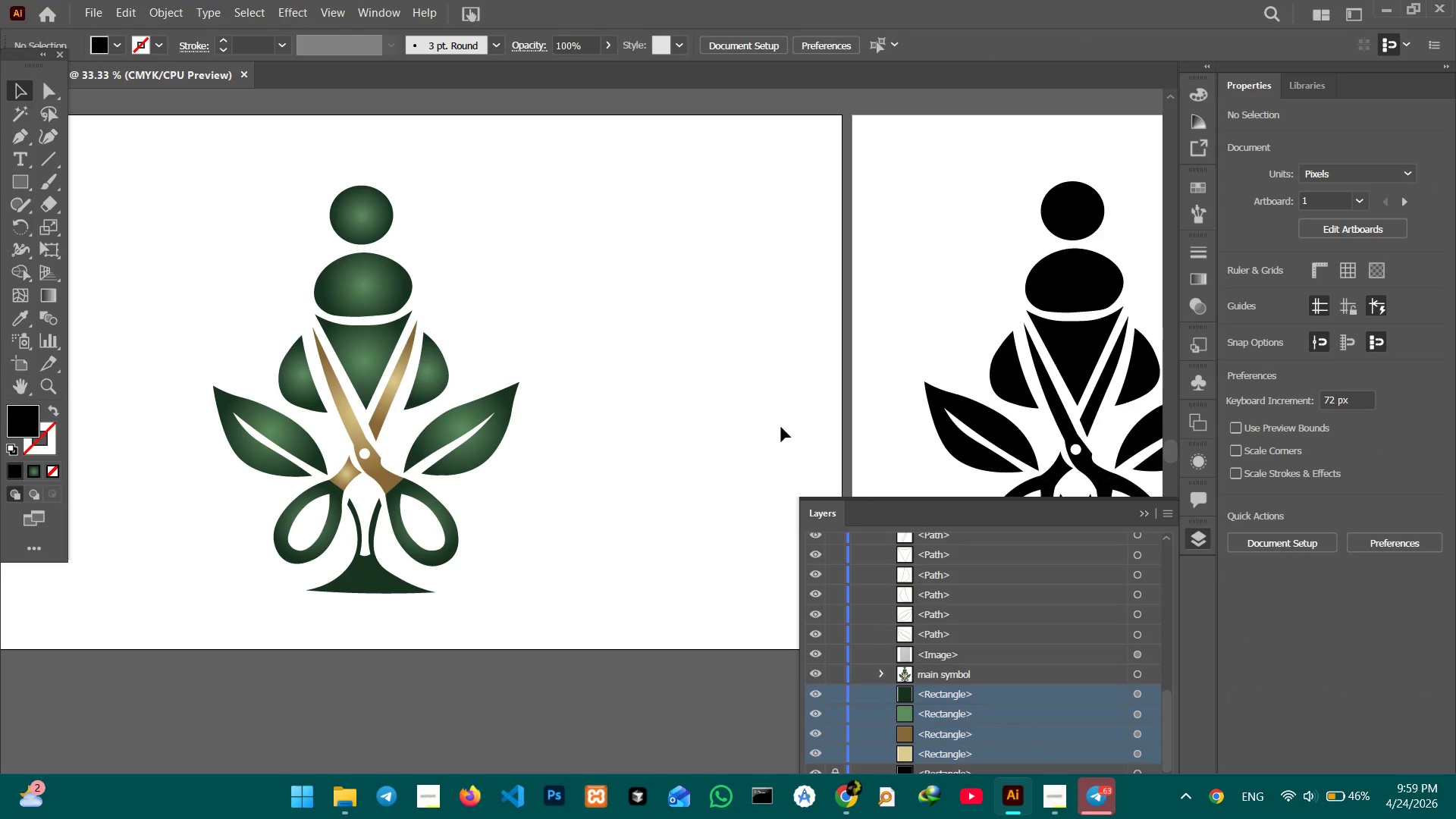 
hold_key(key=Space, duration=1.33)
 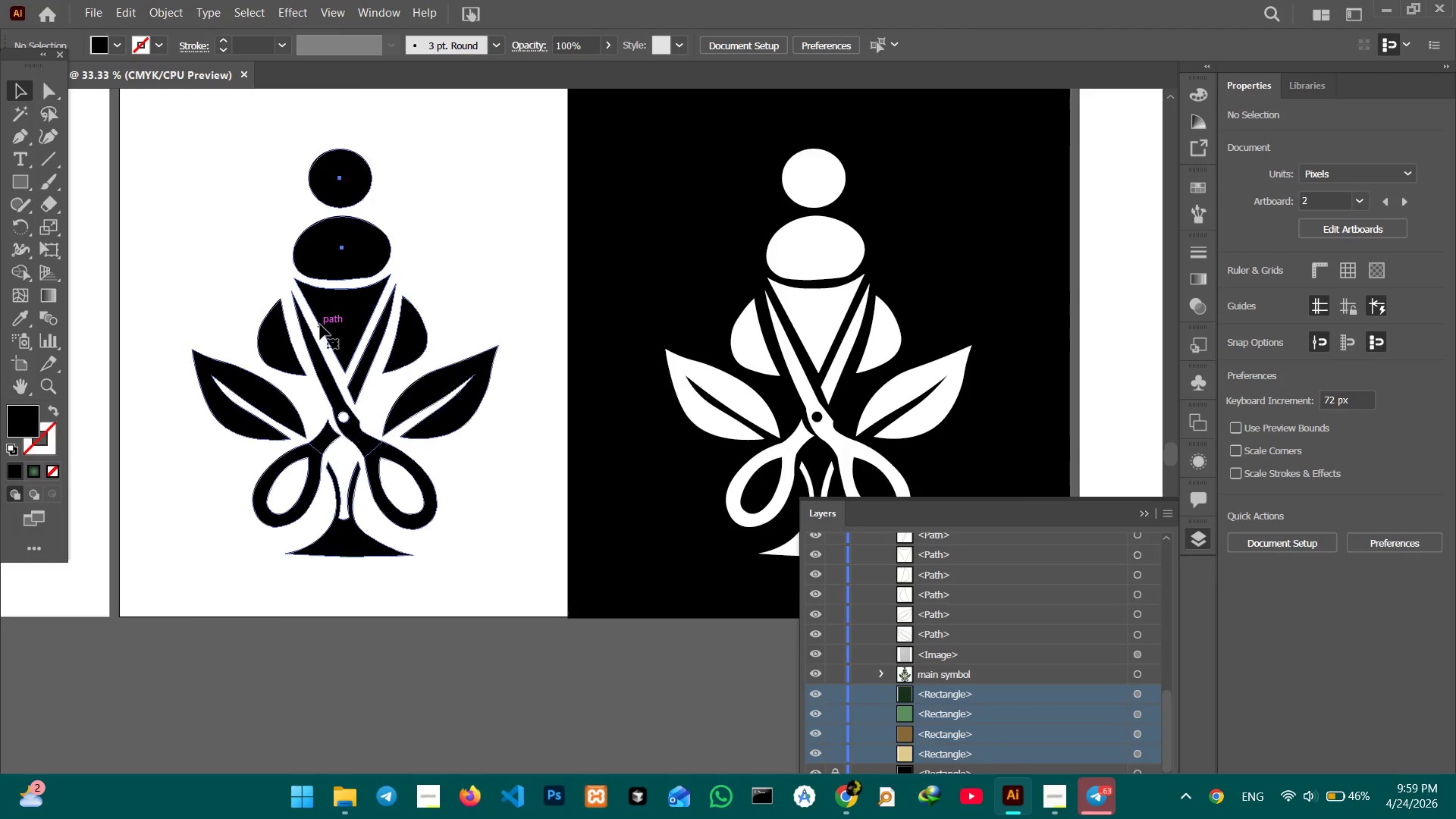 
left_click_drag(start_coordinate=[783, 427], to_coordinate=[329, 420])
 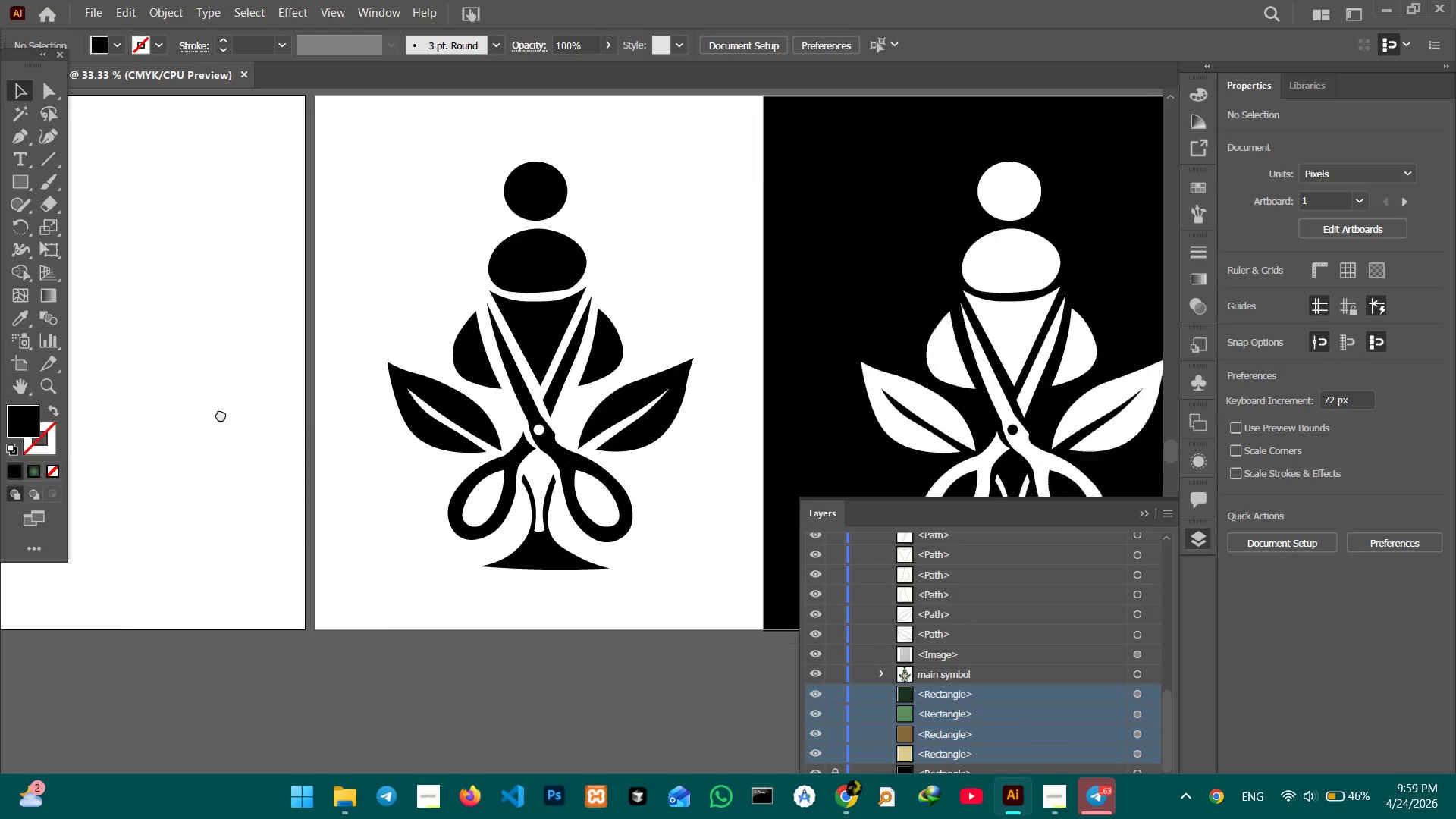 
left_click_drag(start_coordinate=[413, 441], to_coordinate=[134, 416])
 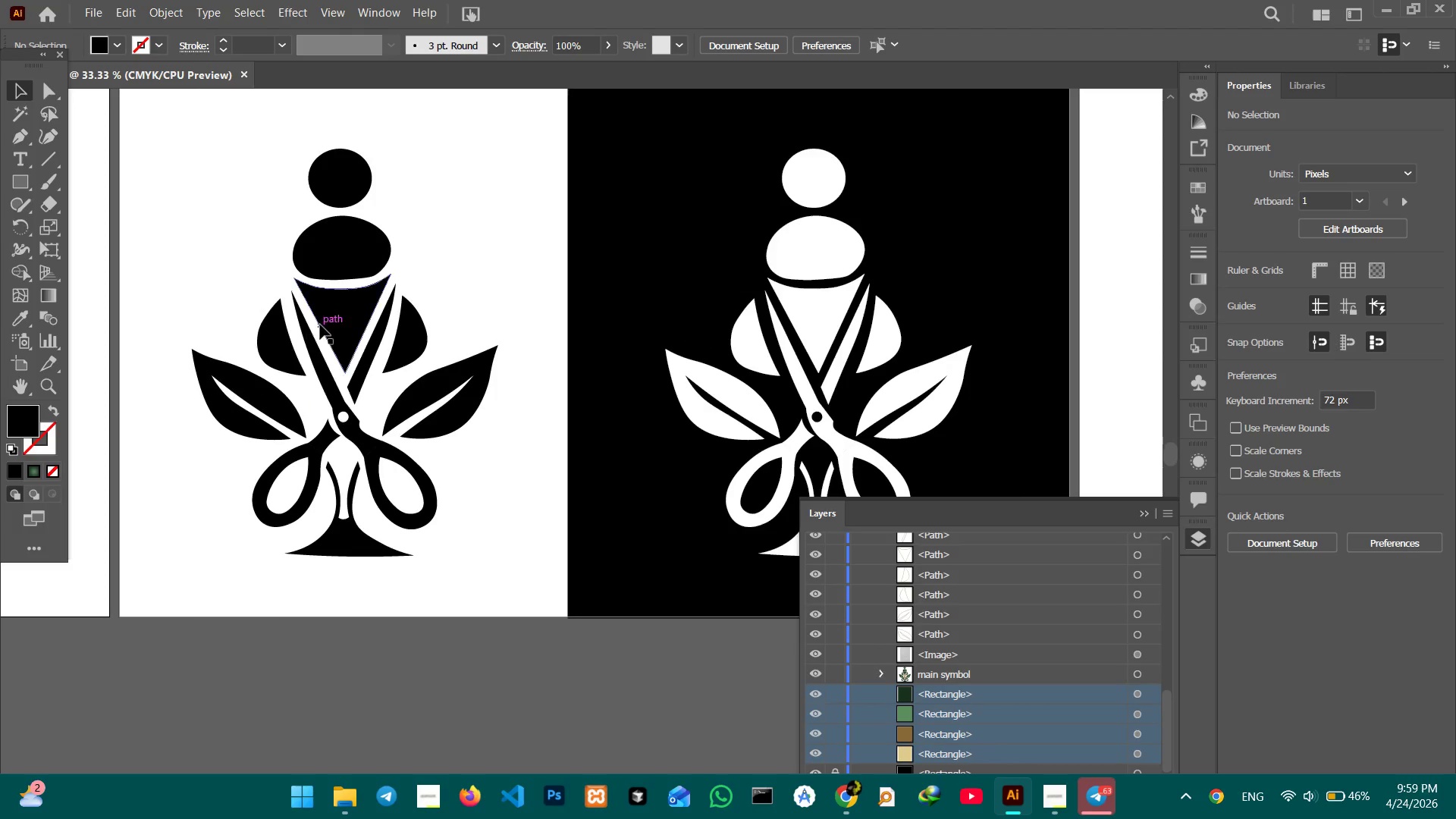 
left_click([320, 325])
 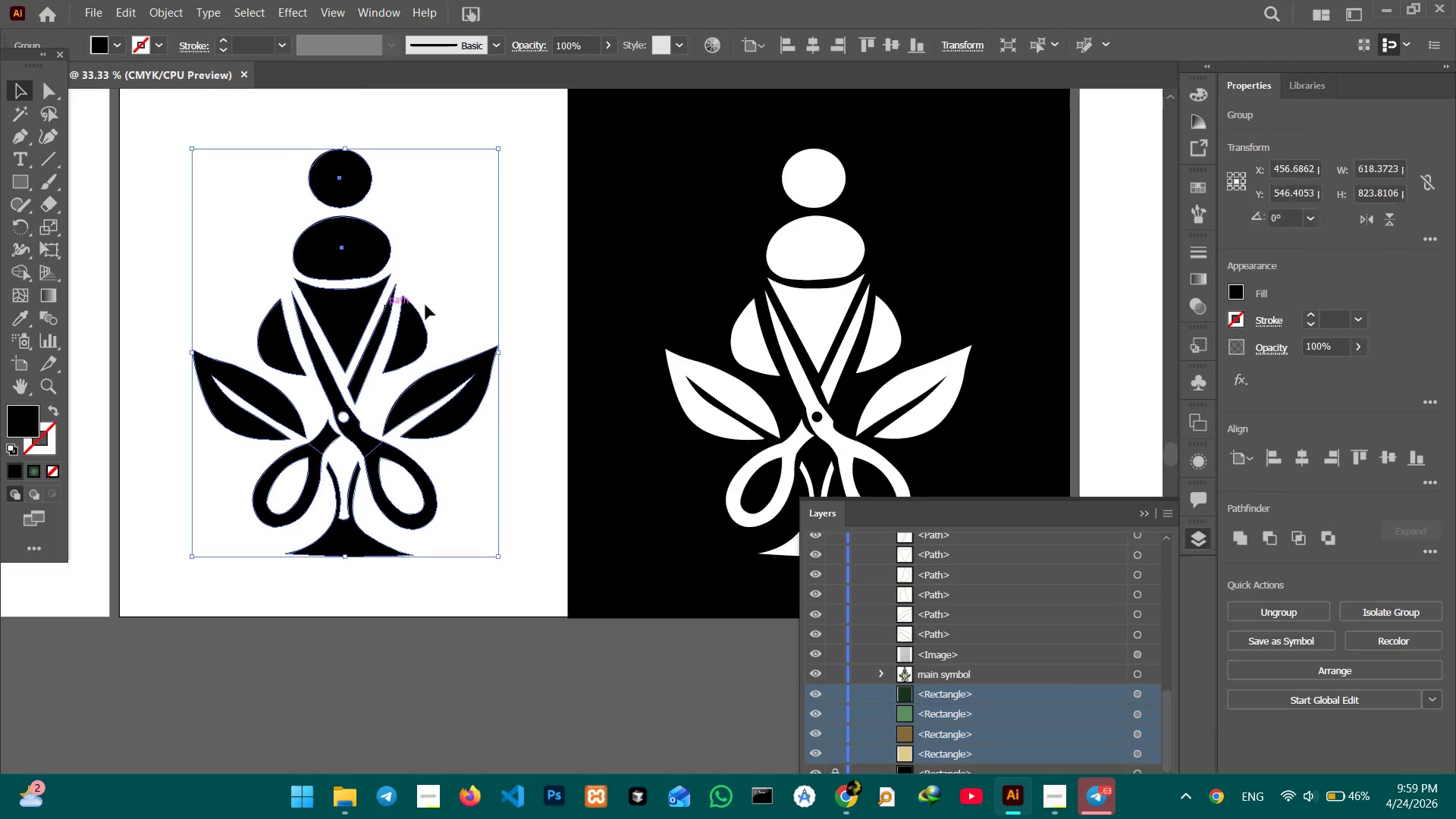 
hold_key(key=ShiftLeft, duration=1.26)
left_click([694, 389])
 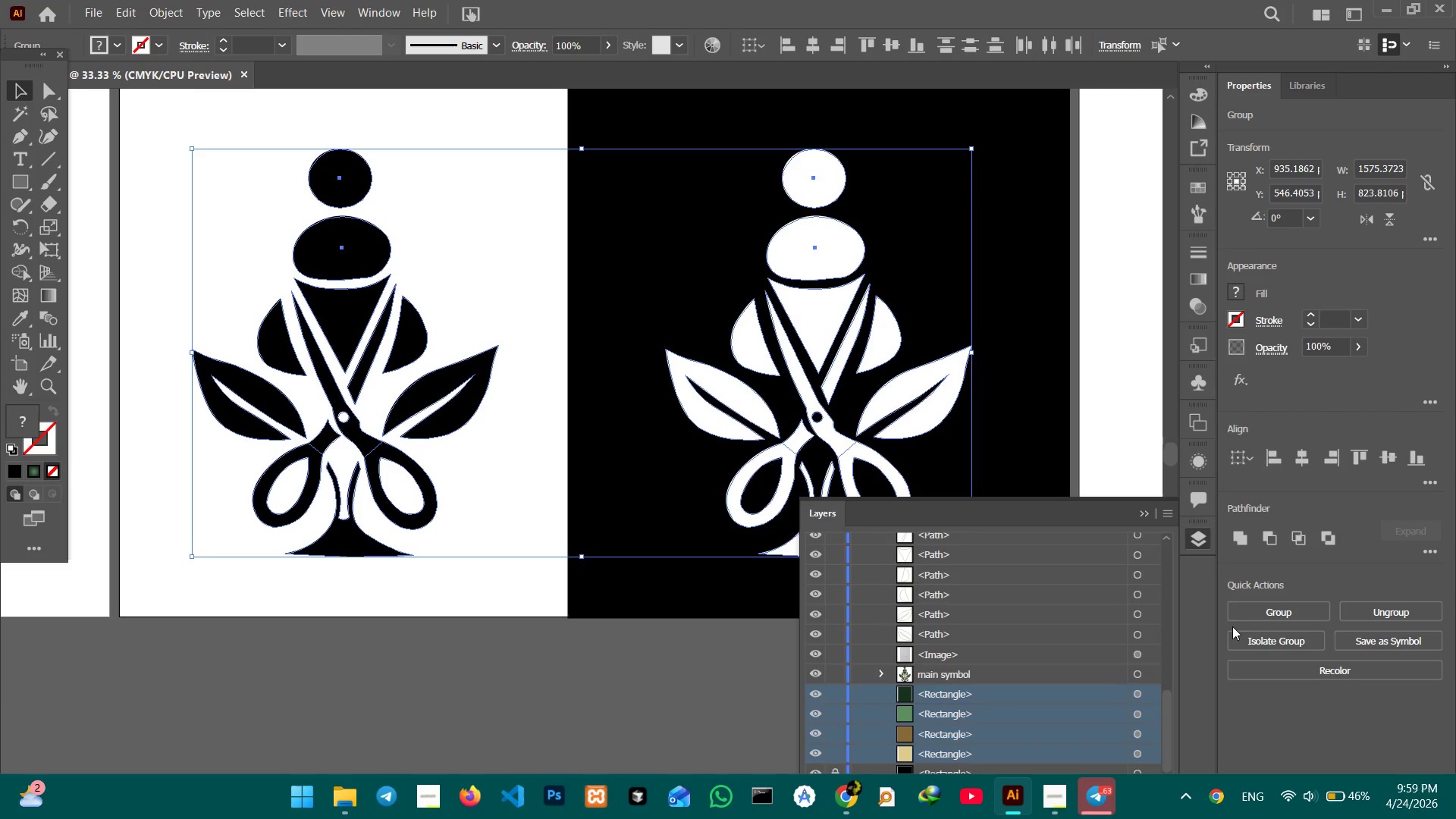 
left_click([1250, 612])
 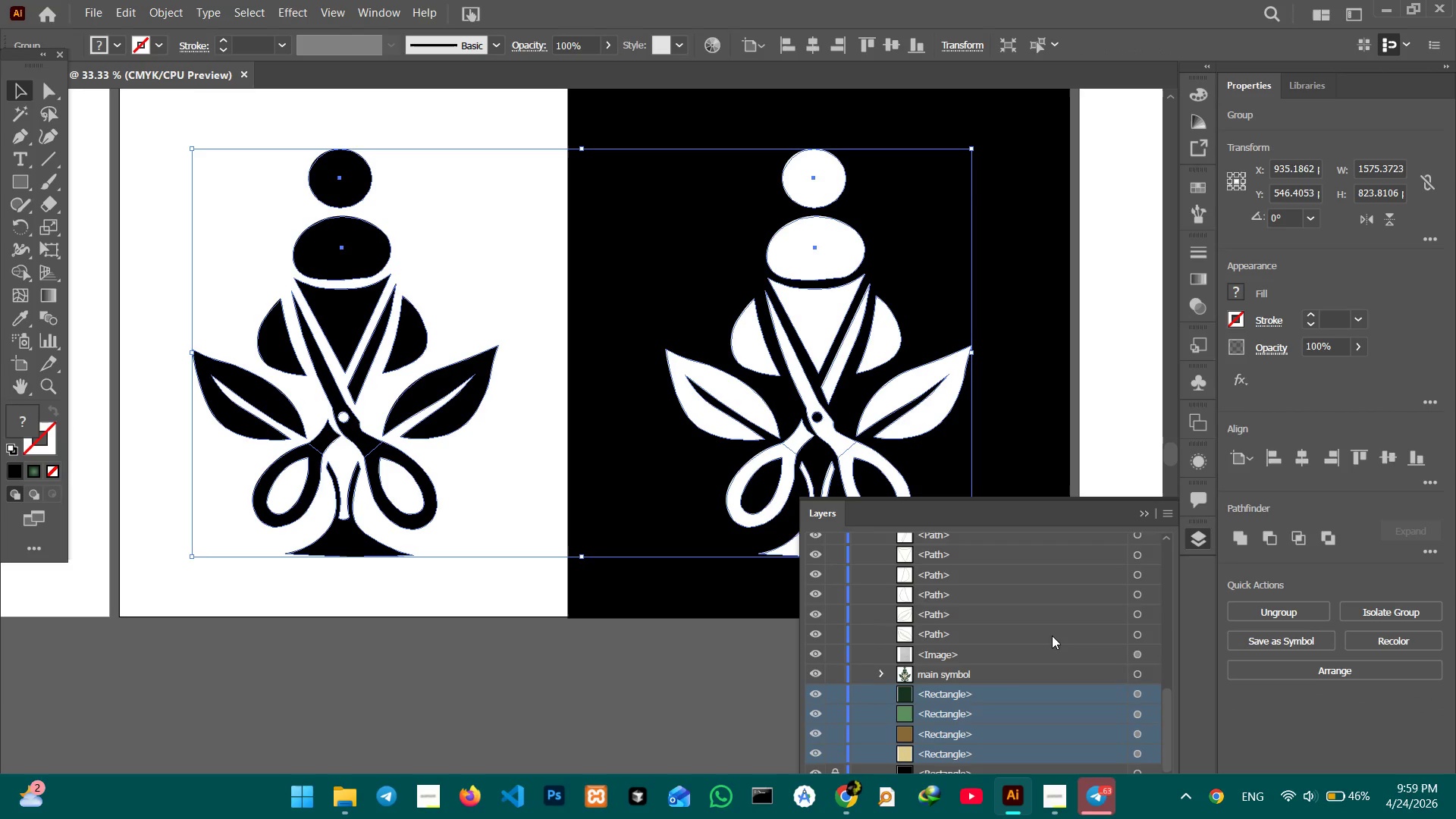 
scroll: coordinate [1050, 636], scroll_direction: up, amount: 2.0
 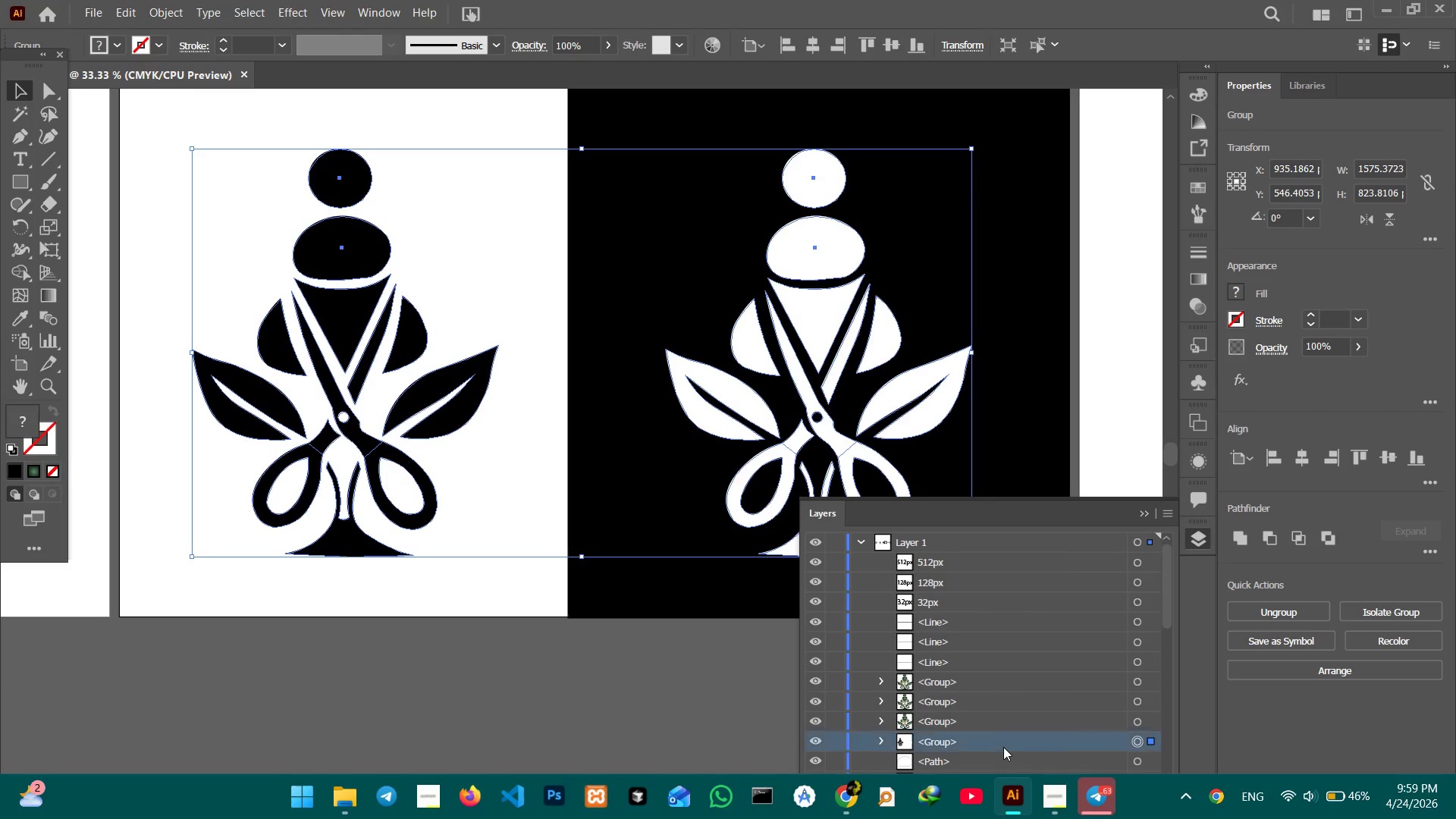 
double_click([1003, 746])
 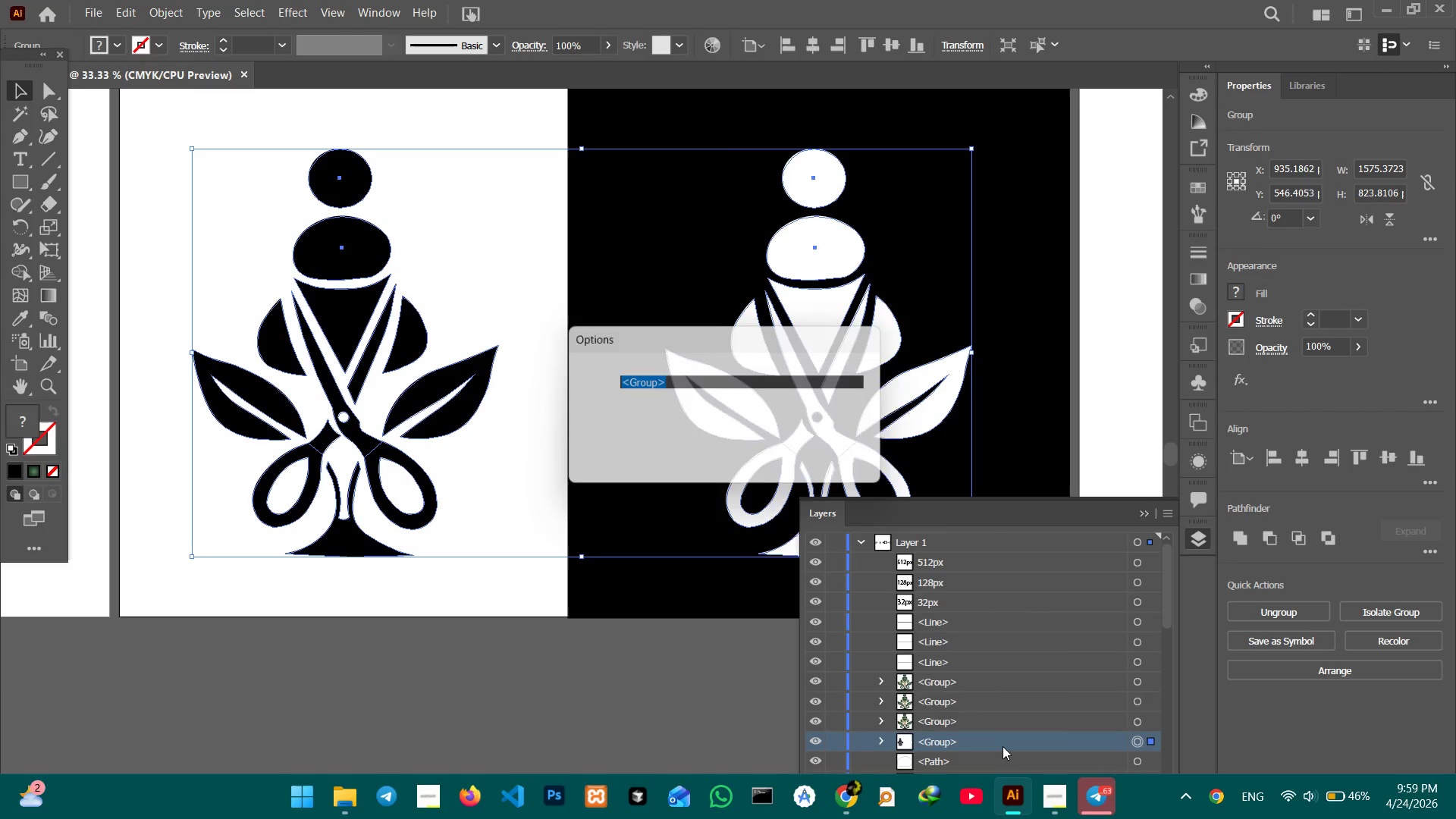 
triple_click([1003, 746])
 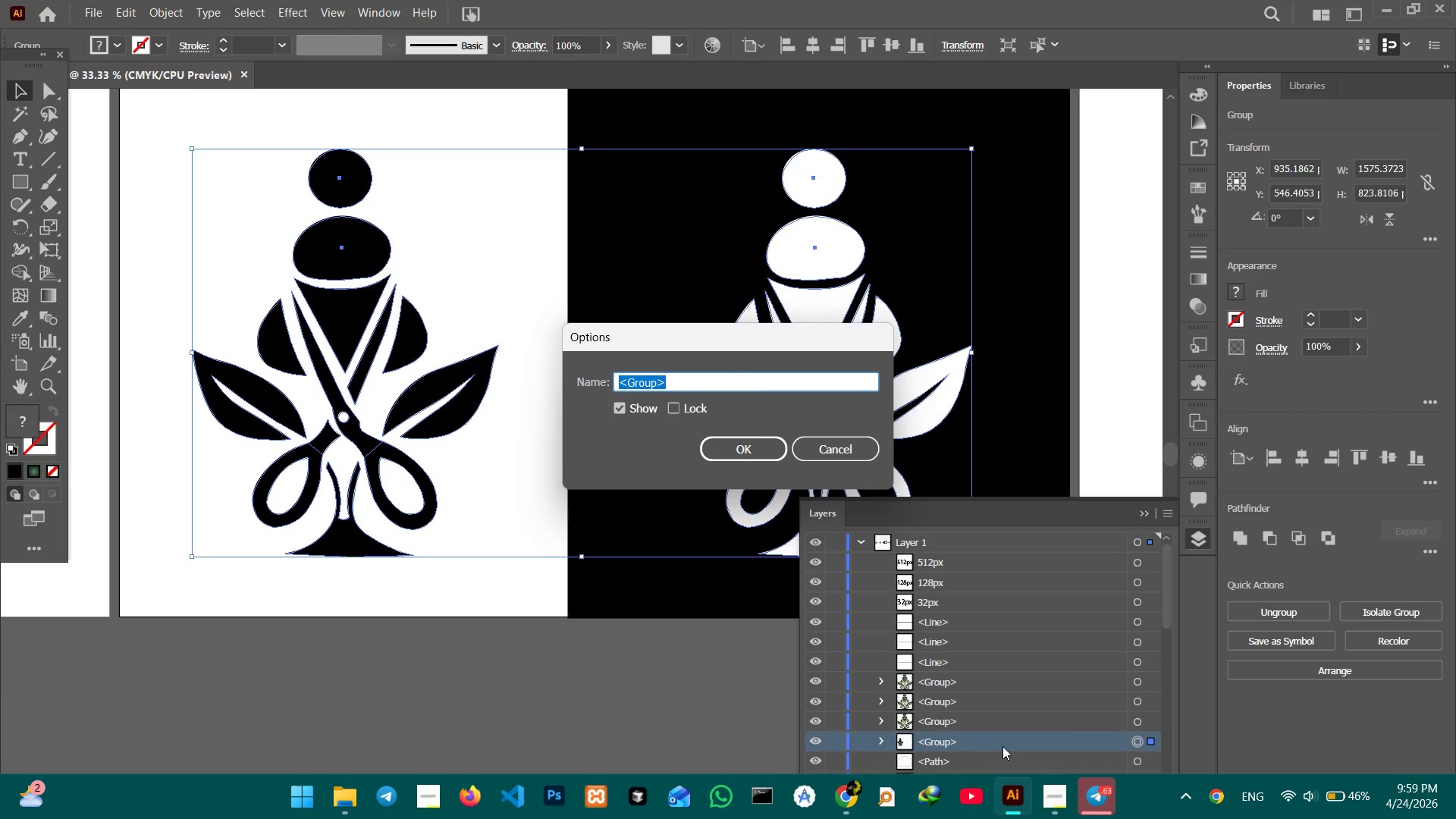 
type(black and white symbol)
 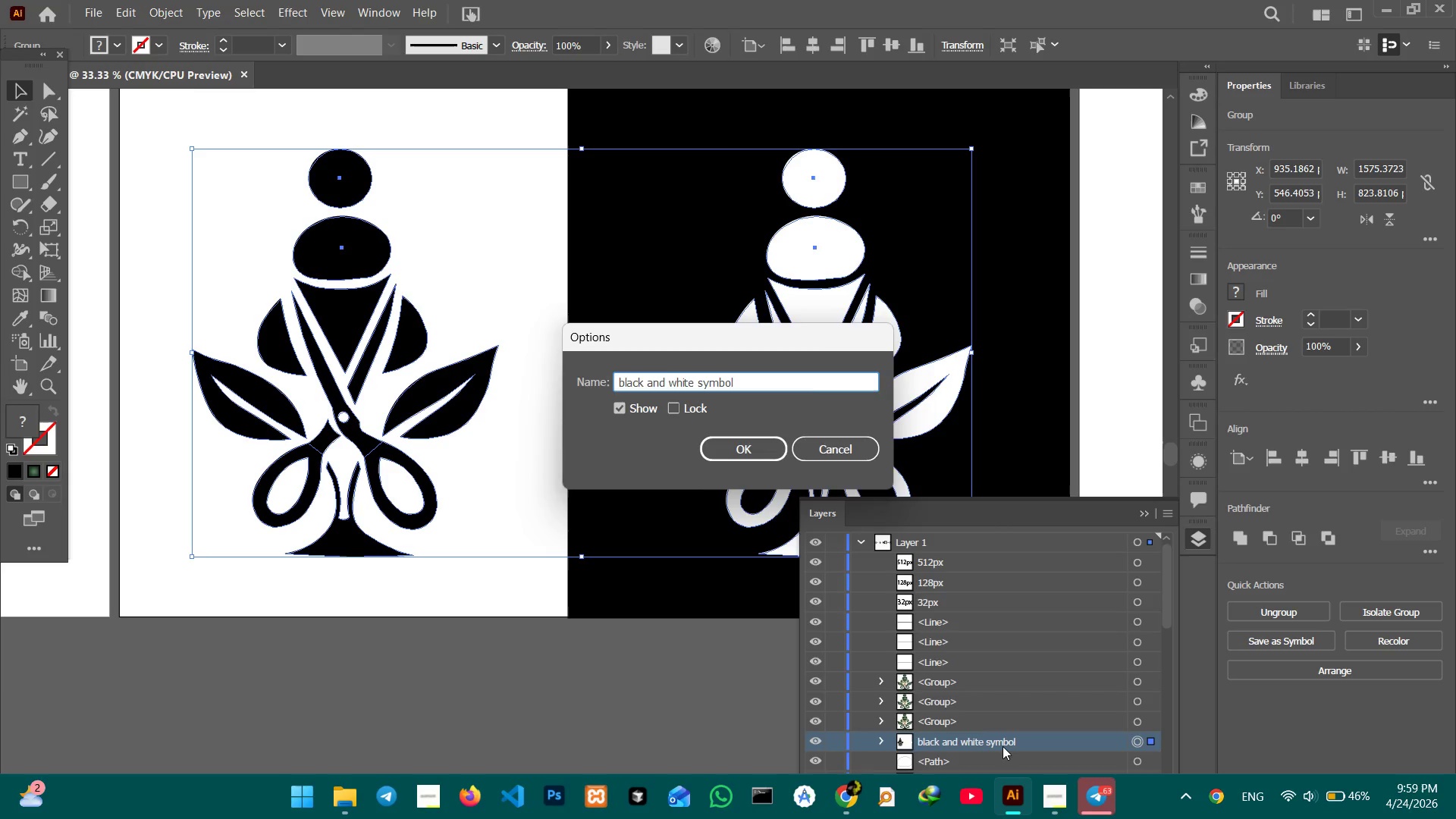 
key(Enter)
 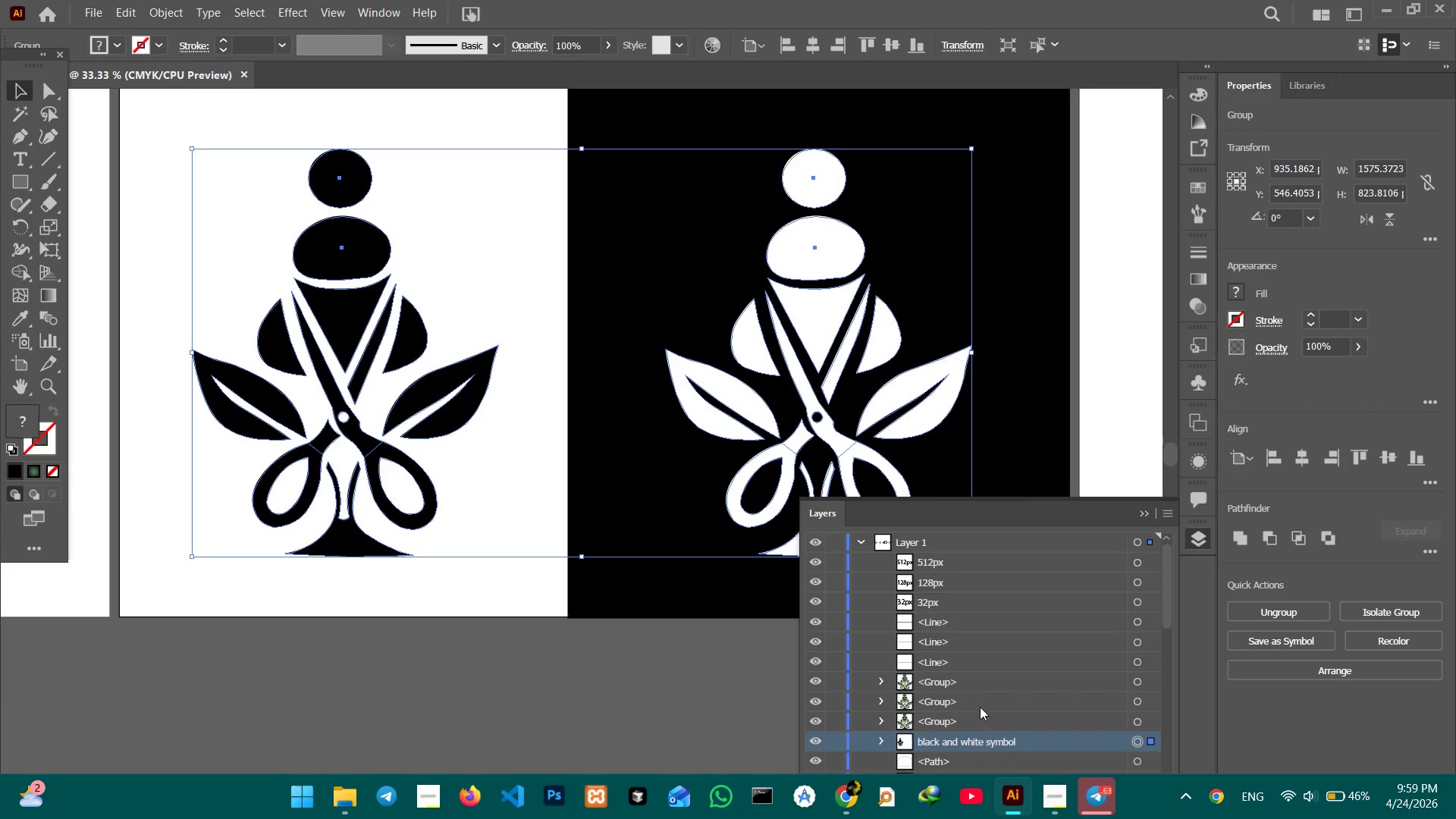 
scroll: coordinate [987, 701], scroll_direction: up, amount: 1.0
 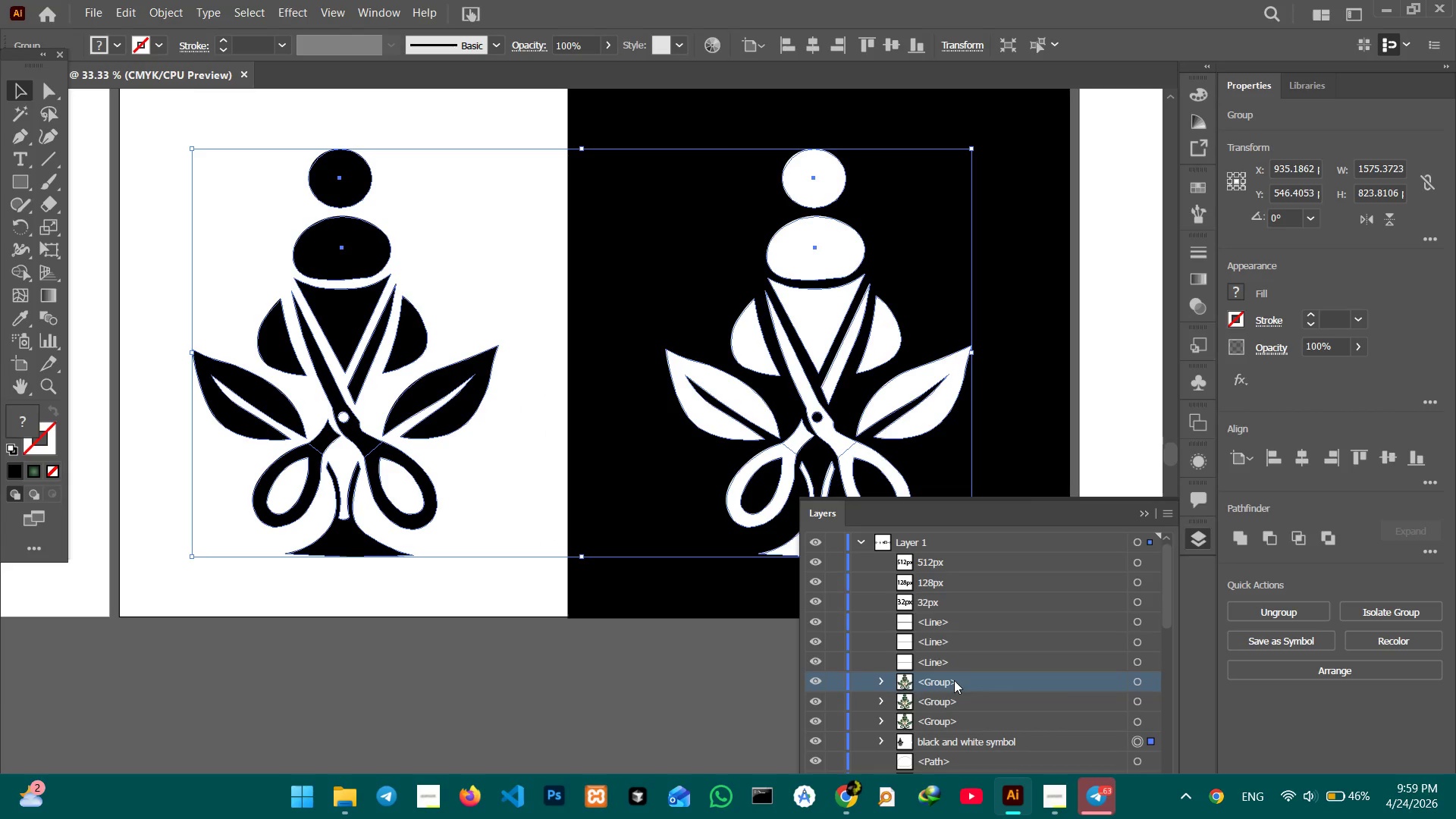 
hold_key(key=Space, duration=1.09)
 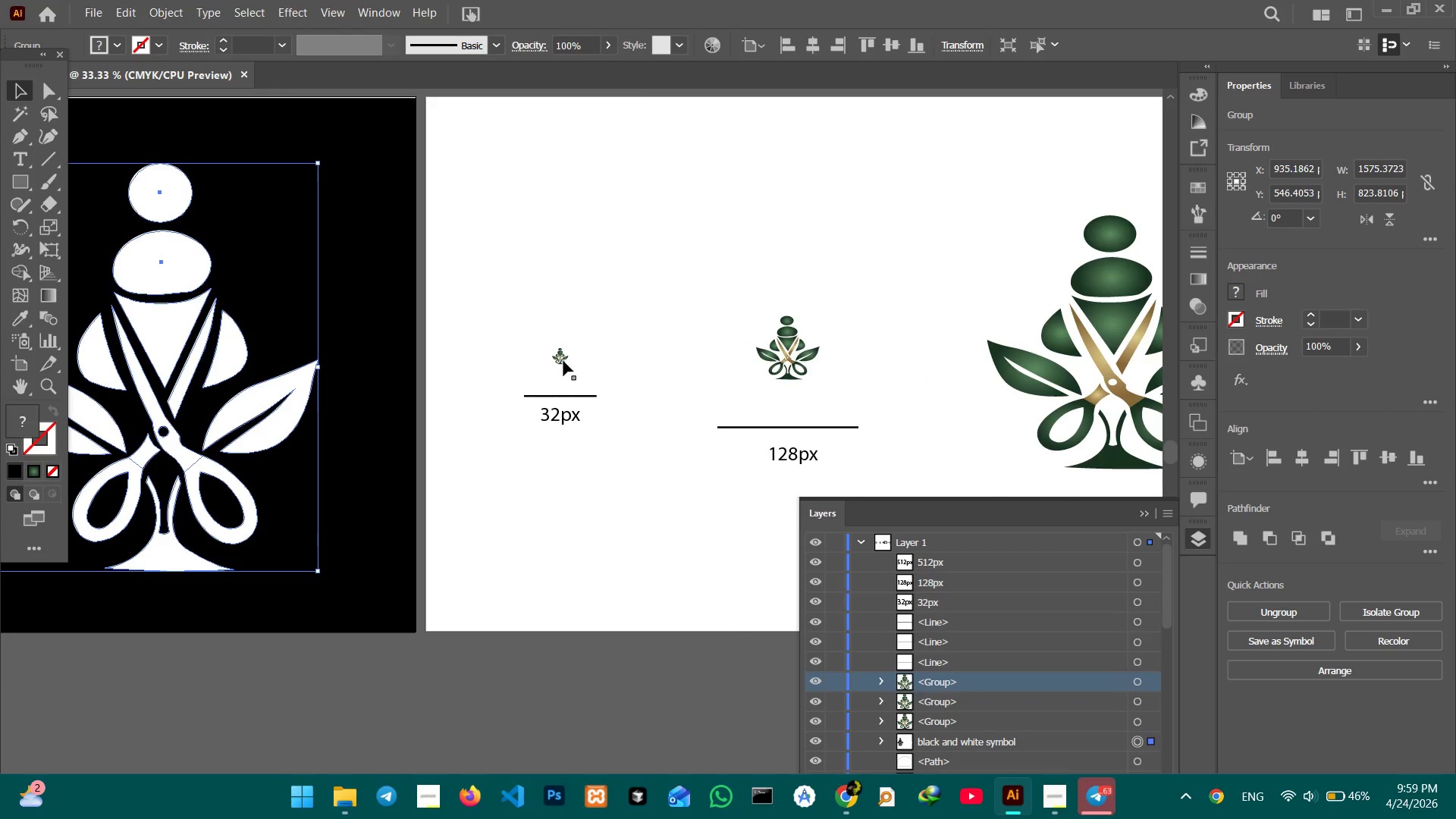 
left_click_drag(start_coordinate=[1011, 402], to_coordinate=[356, 417])
 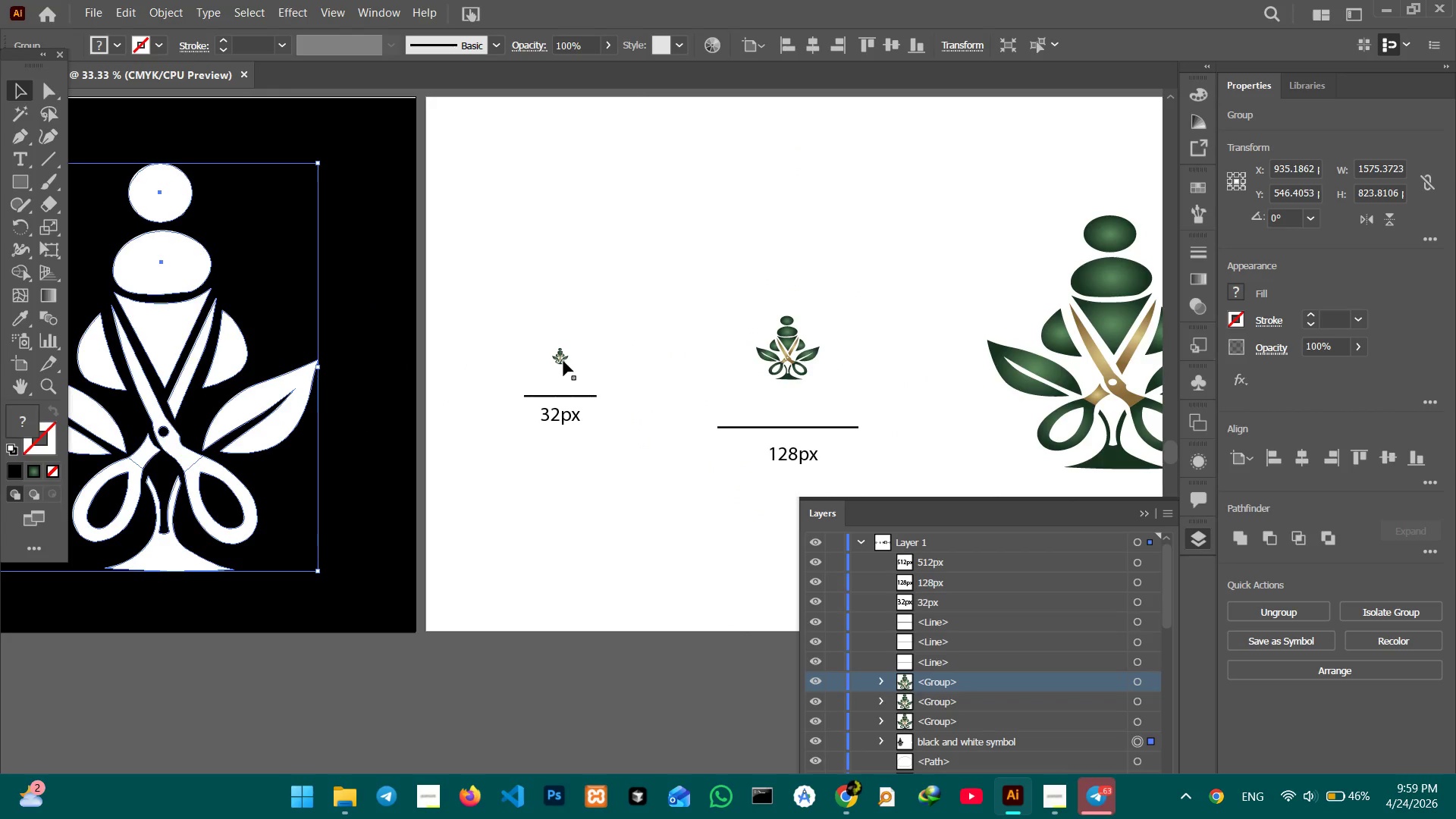 
left_click([563, 361])
 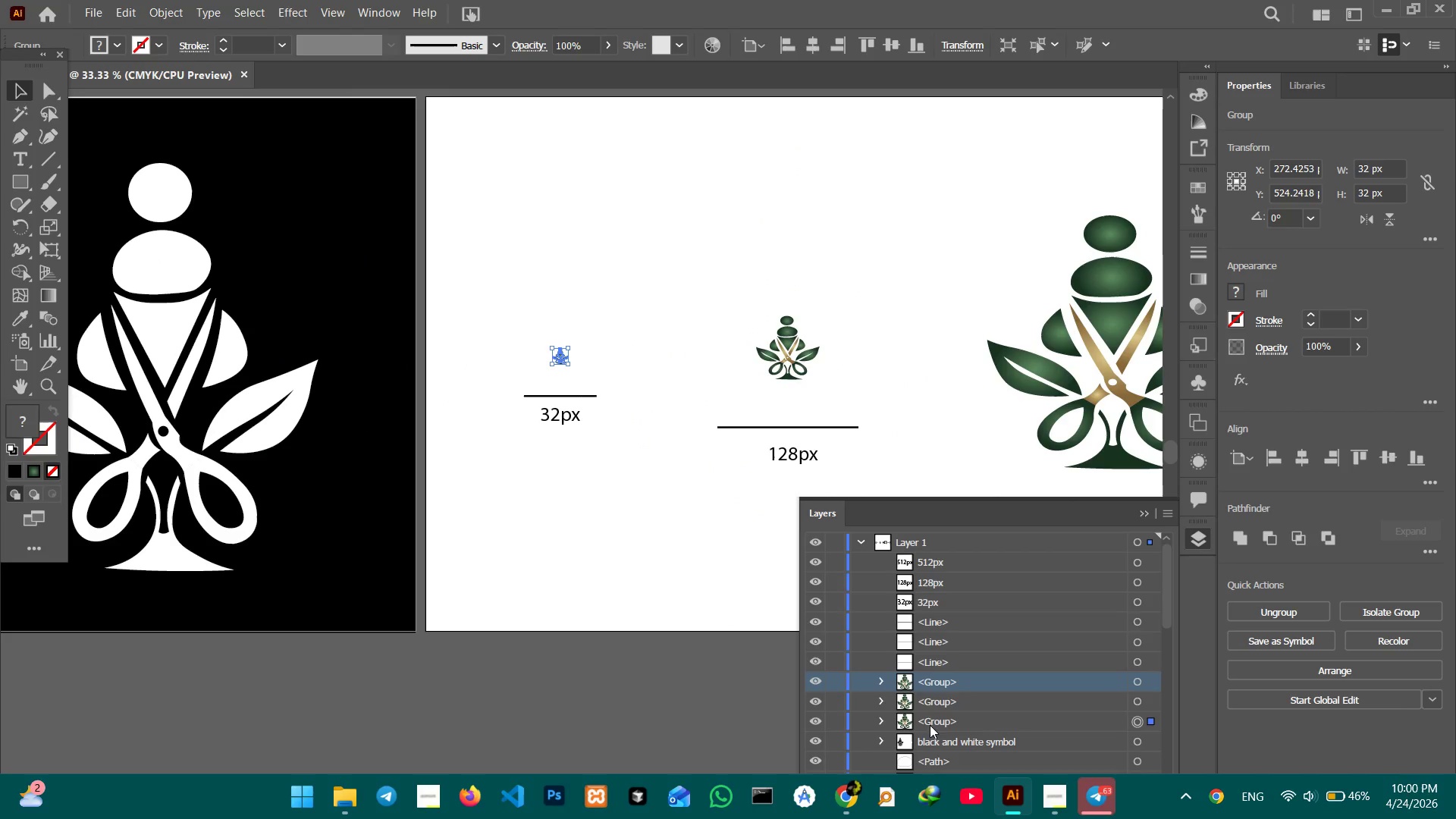 
double_click([929, 722])
 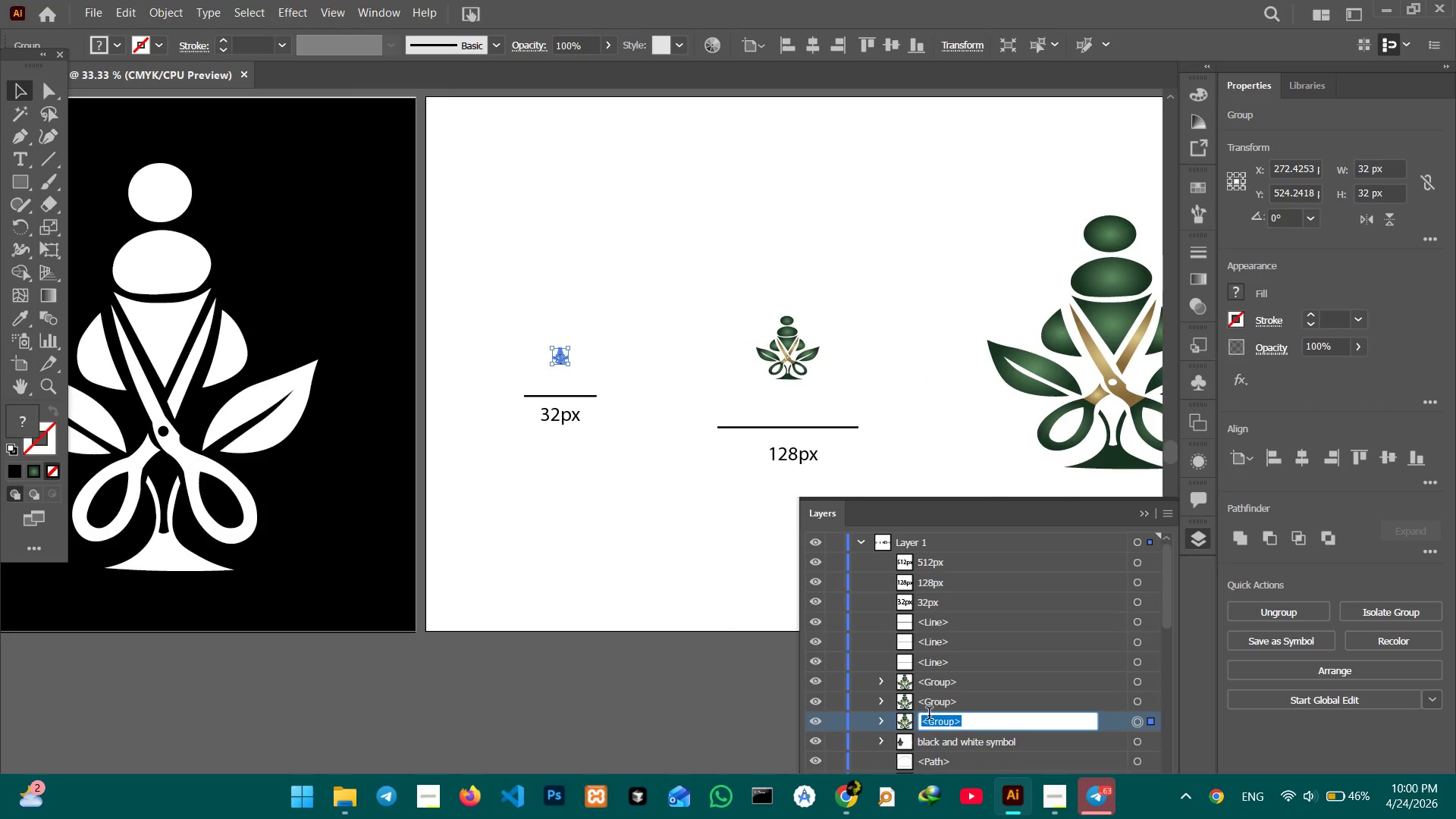 
type(32 px symbol)
 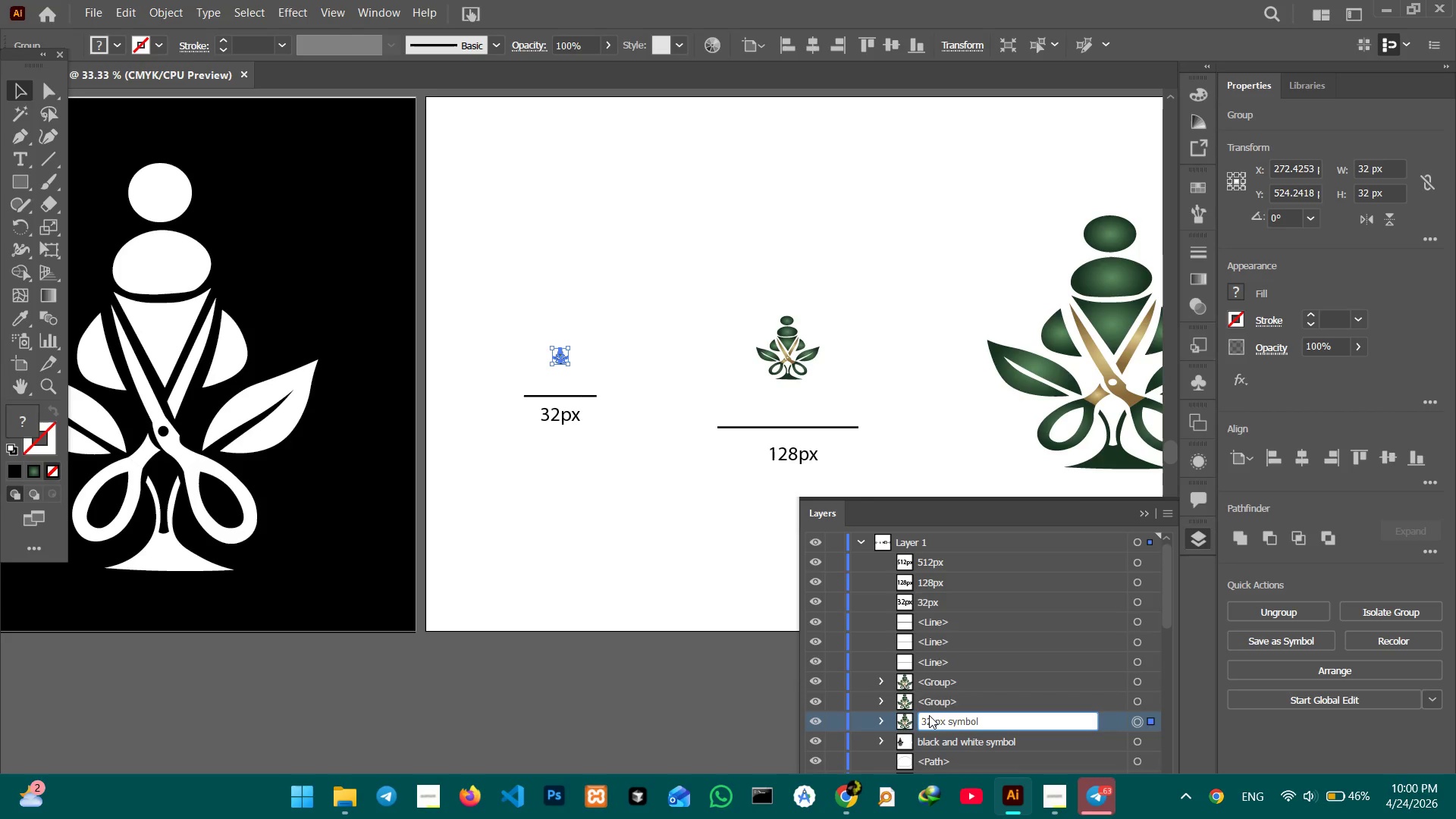 
key(Enter)
 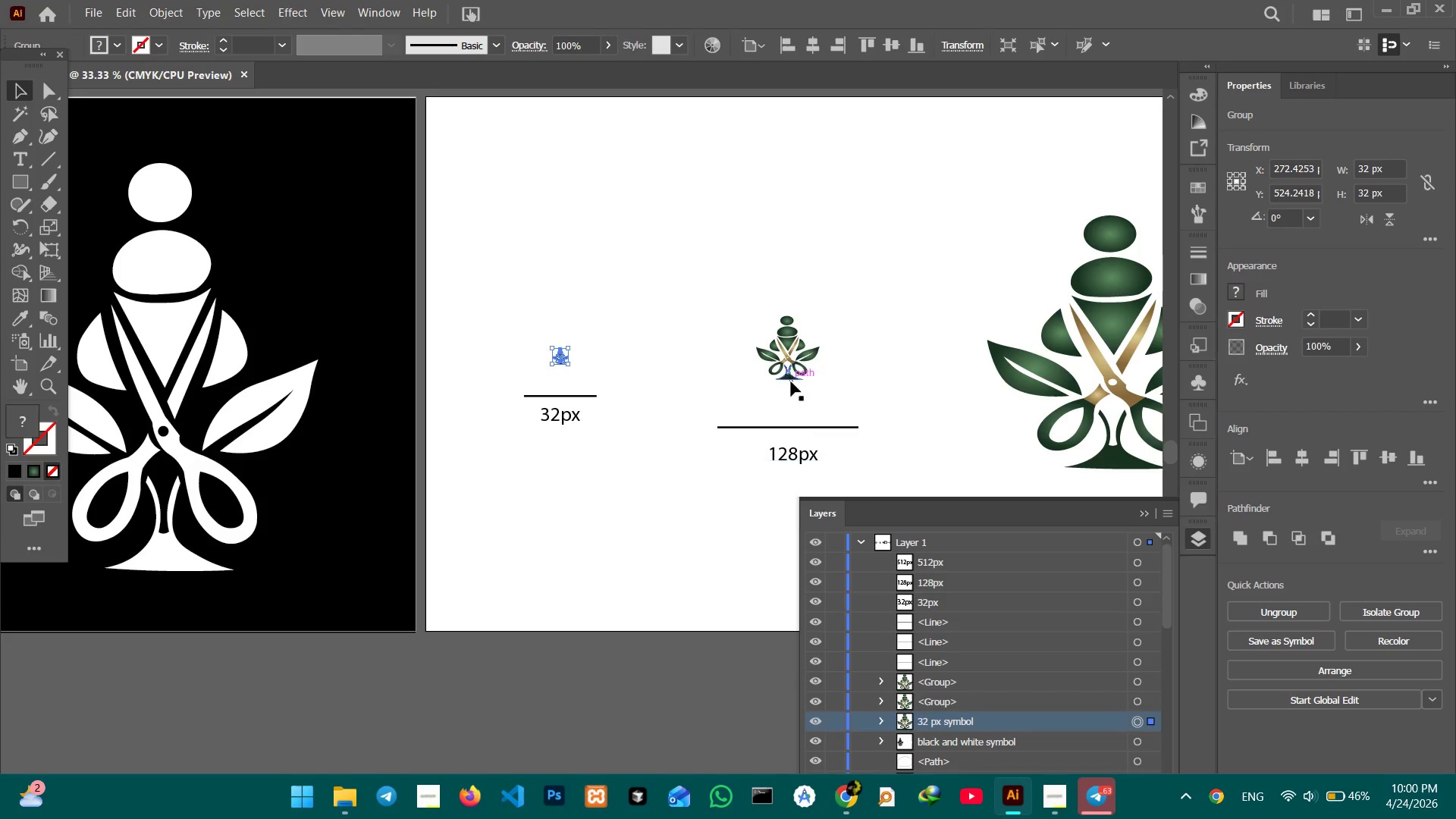 
left_click([791, 381])
 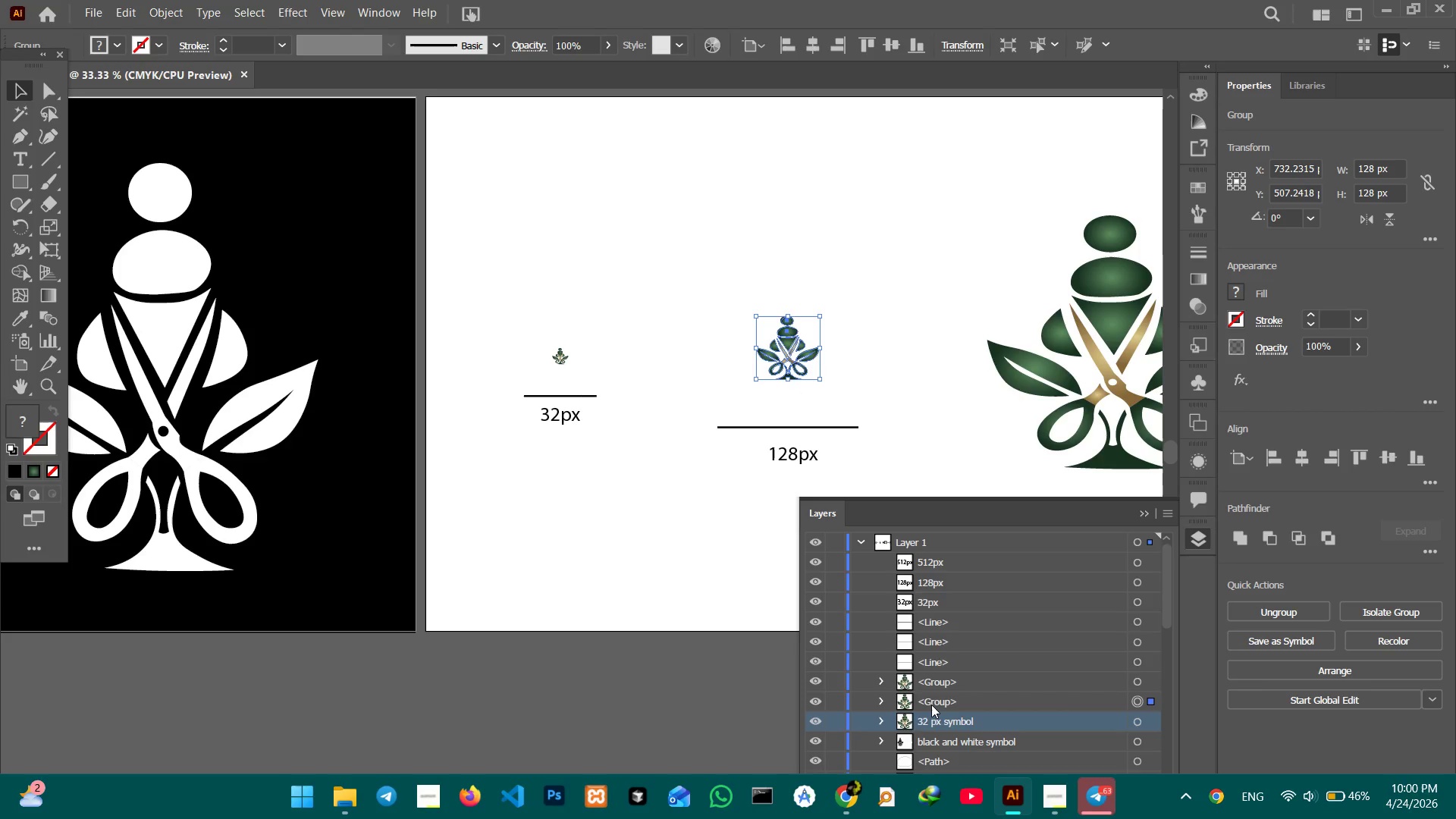 
double_click([931, 704])
 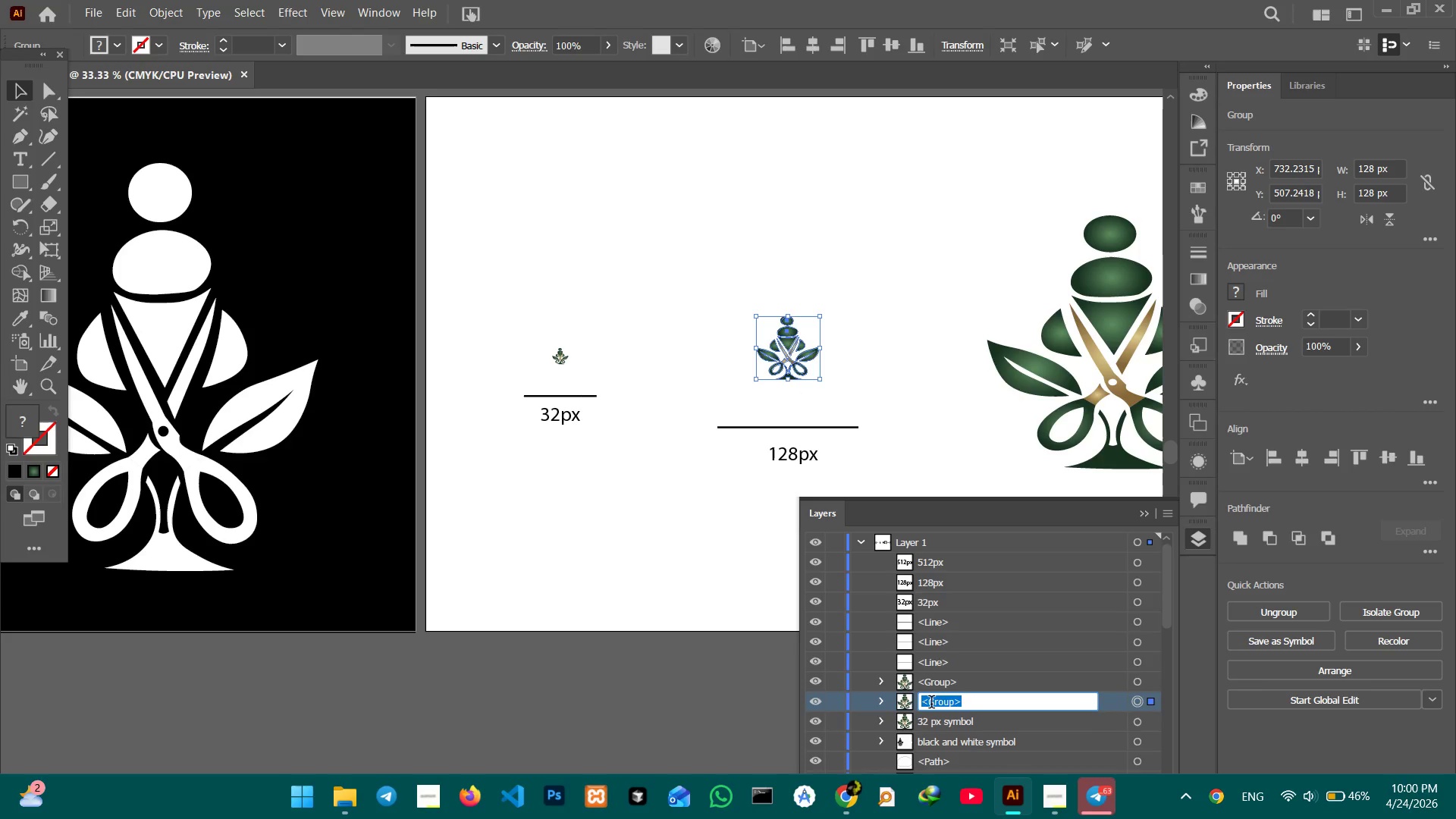 
type(128px symbol)
 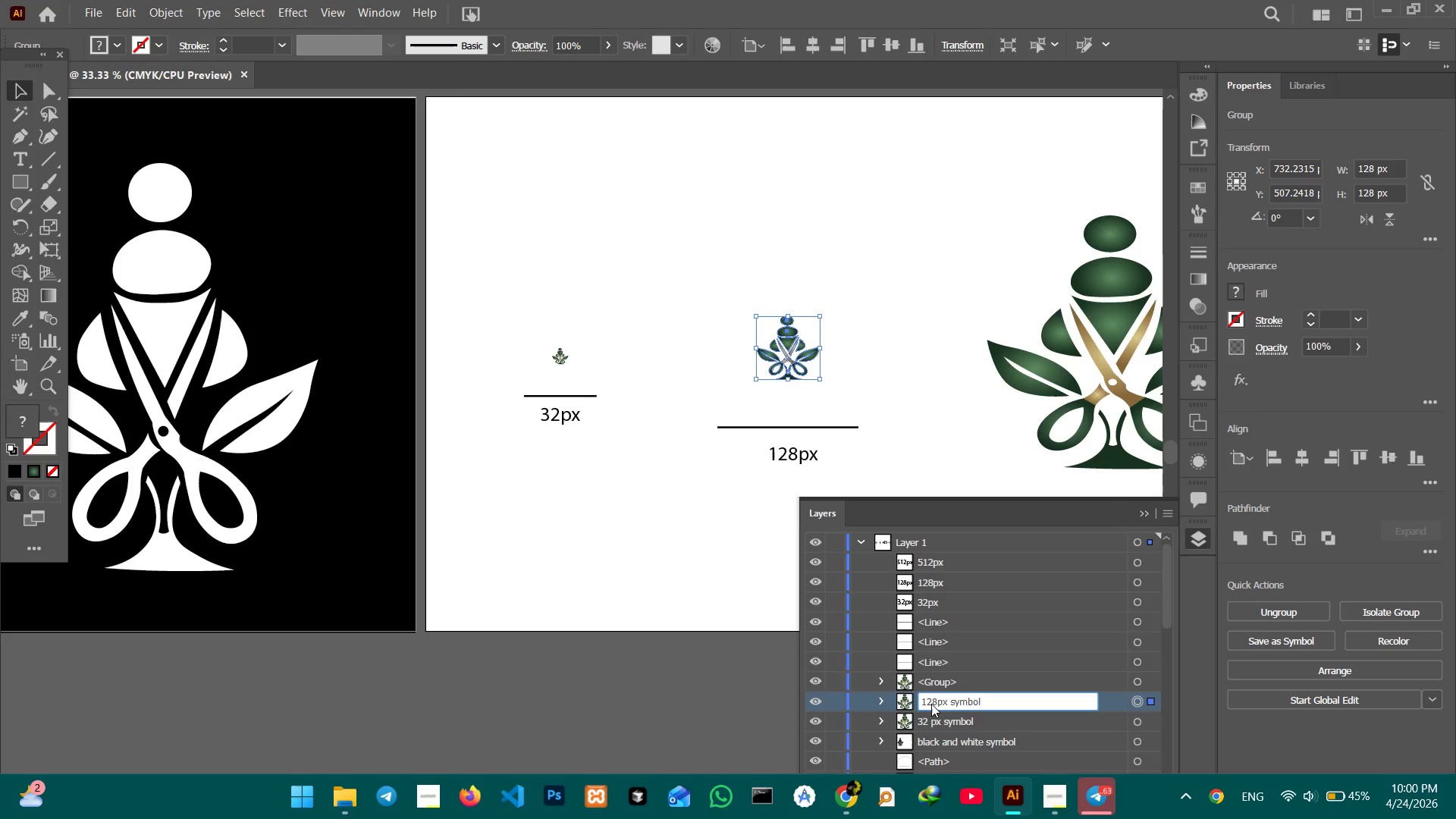 
key(Enter)
 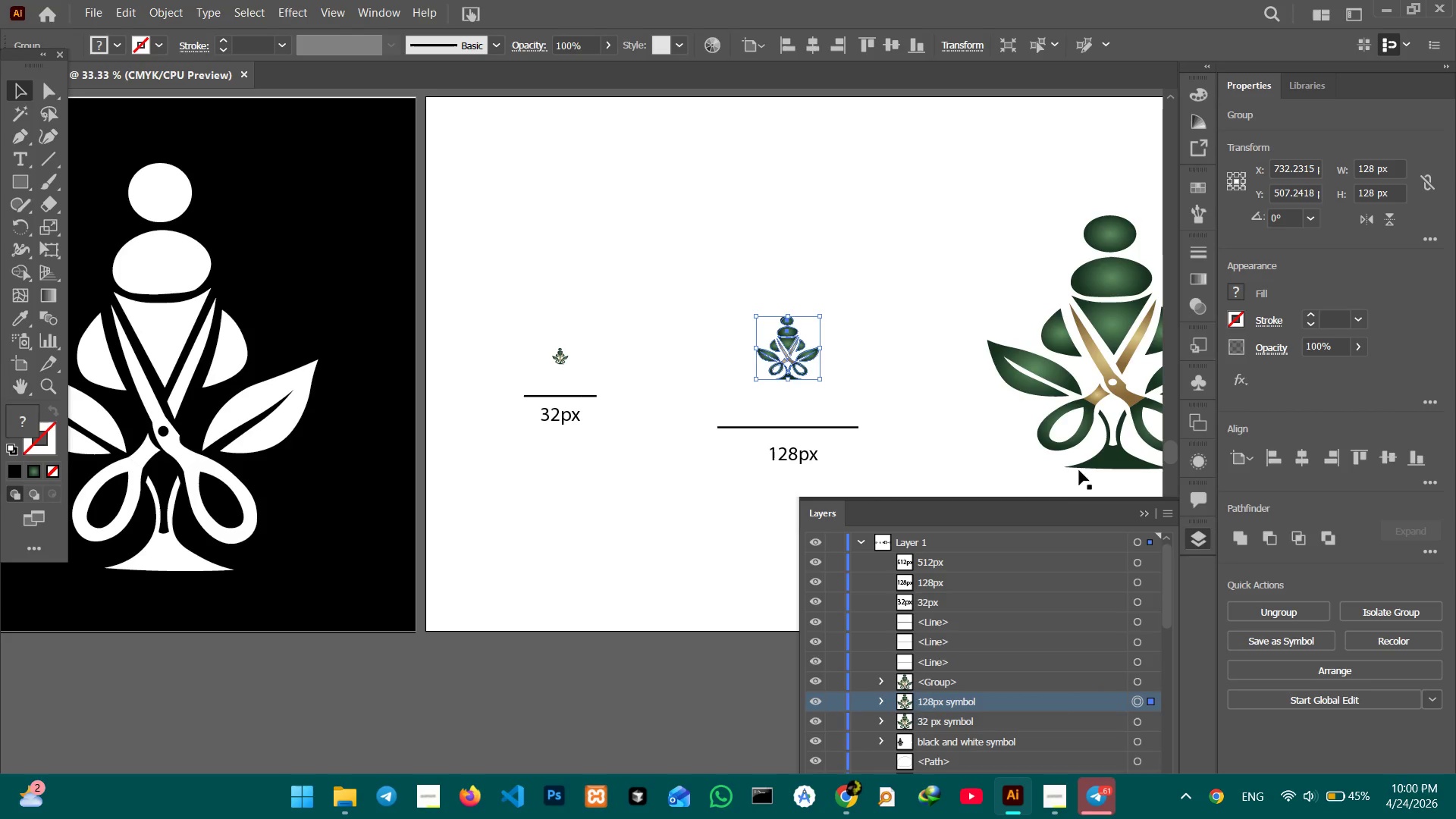 
left_click([1079, 437])
 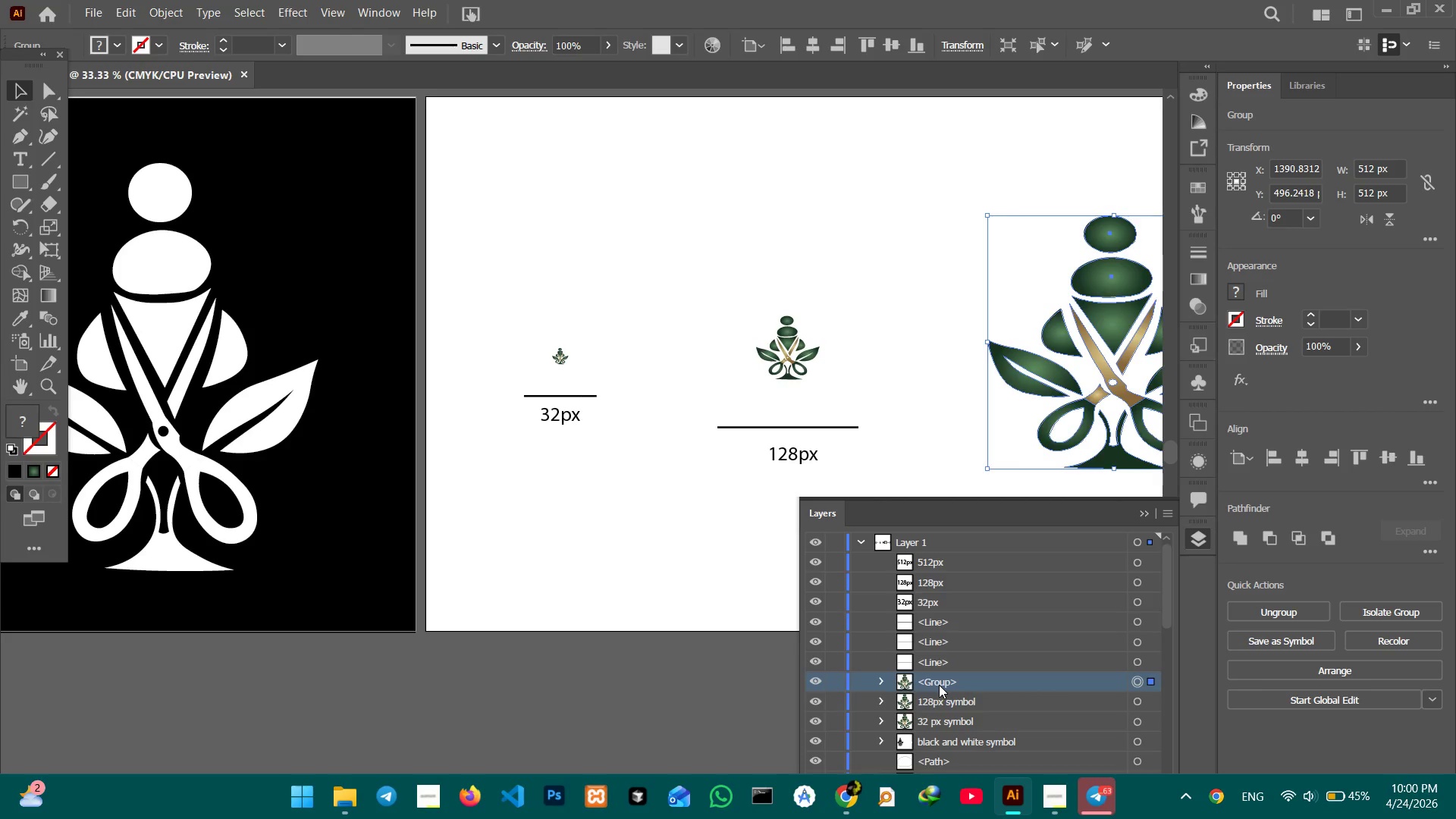 
double_click([939, 685])
 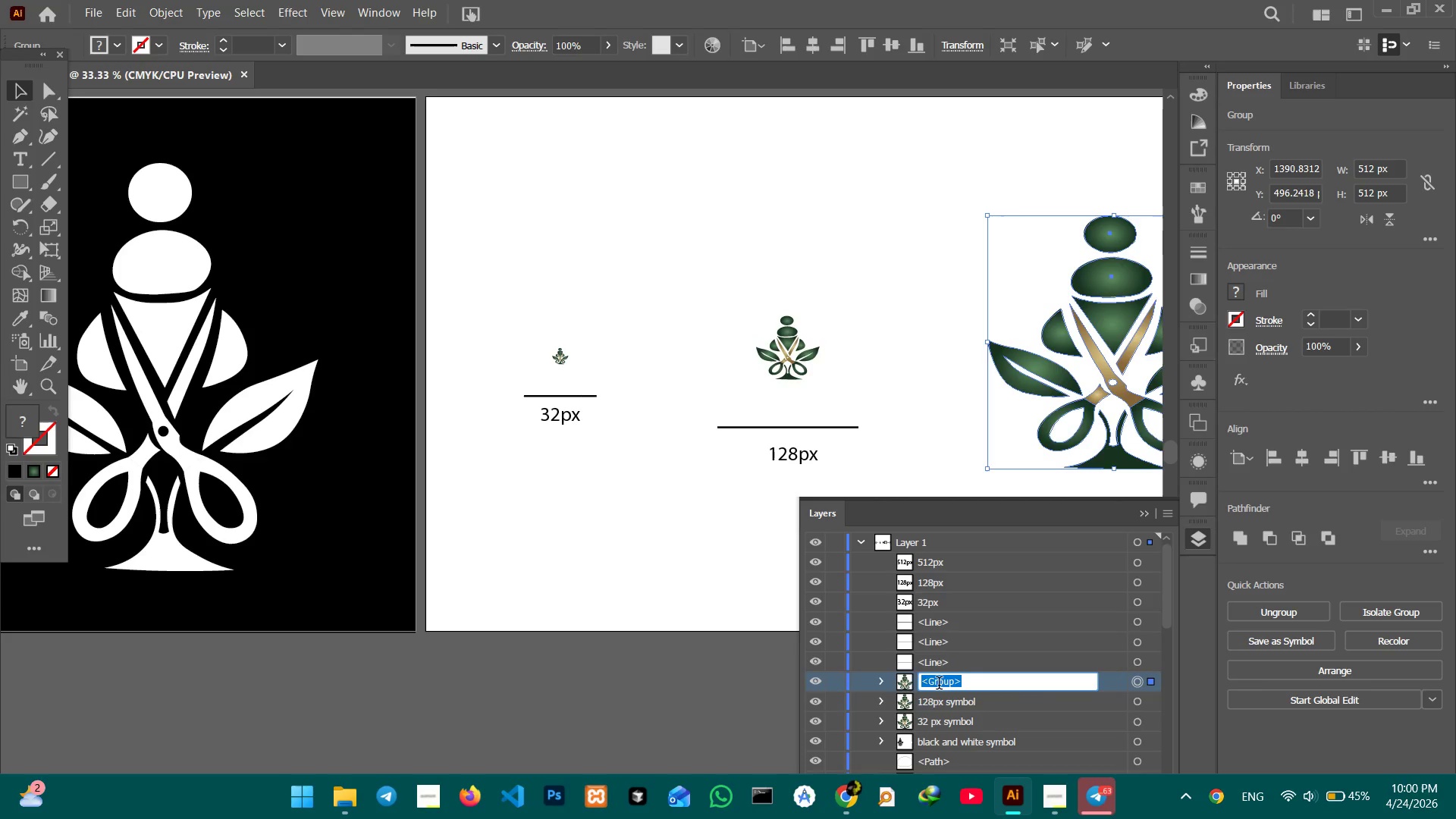 
type(512px symbol)
 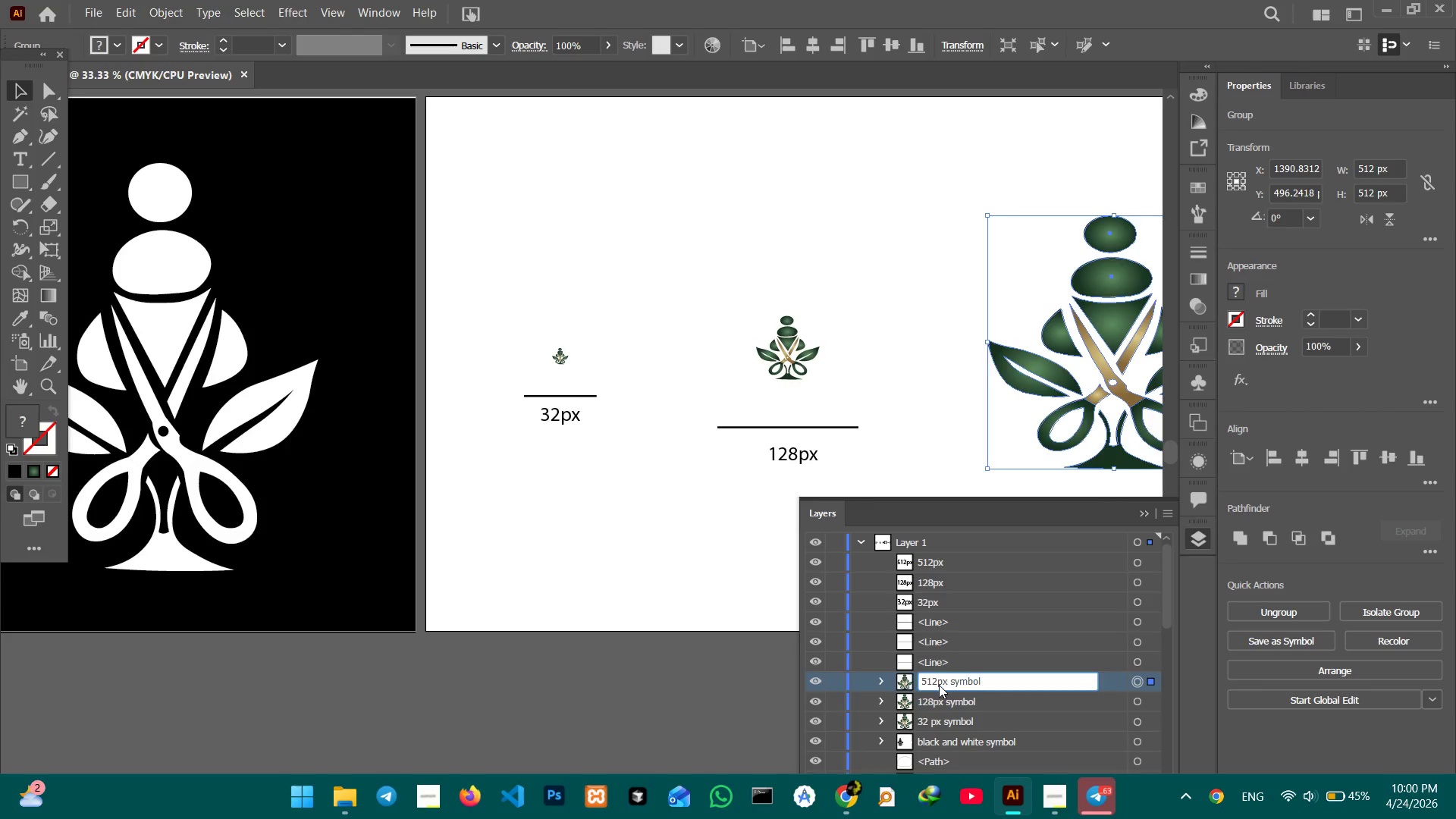 
key(Enter)
 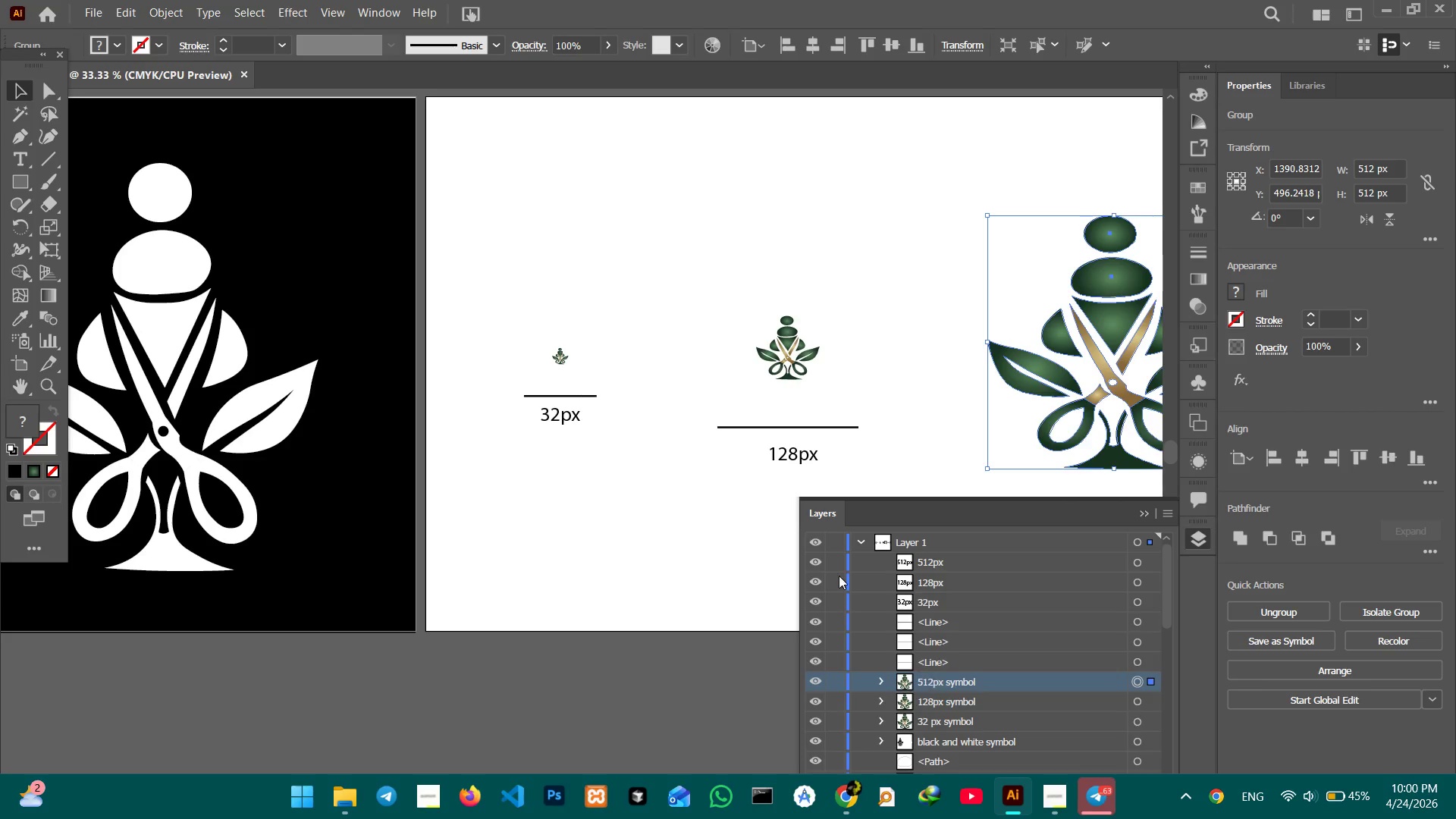 
hold_key(key=Space, duration=1.34)
 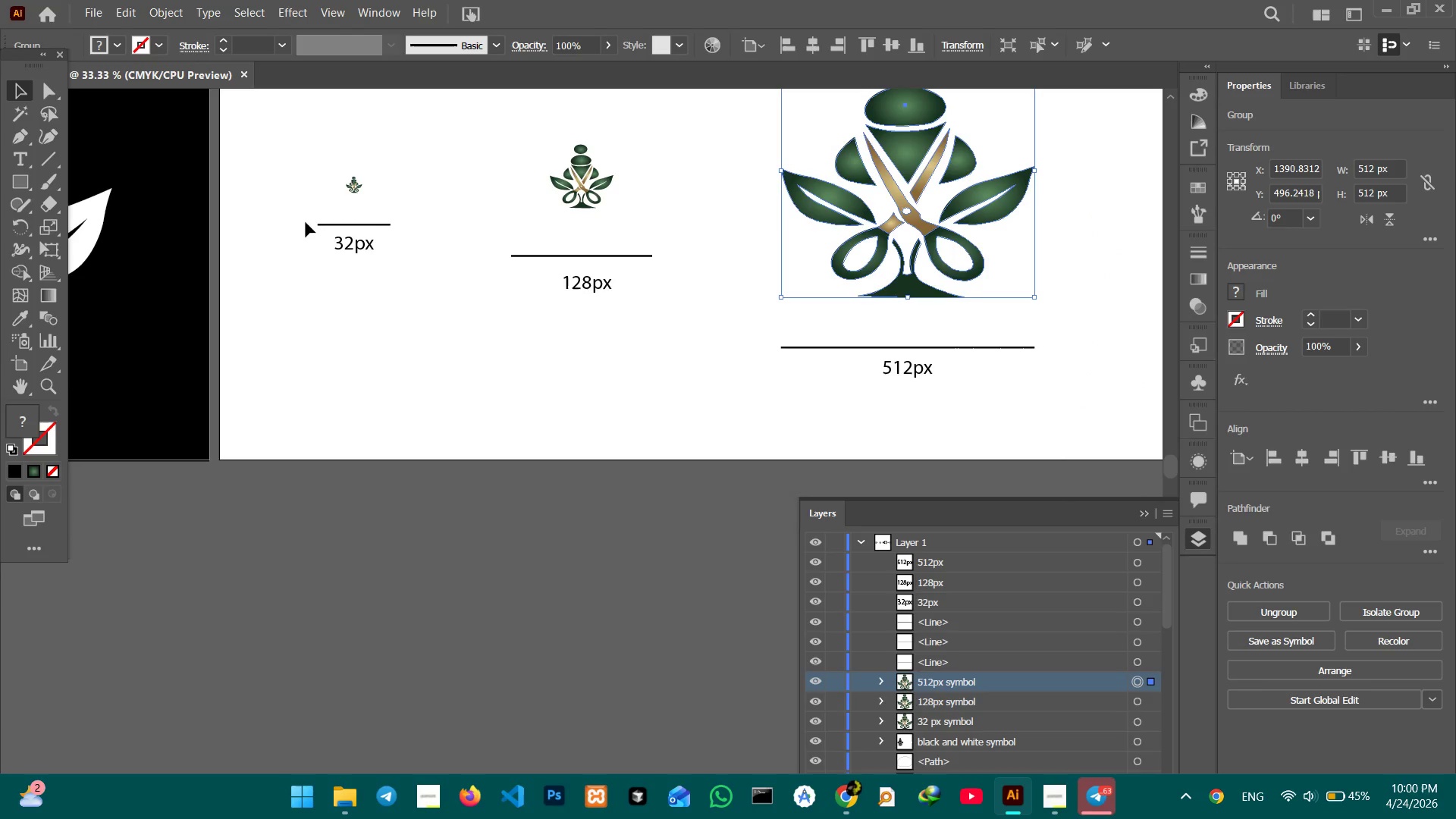 
left_click_drag(start_coordinate=[878, 460], to_coordinate=[671, 287])
 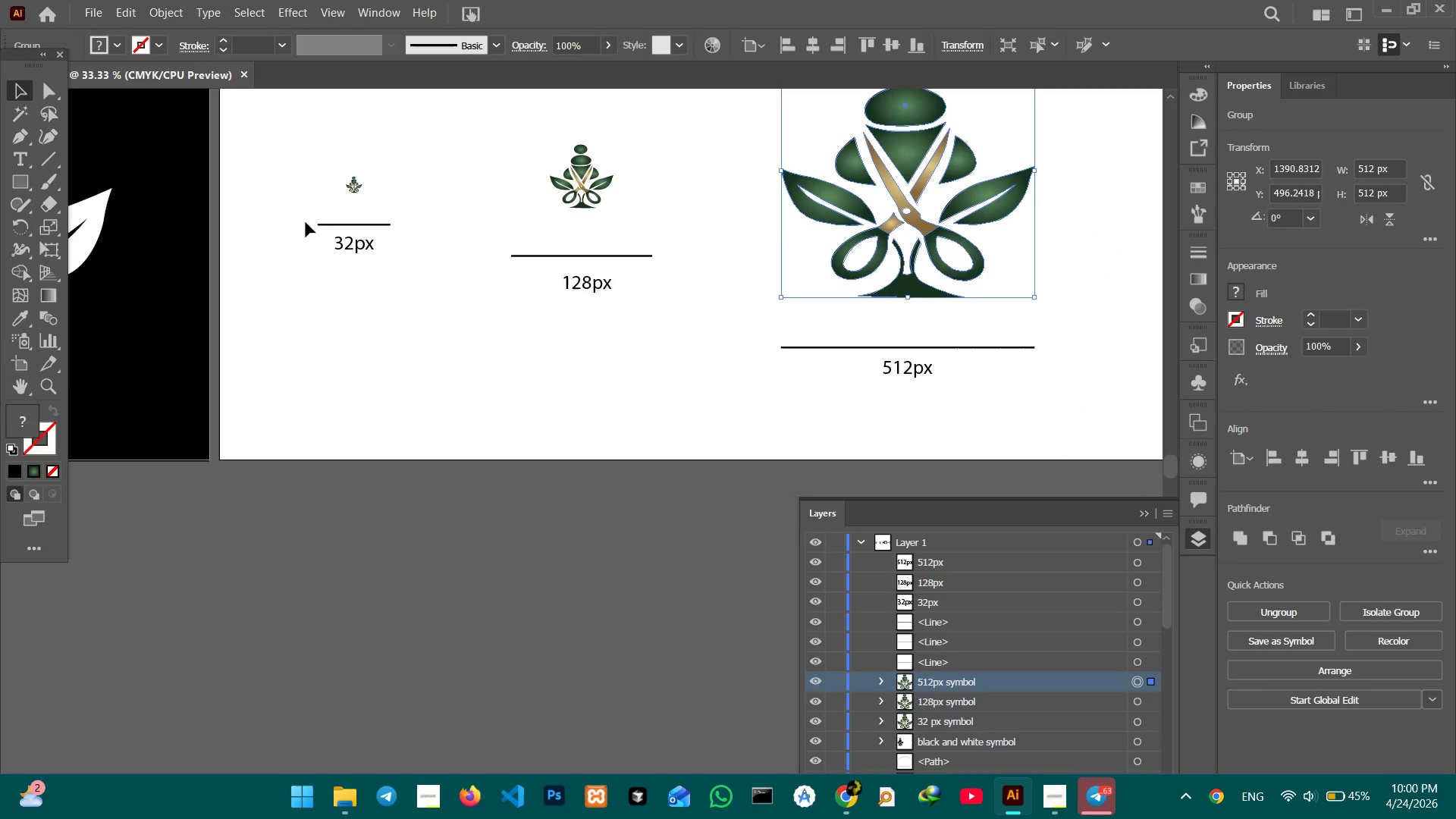 
left_click_drag(start_coordinate=[306, 222], to_coordinate=[714, 396])
 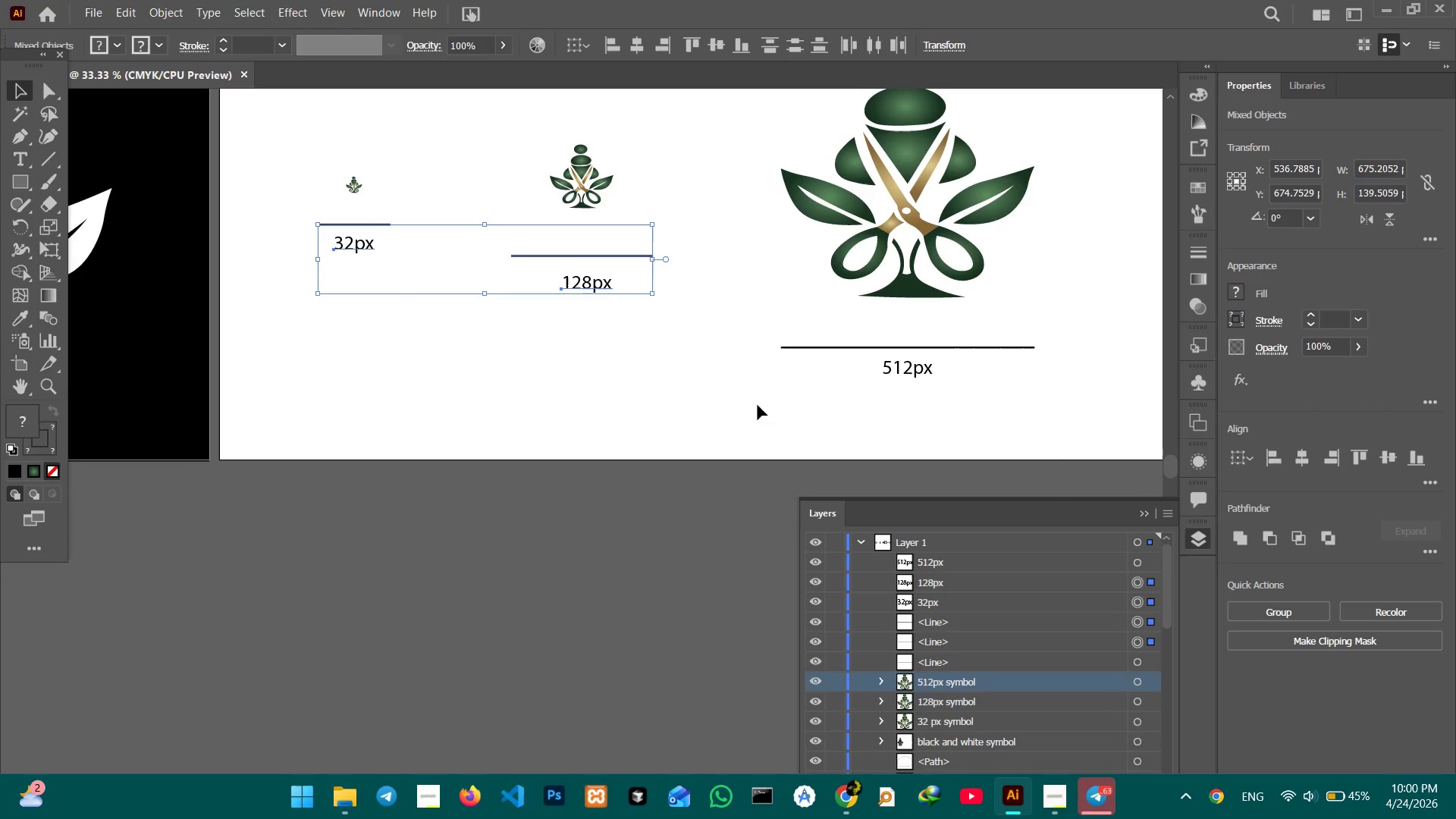 
hold_key(key=ShiftLeft, duration=1.25)
left_click_drag(start_coordinate=[766, 315], to_coordinate=[885, 397])
 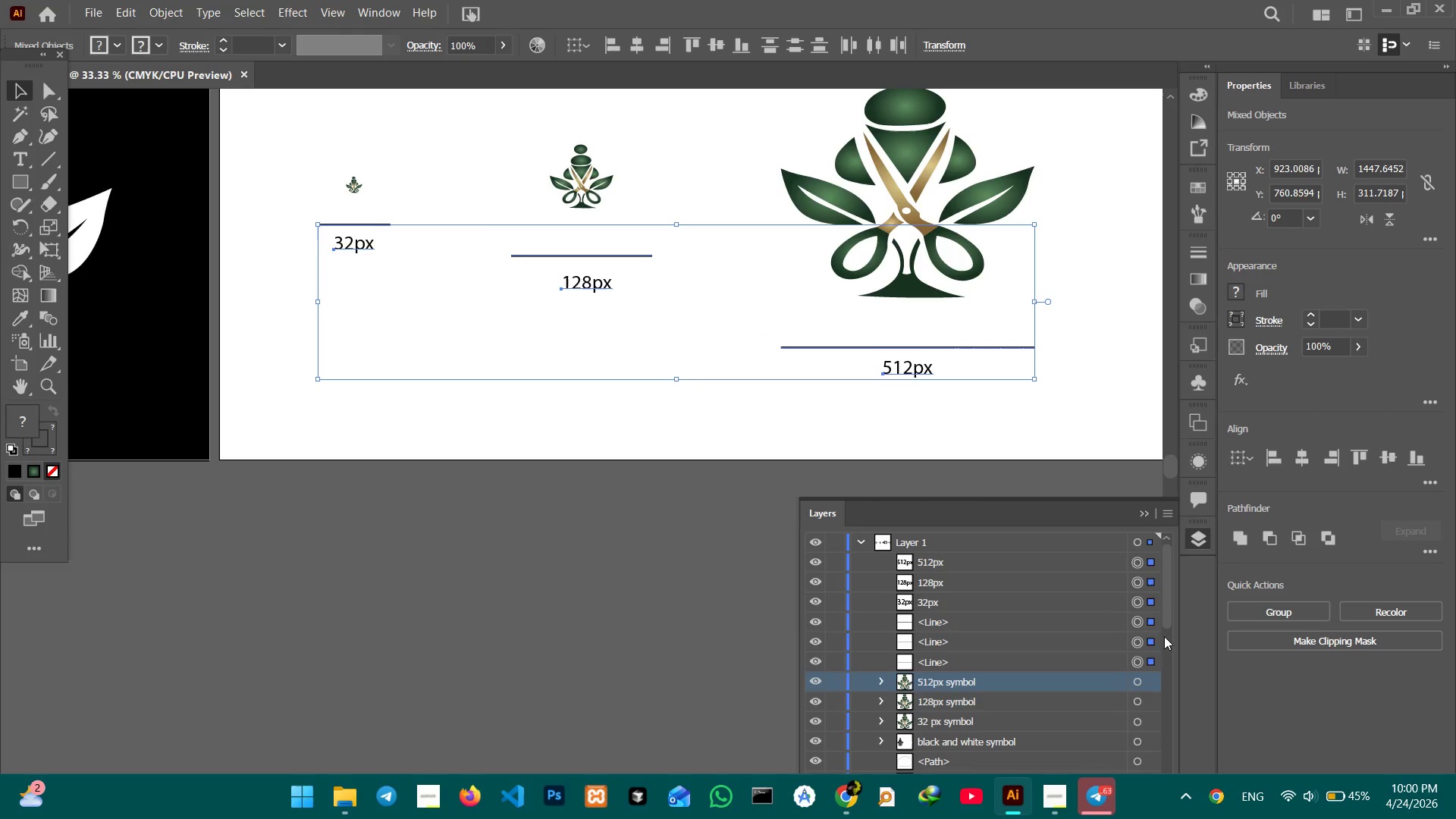 
left_click([1243, 610])
 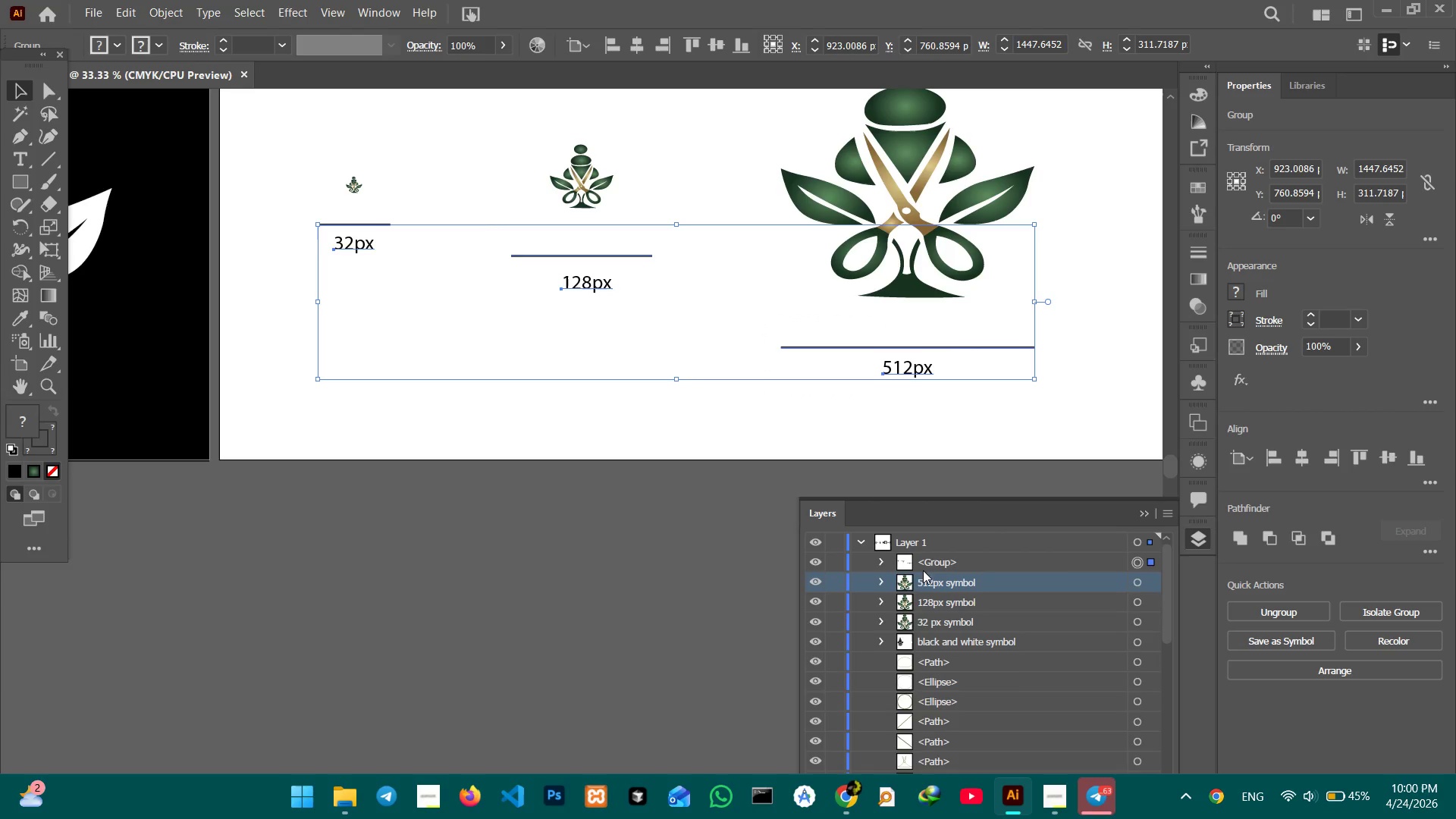 
double_click([934, 566])
 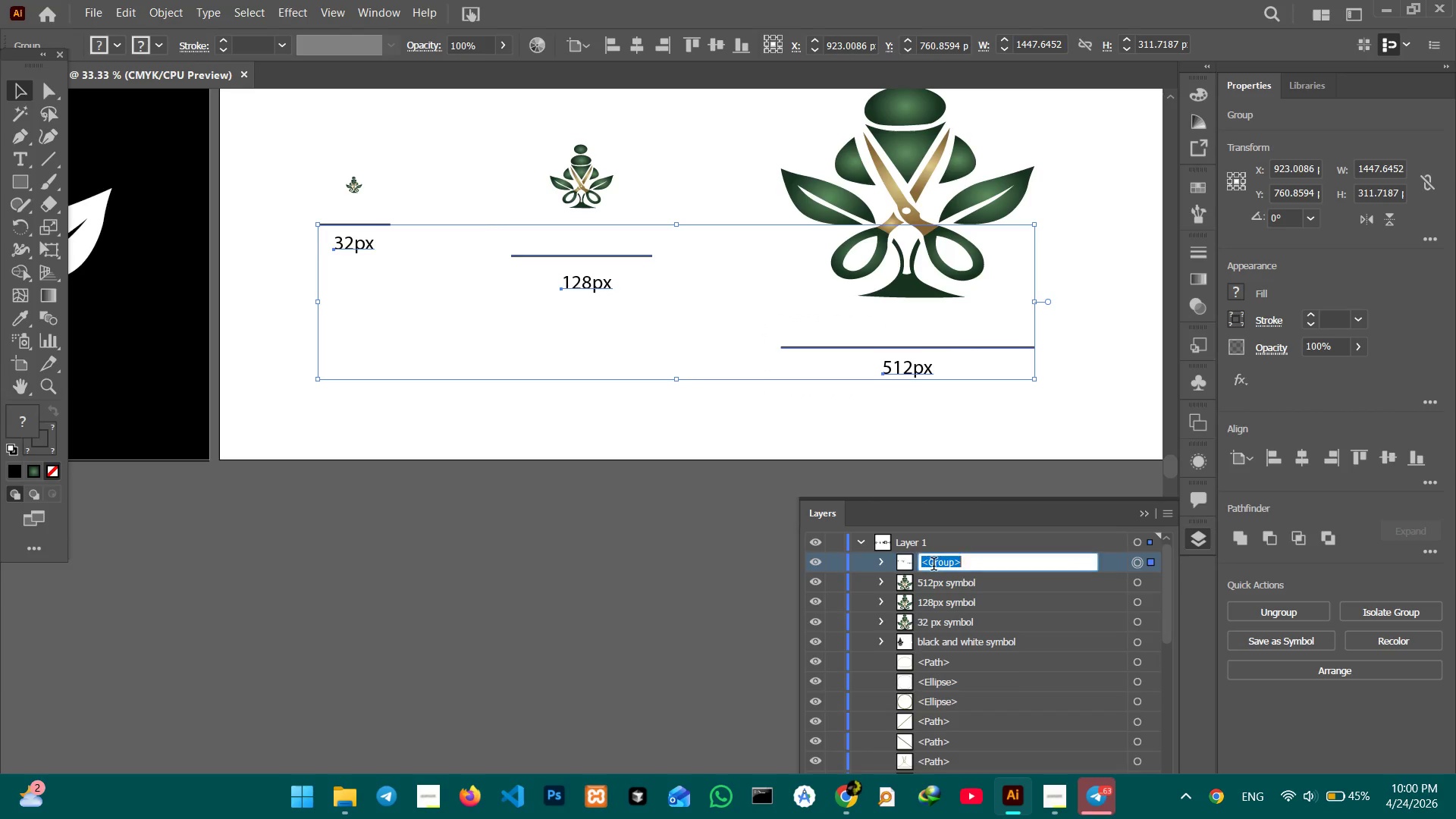 
triple_click([934, 566])
 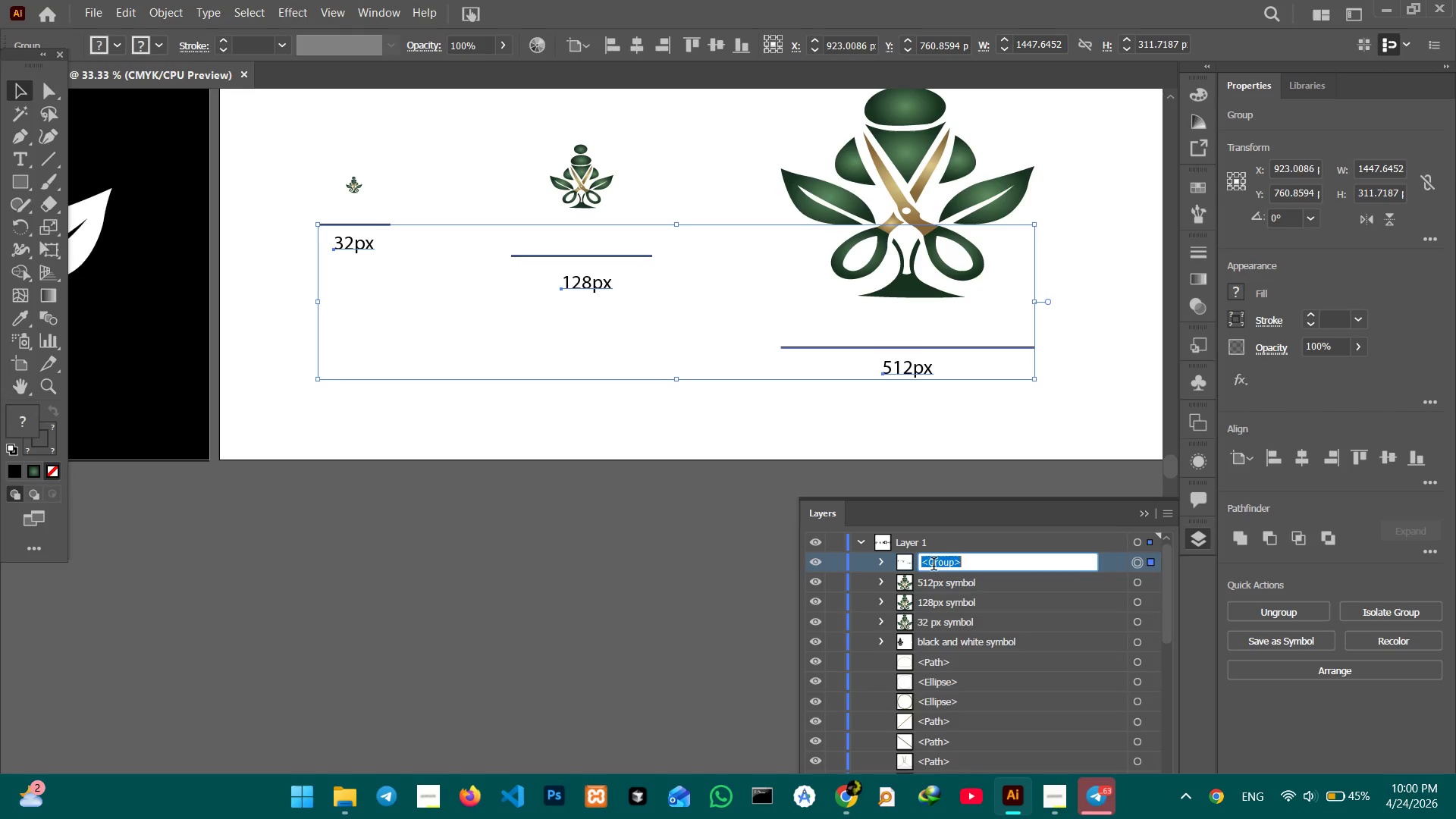 
triple_click([934, 566])
 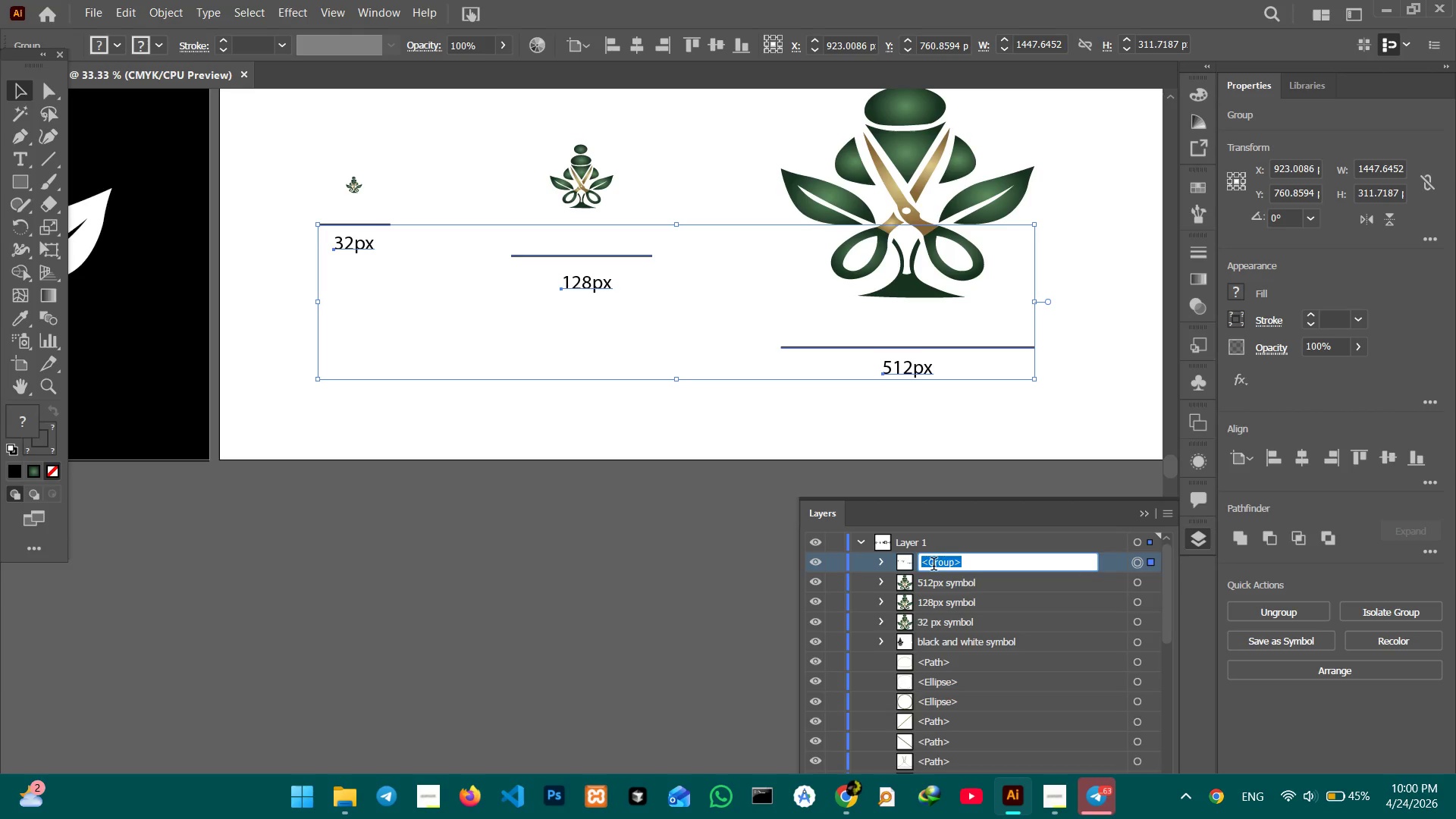 
type(line $)
key(Backspace)
type(& text)
 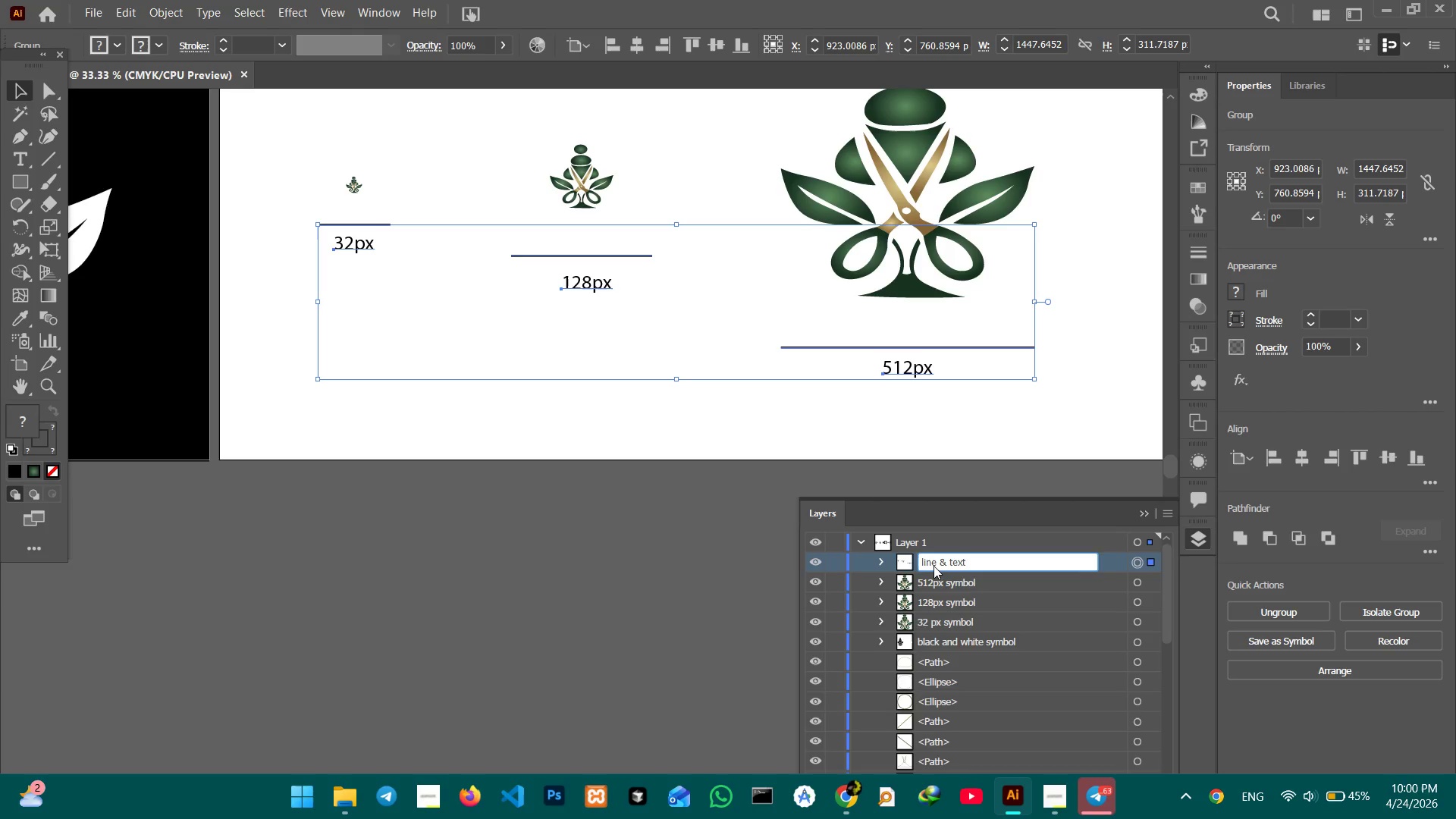 
key(Enter)
 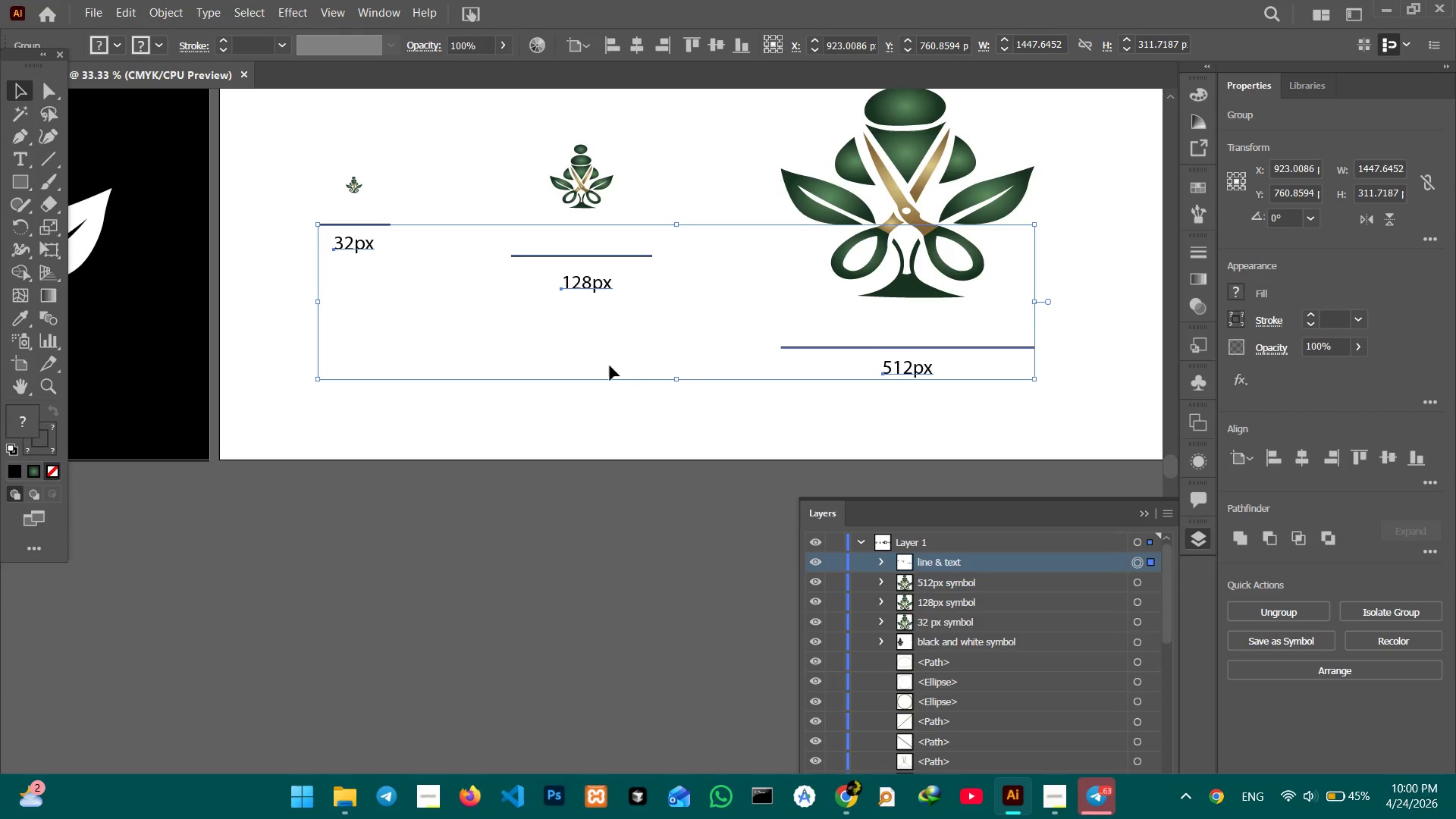 
hold_key(key=Space, duration=1.5)
 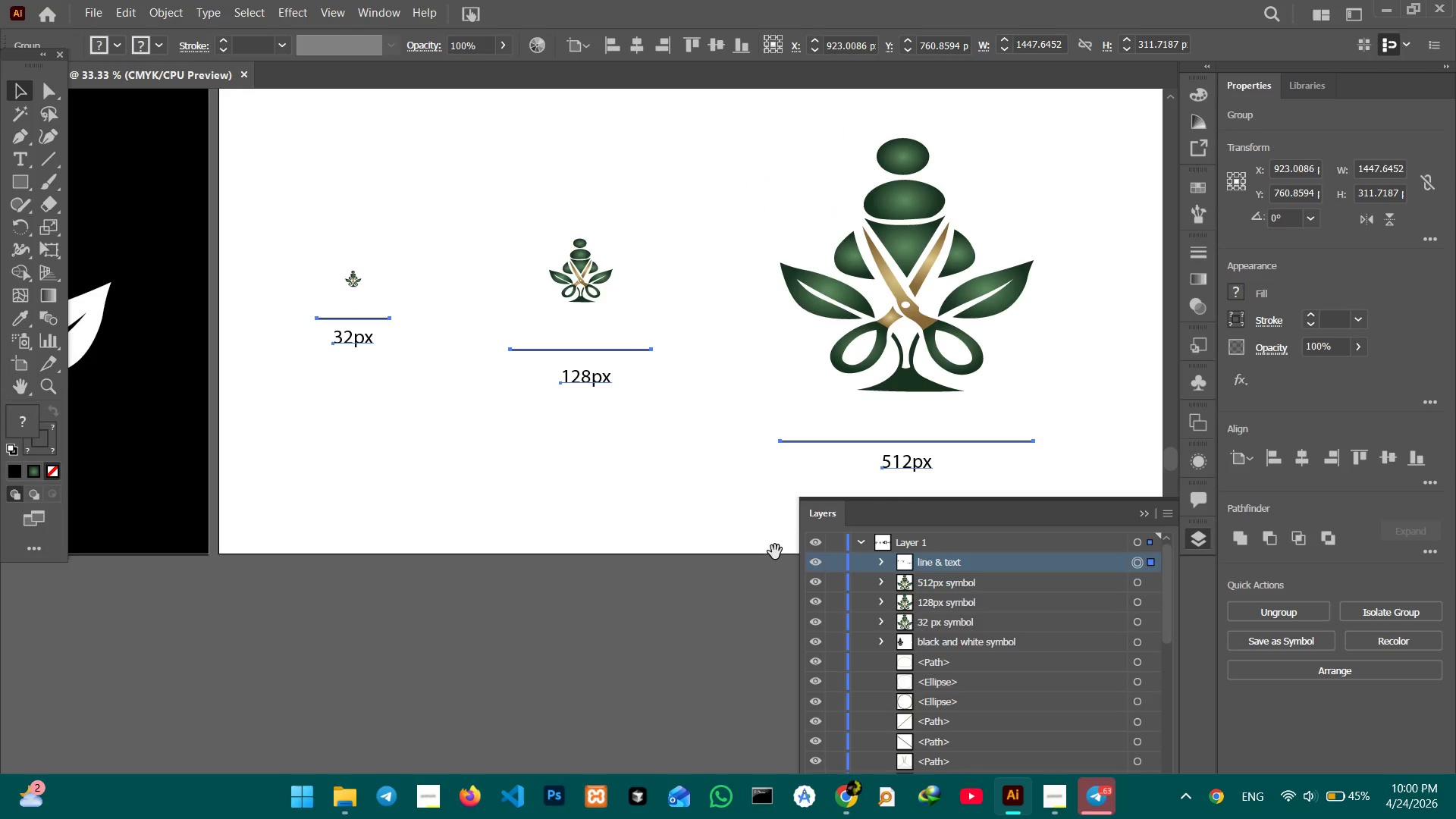 
left_click_drag(start_coordinate=[775, 461], to_coordinate=[775, 554])
 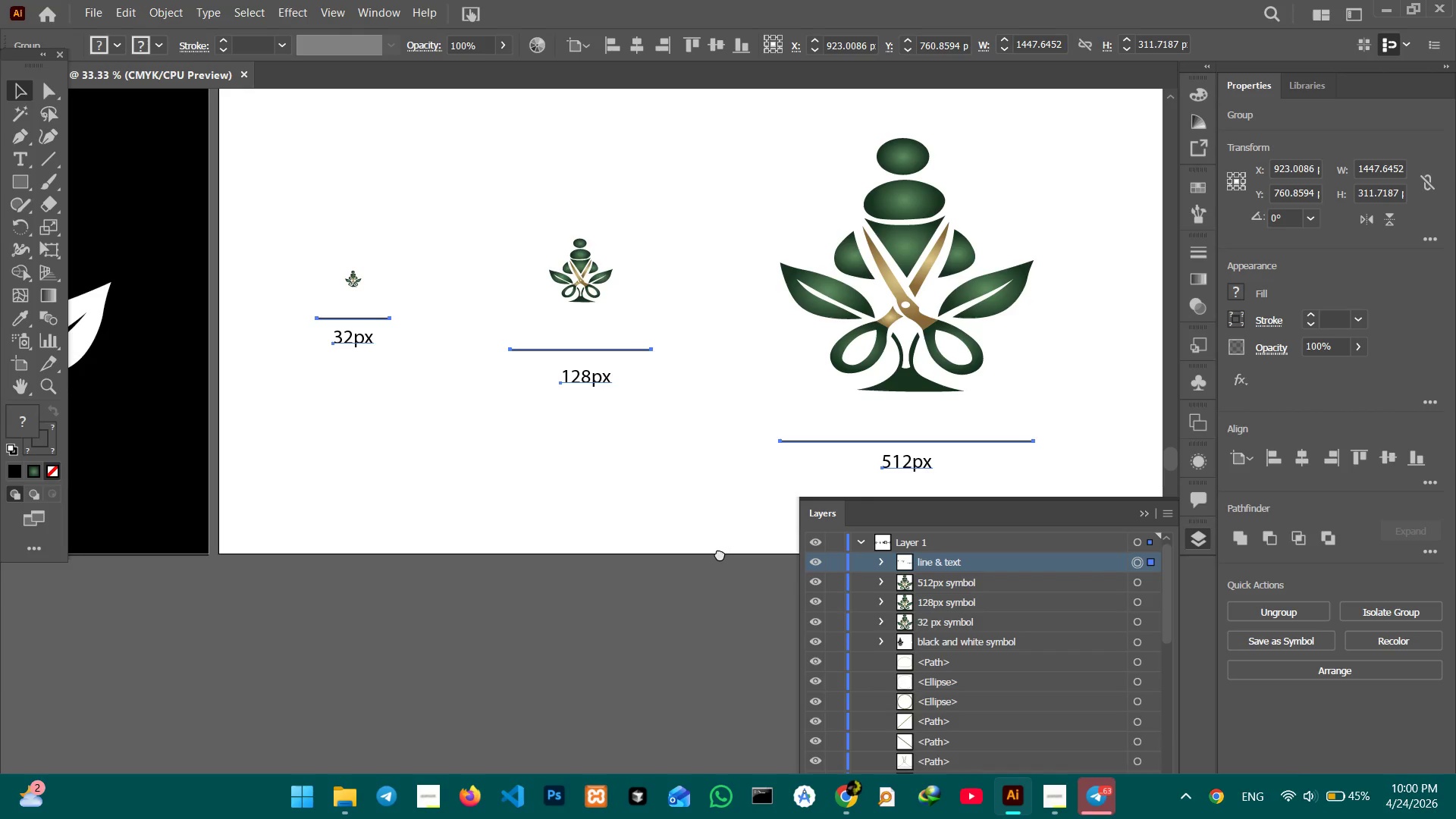 
hold_key(key=Space, duration=1.5)
 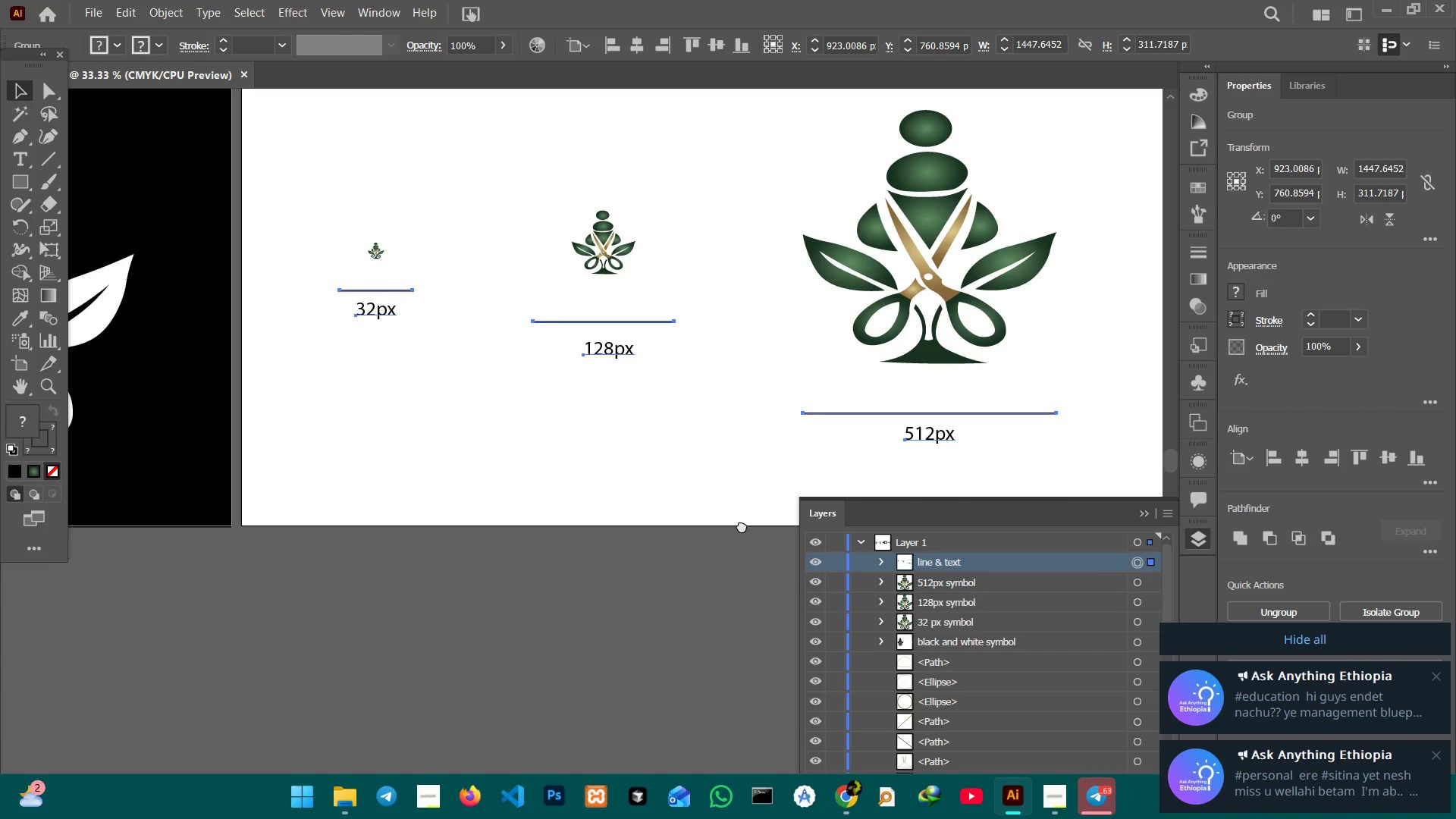 
left_click_drag(start_coordinate=[720, 554], to_coordinate=[742, 525])
 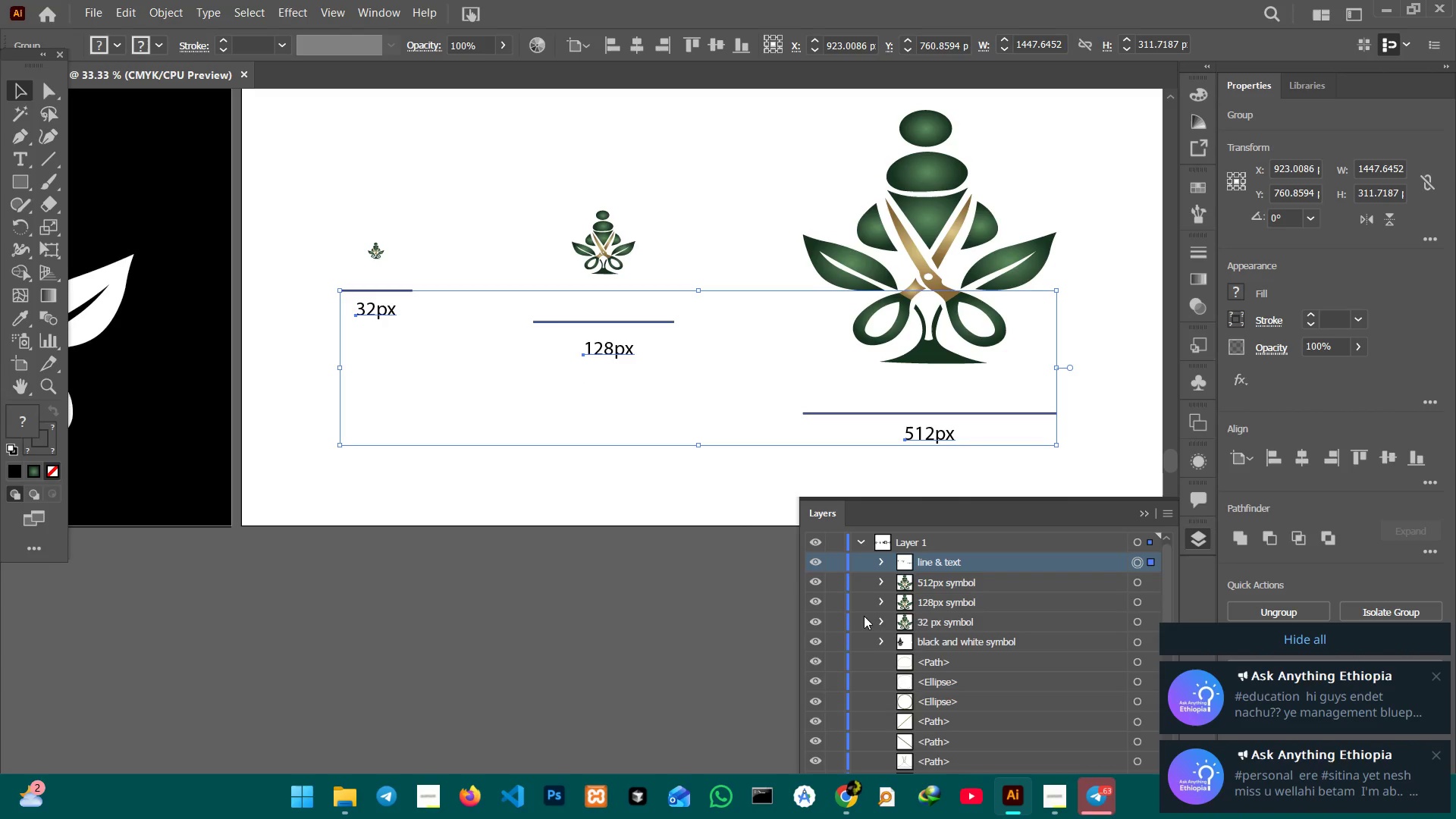 
hold_key(key=Space, duration=0.81)
 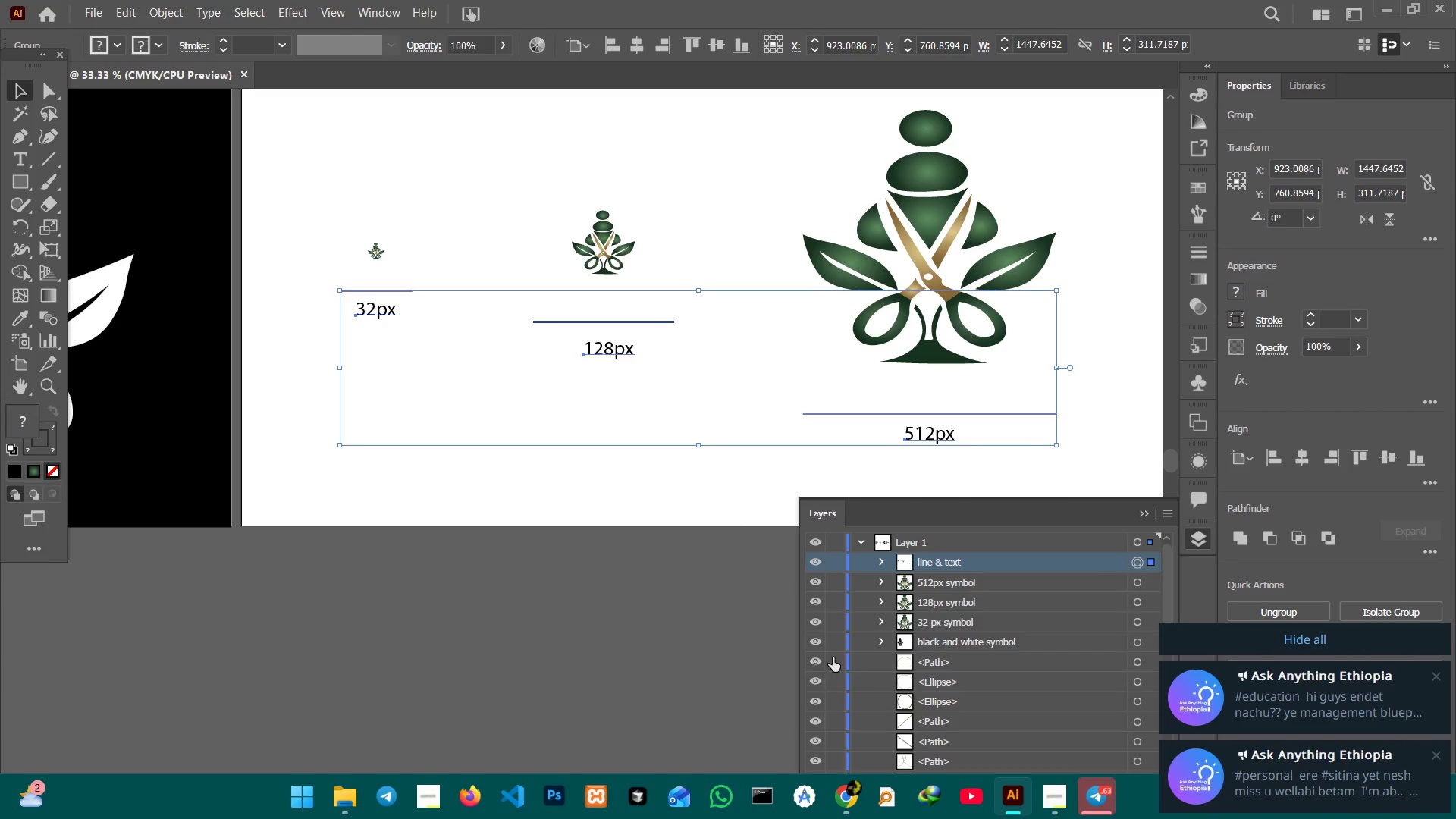 
left_click([819, 661])
 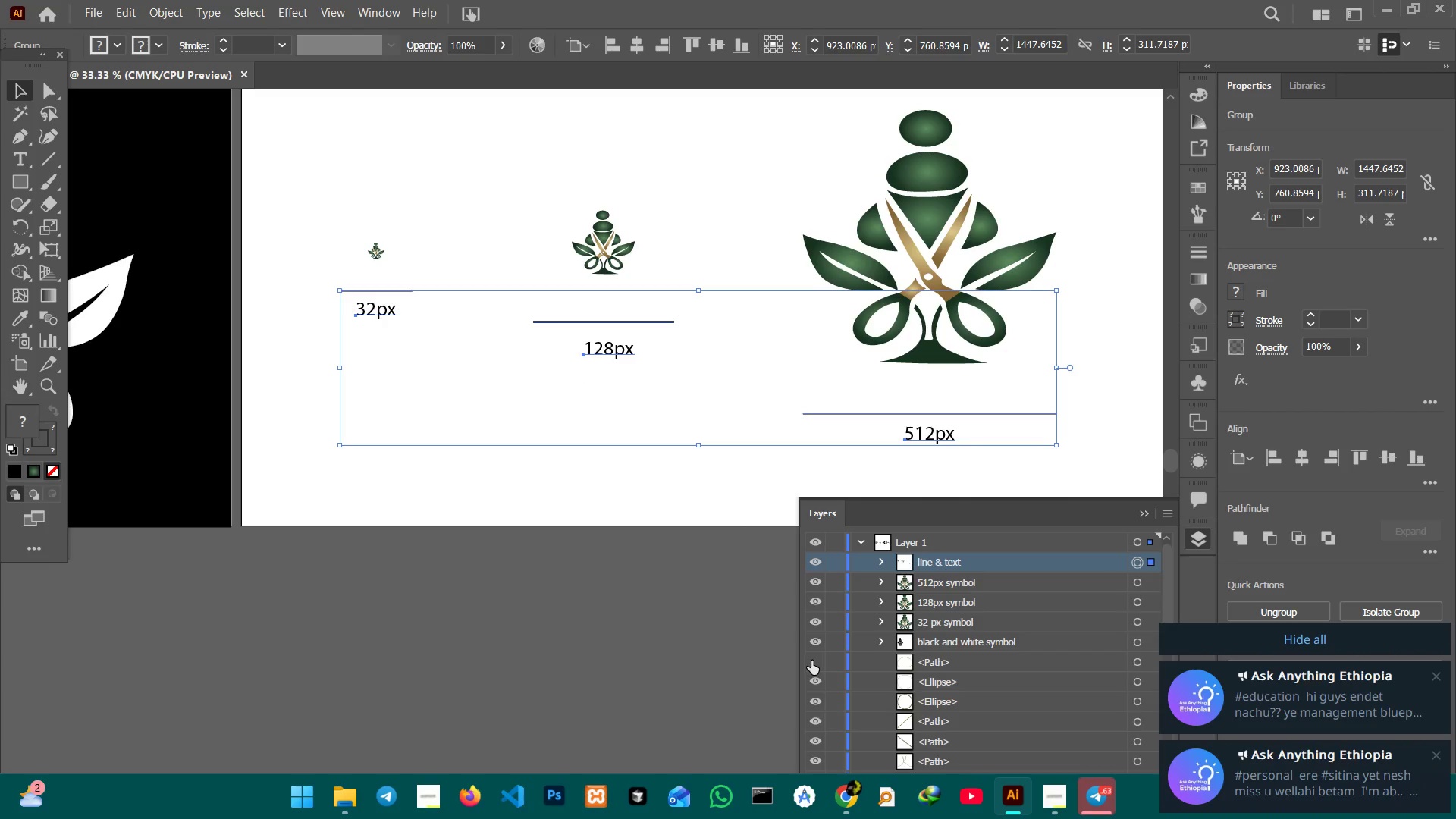 
left_click([811, 661])
 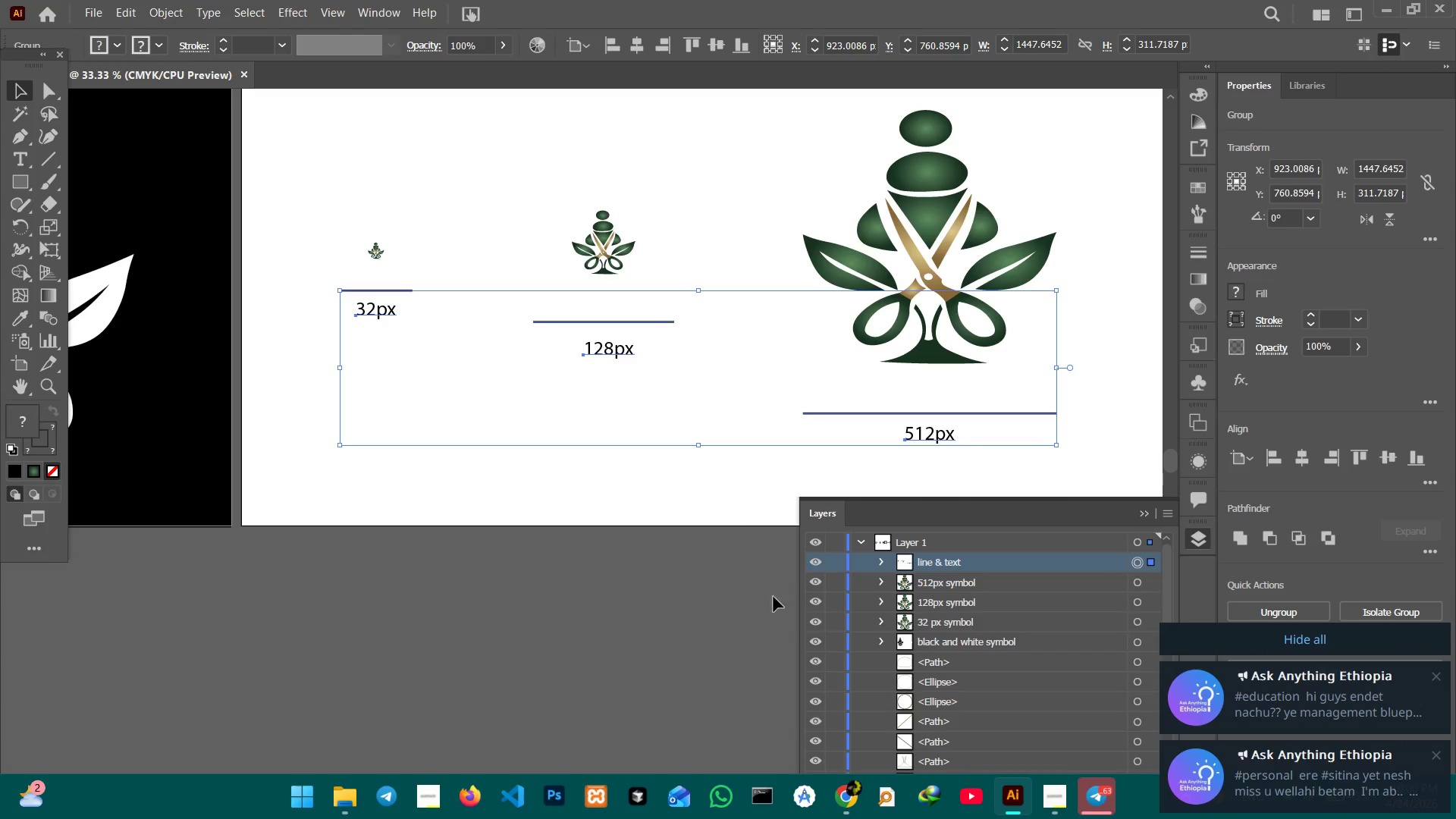 
double_click([578, 571])
 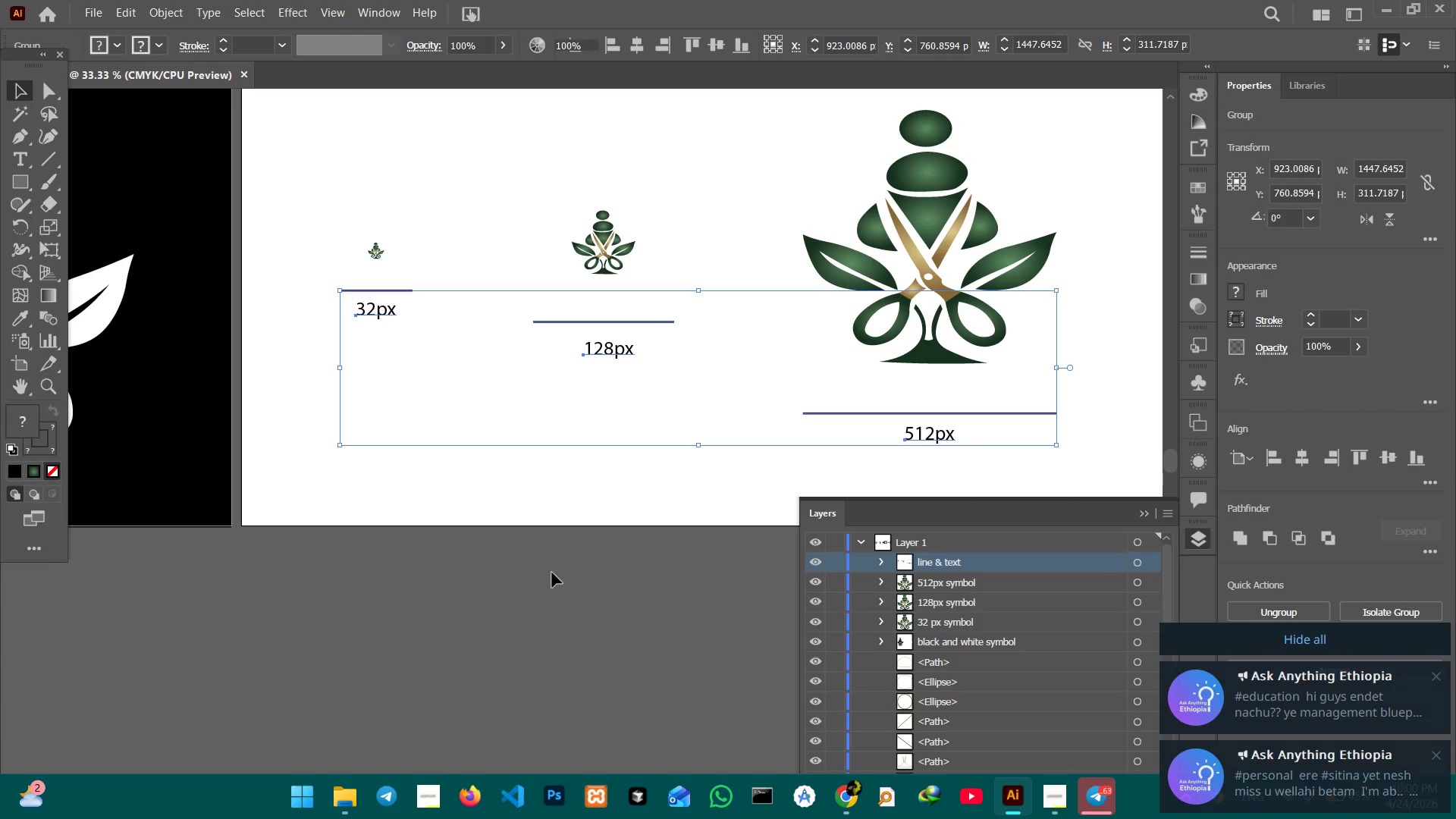 
hold_key(key=Space, duration=1.5)
 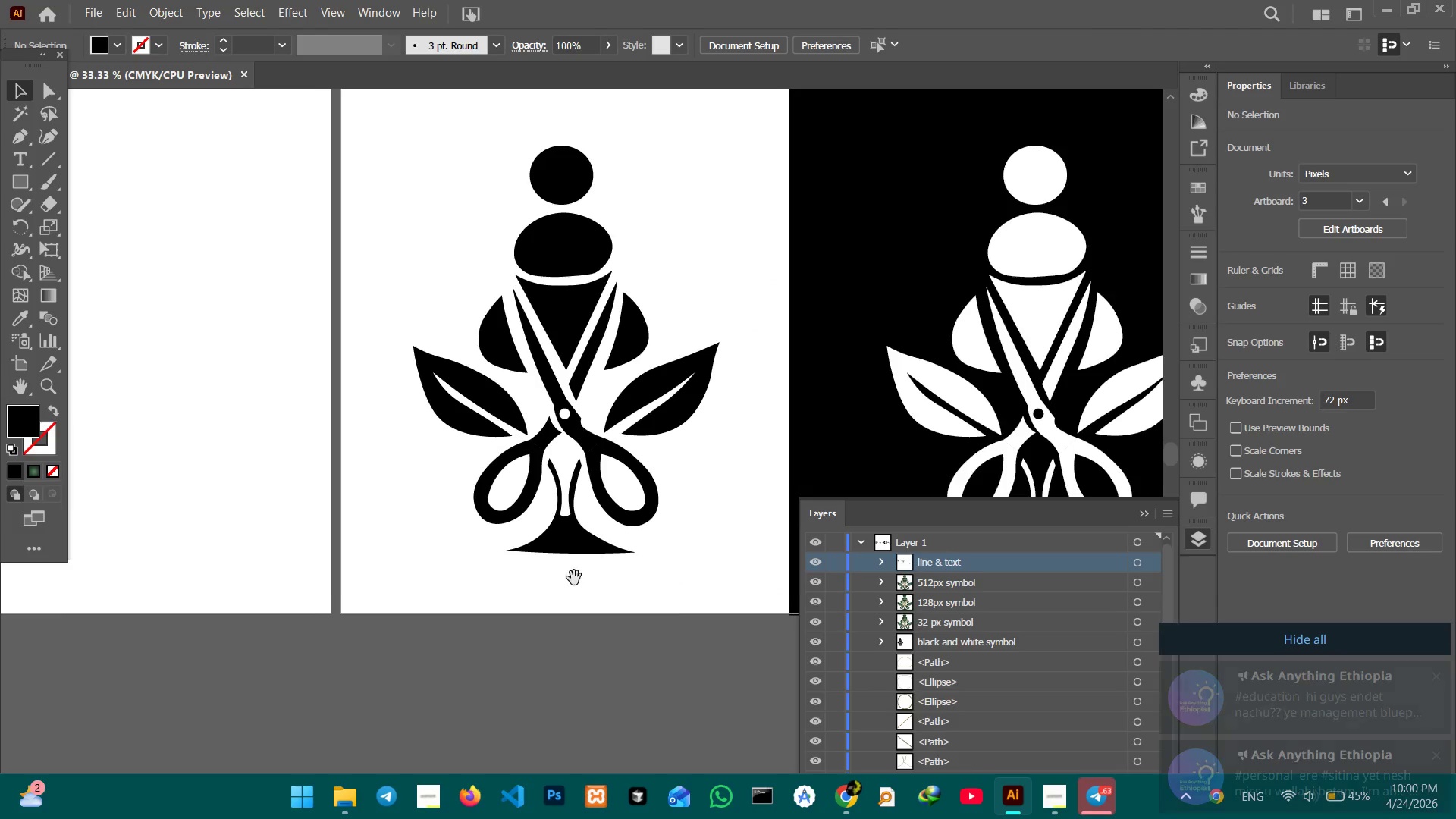 
left_click_drag(start_coordinate=[450, 580], to_coordinate=[808, 587])
 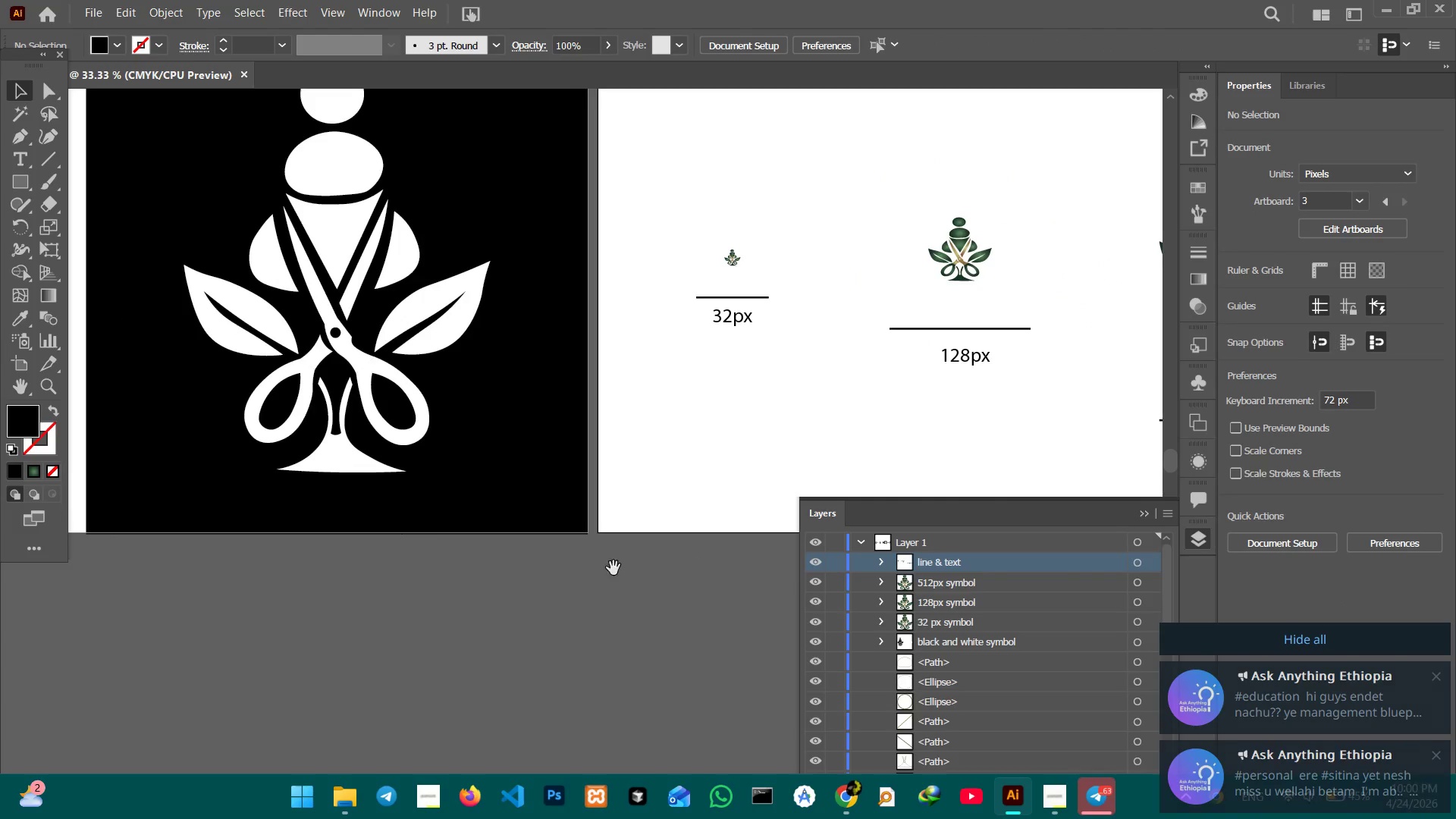 
left_click_drag(start_coordinate=[616, 573], to_coordinate=[786, 625])
 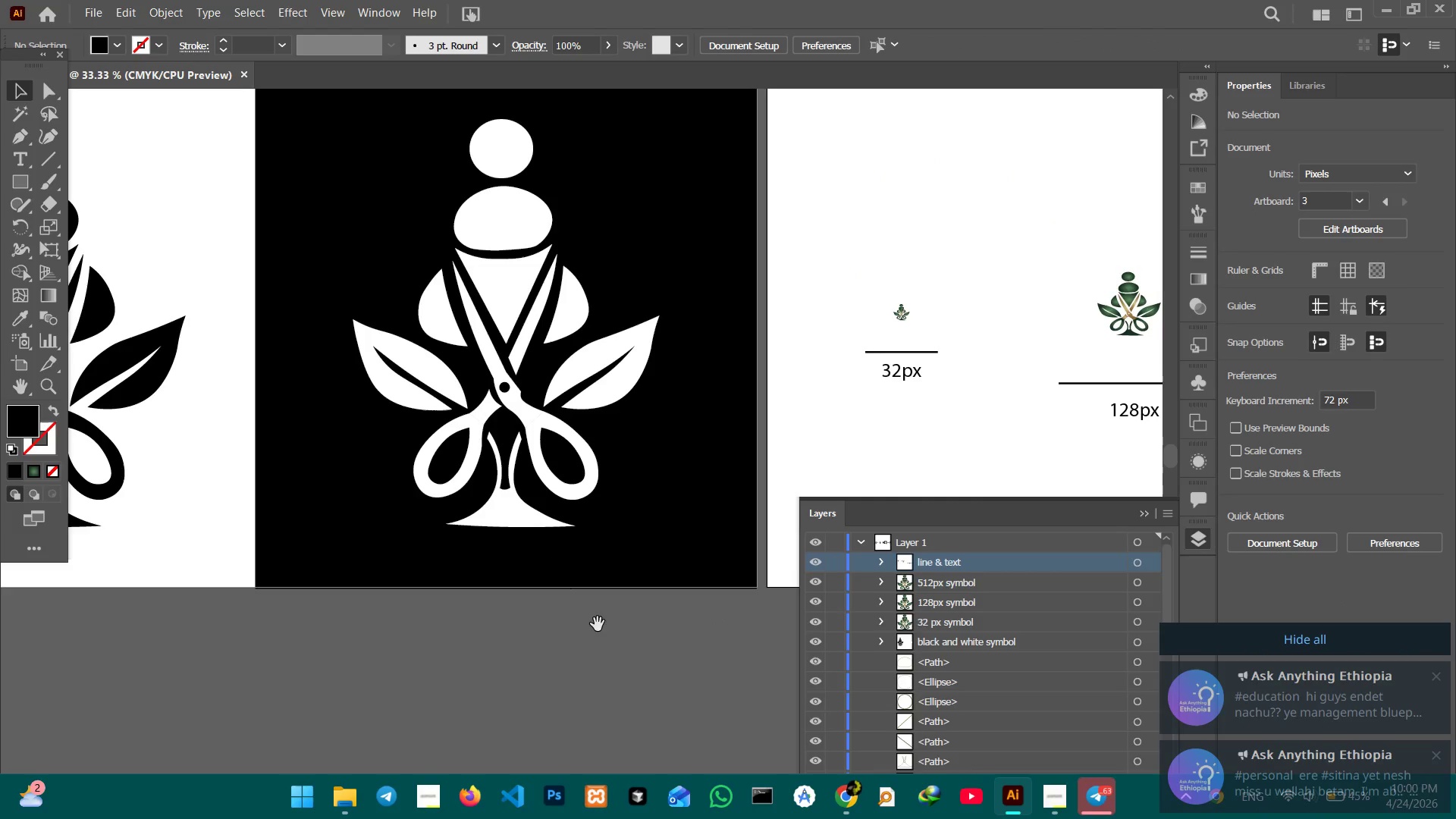 
left_click_drag(start_coordinate=[551, 620], to_coordinate=[808, 617])
 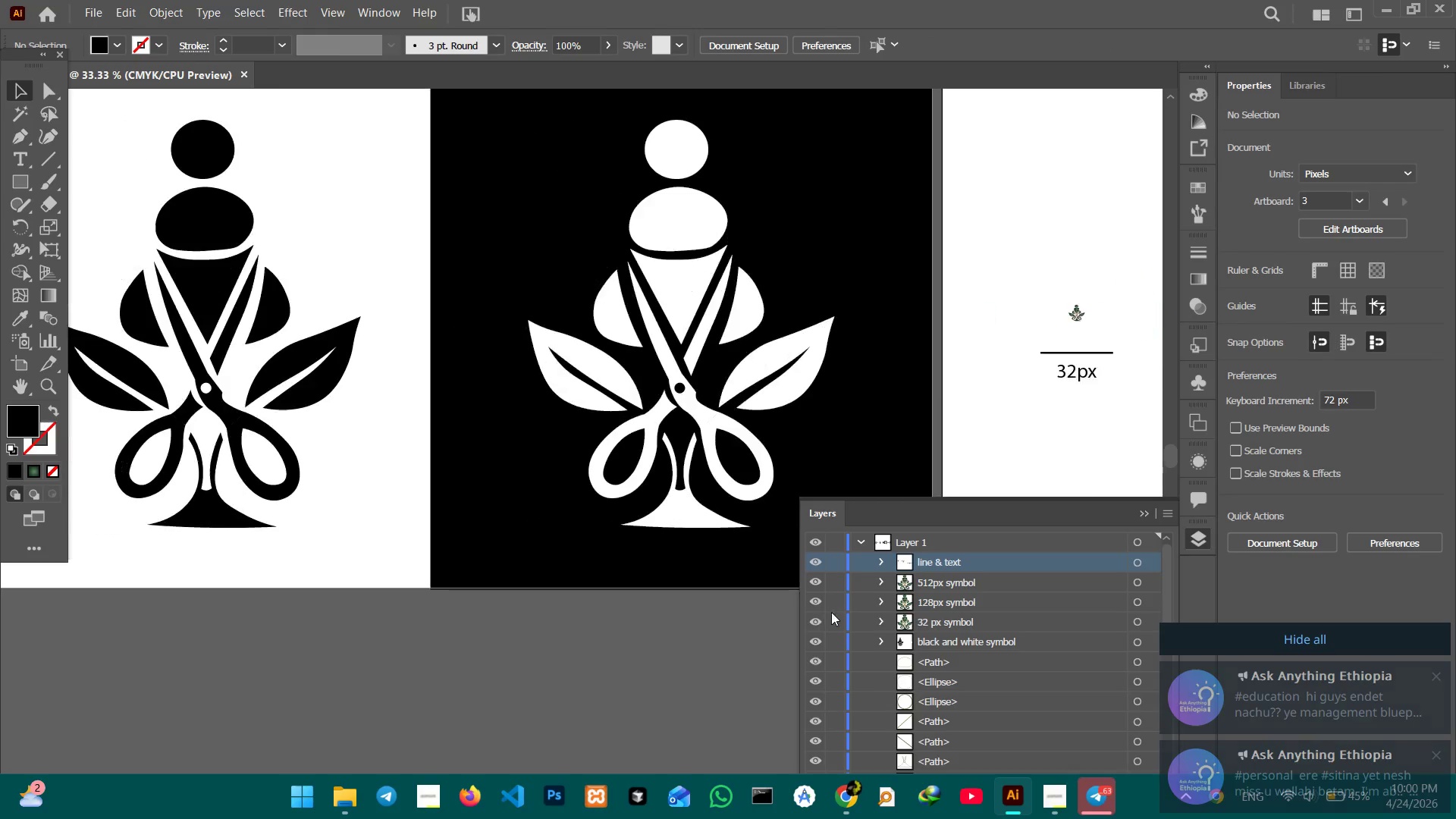 
hold_key(key=Space, duration=1.28)
 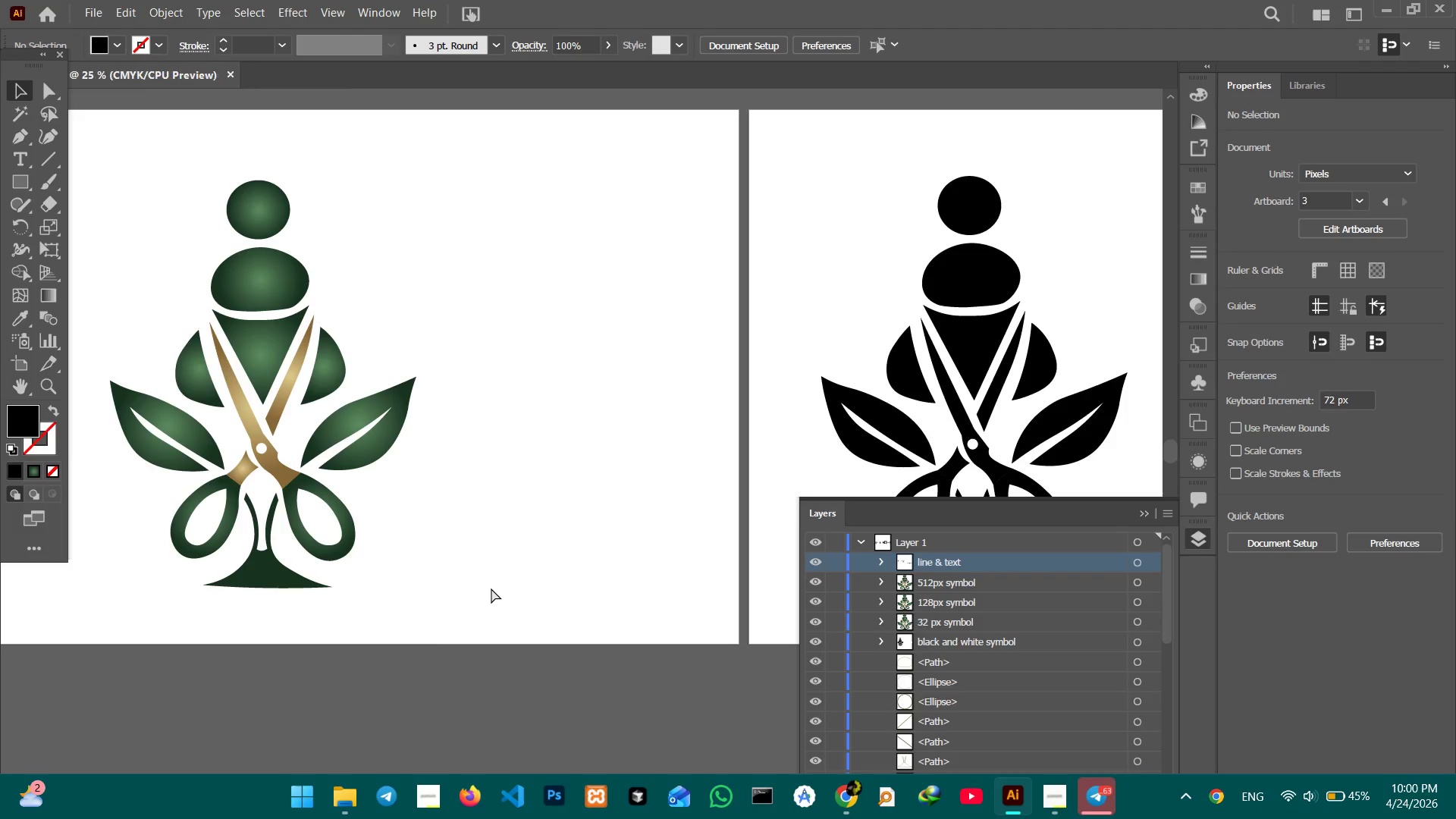 
left_click_drag(start_coordinate=[410, 582], to_coordinate=[771, 607])
 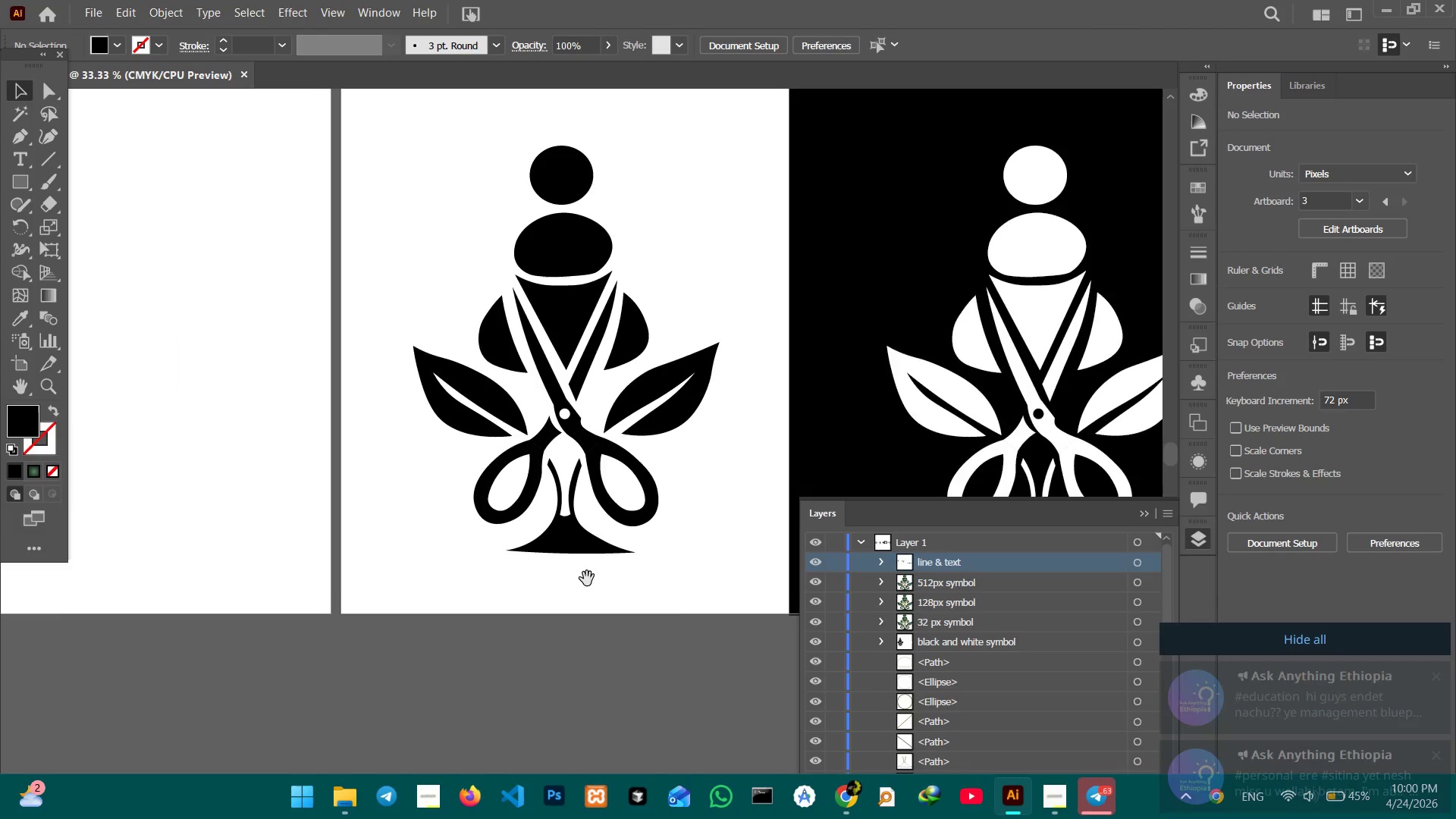 
left_click_drag(start_coordinate=[575, 579], to_coordinate=[822, 595])
 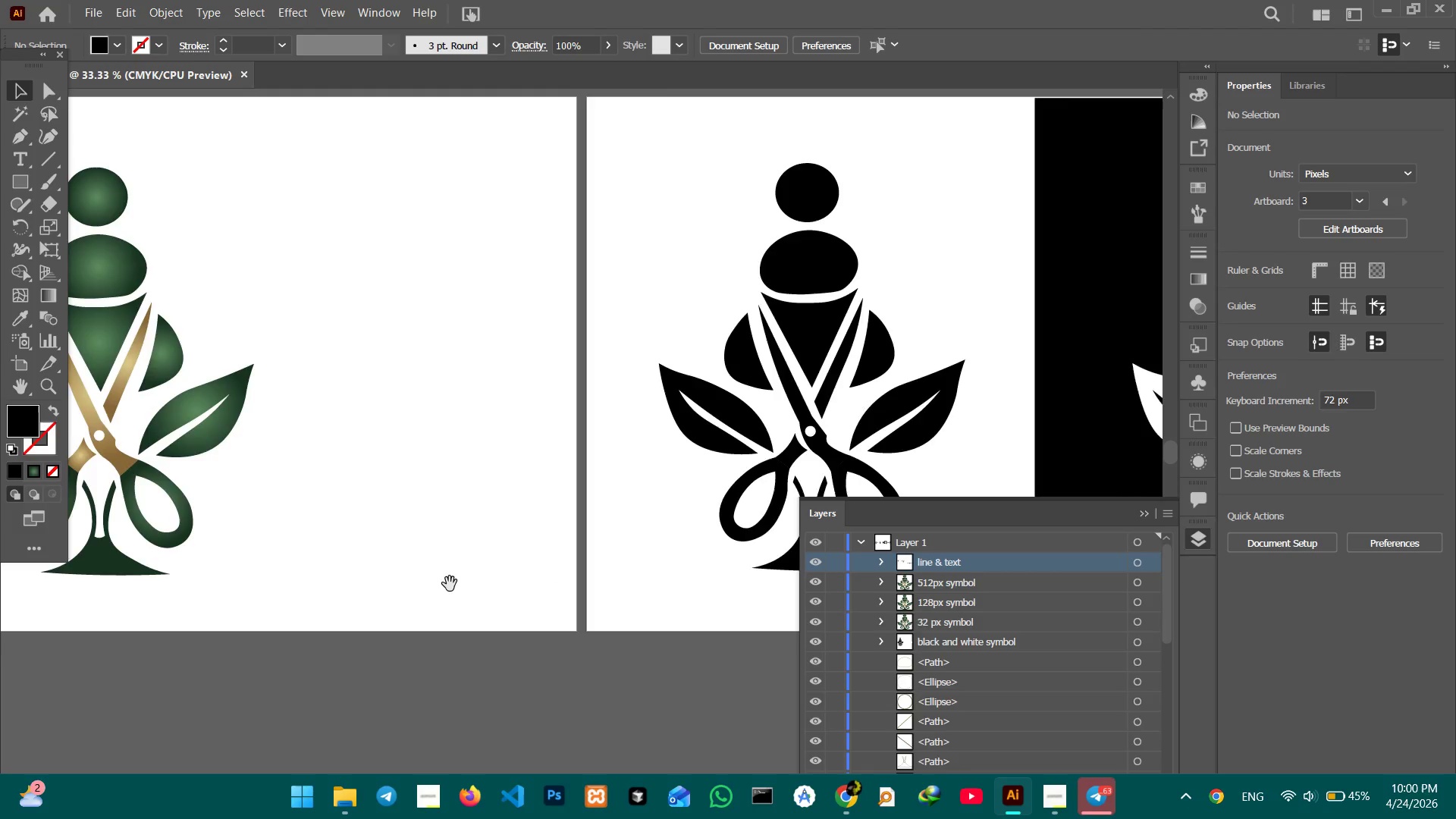 
left_click_drag(start_coordinate=[454, 592], to_coordinate=[617, 604])
 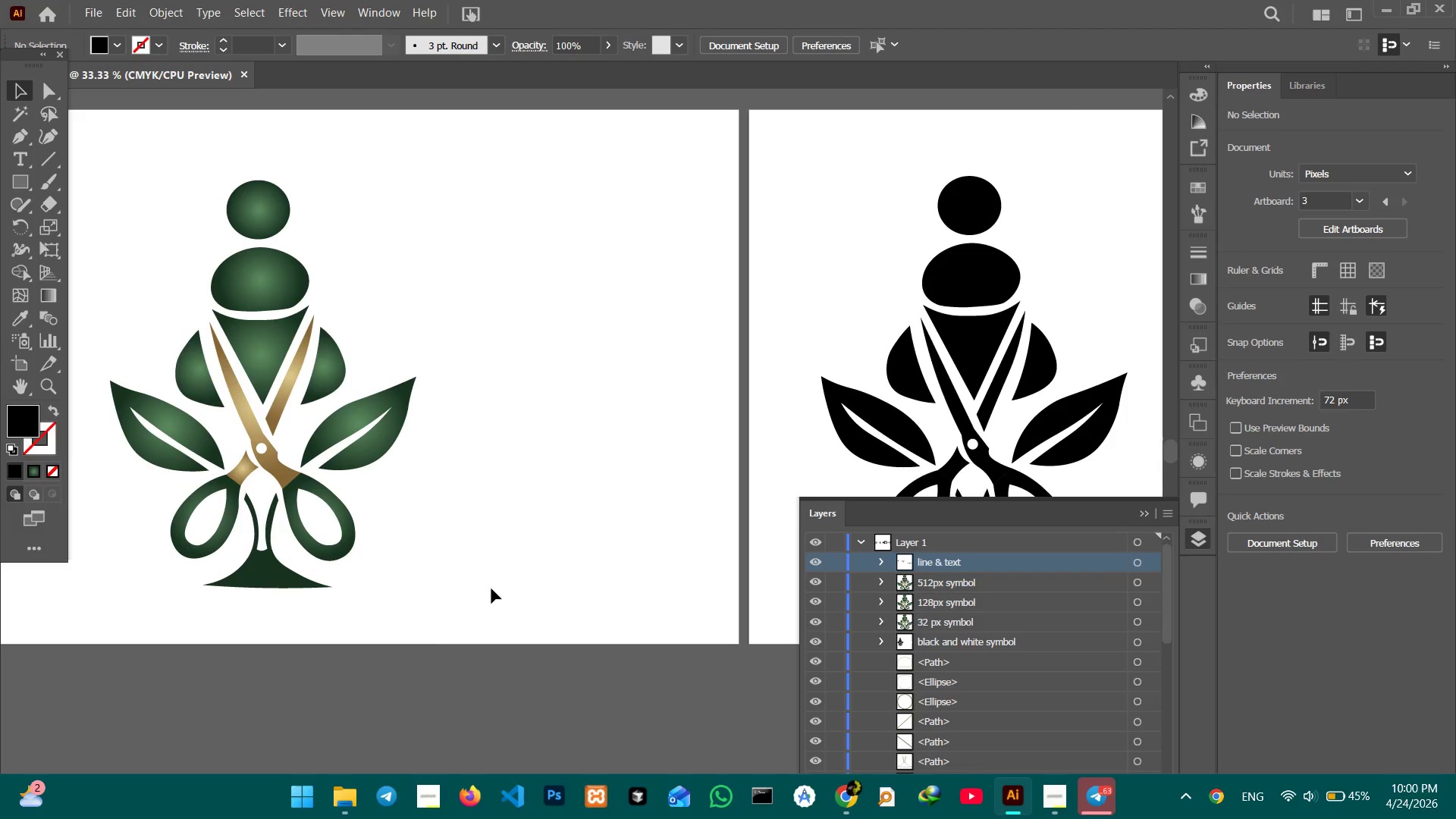 
key(Control+Minus)
 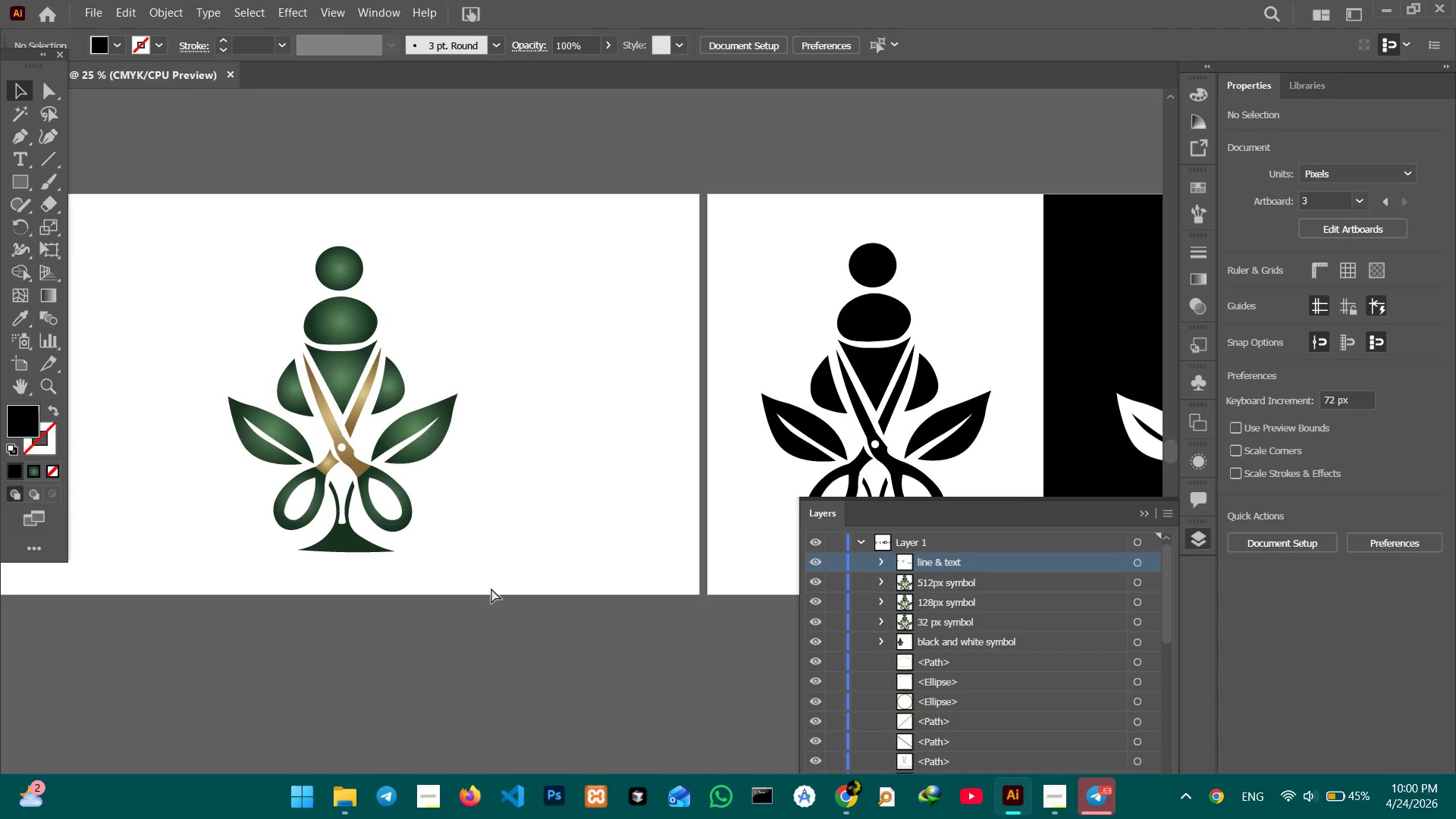 
key(Control+Minus)
 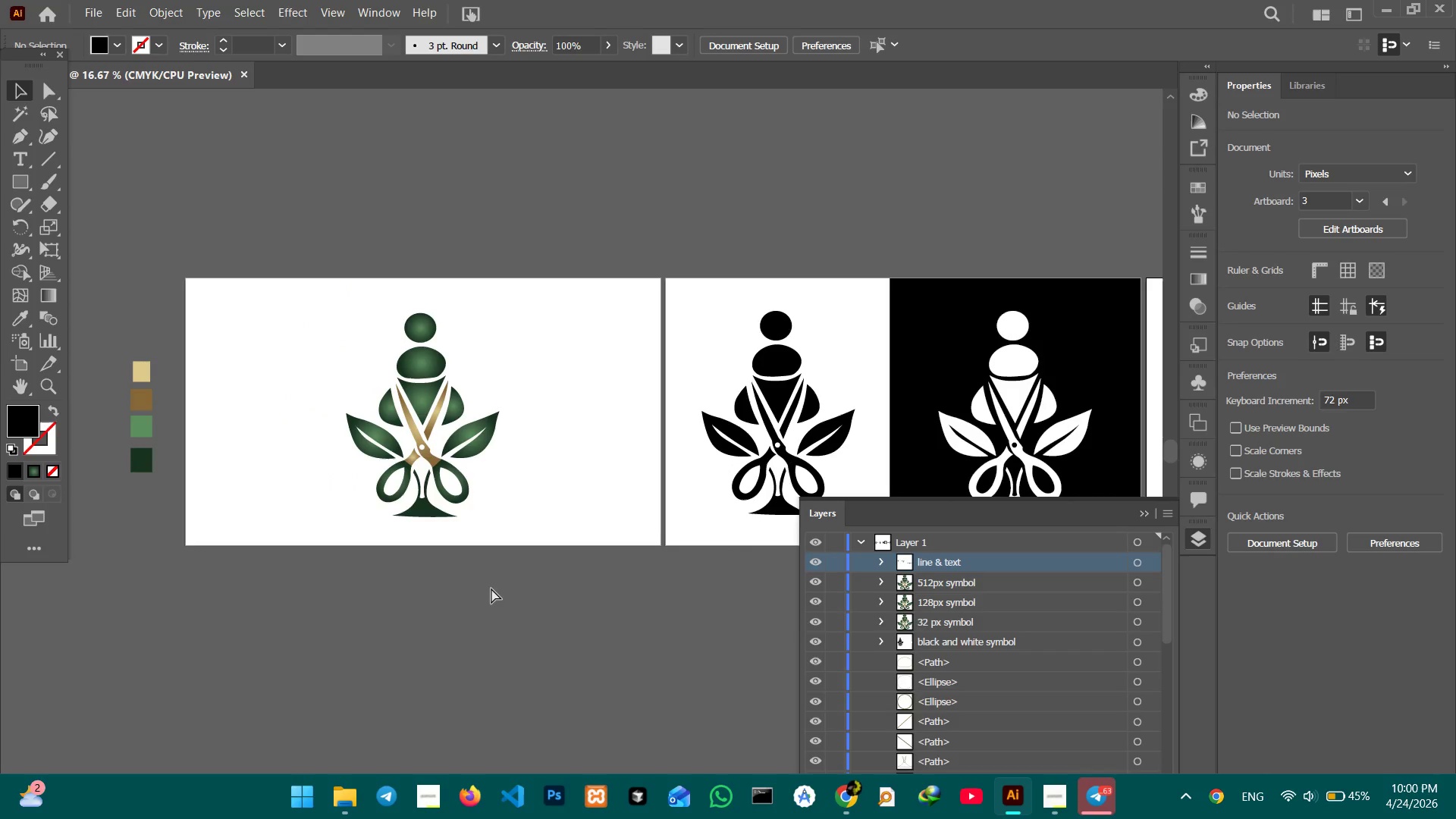 
key(Control+Minus)
 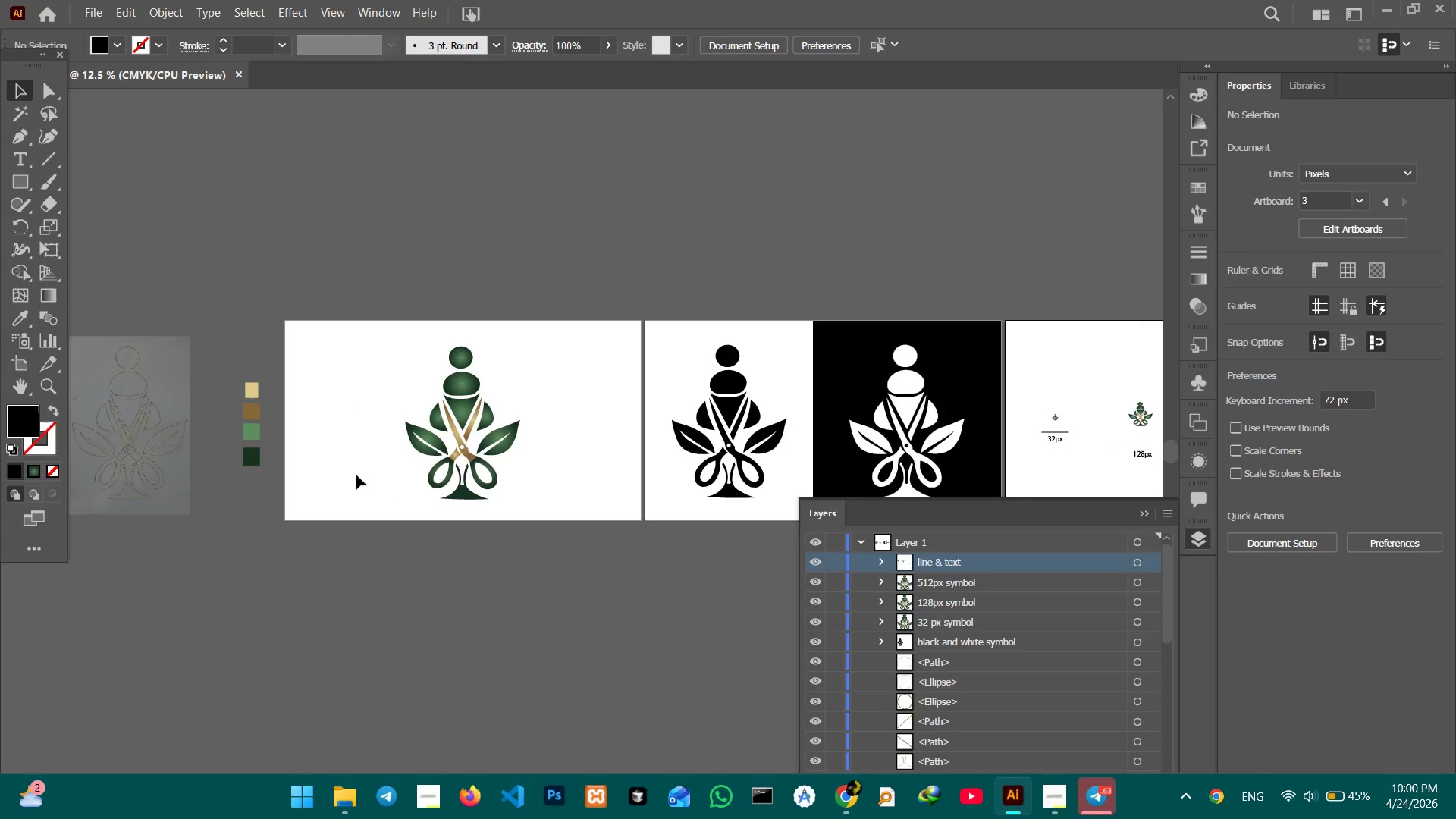 
hold_key(key=Space, duration=0.72)
 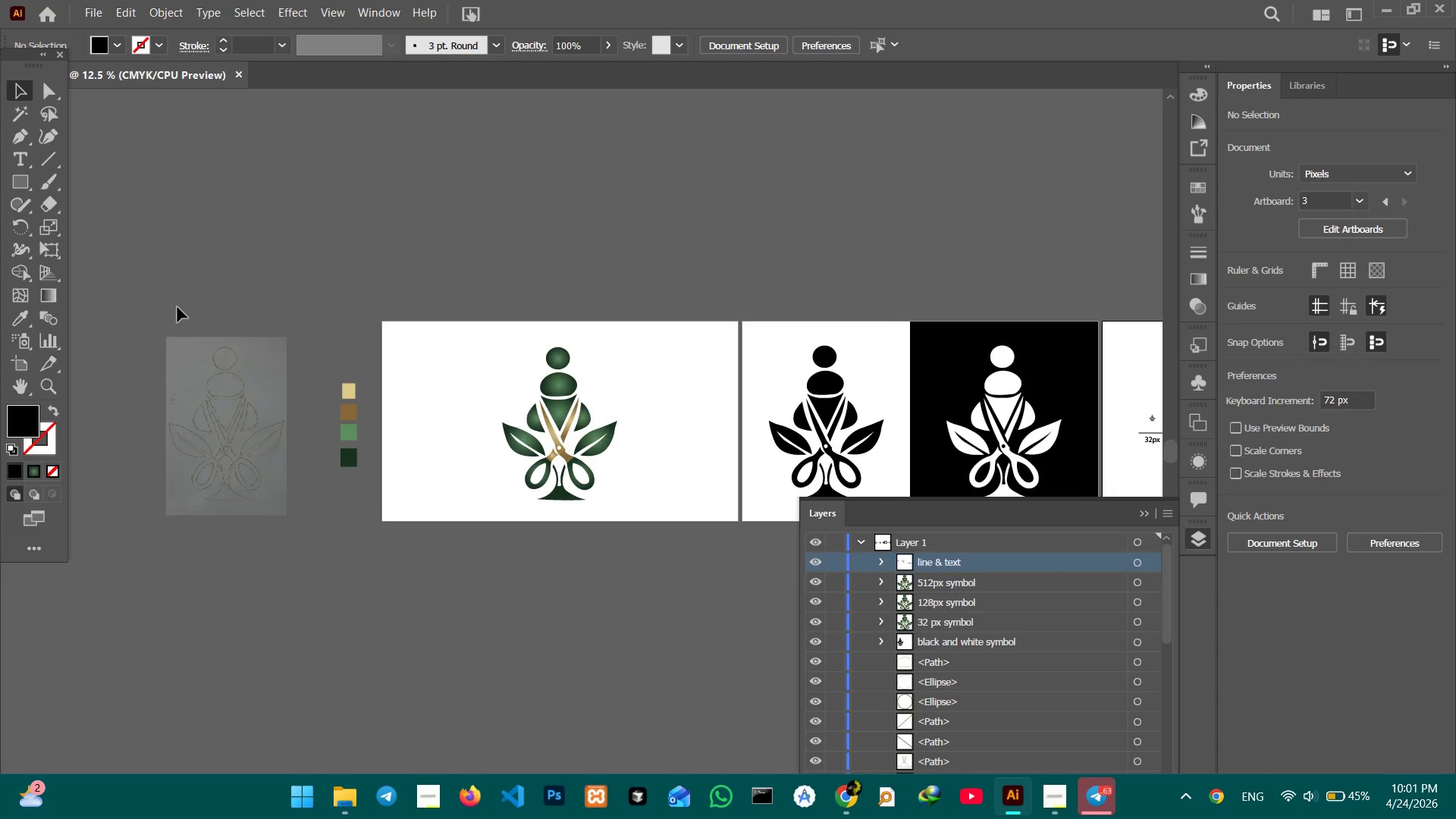 
left_click_drag(start_coordinate=[130, 259], to_coordinate=[227, 259])
 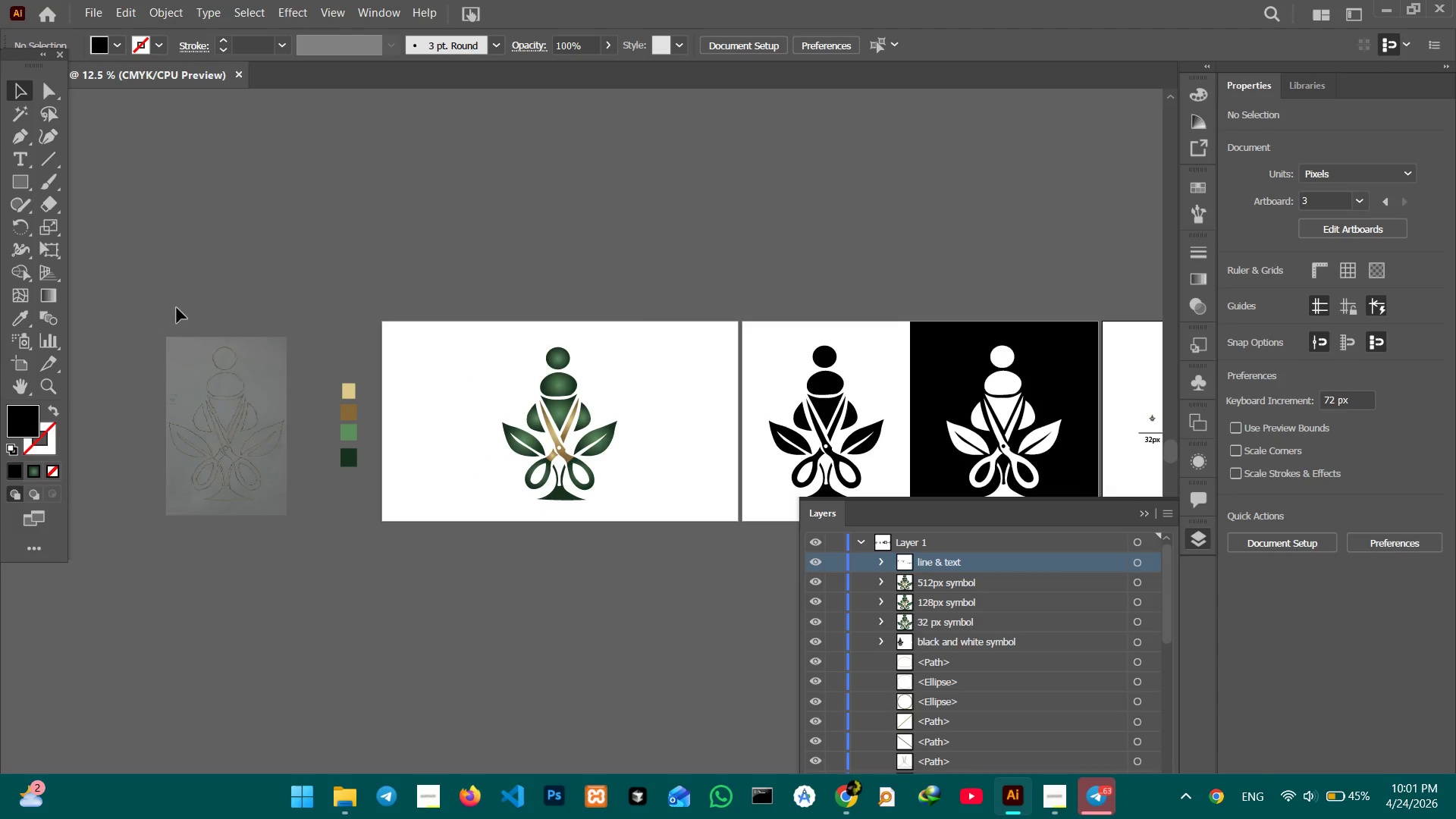 
left_click_drag(start_coordinate=[178, 307], to_coordinate=[271, 573])
 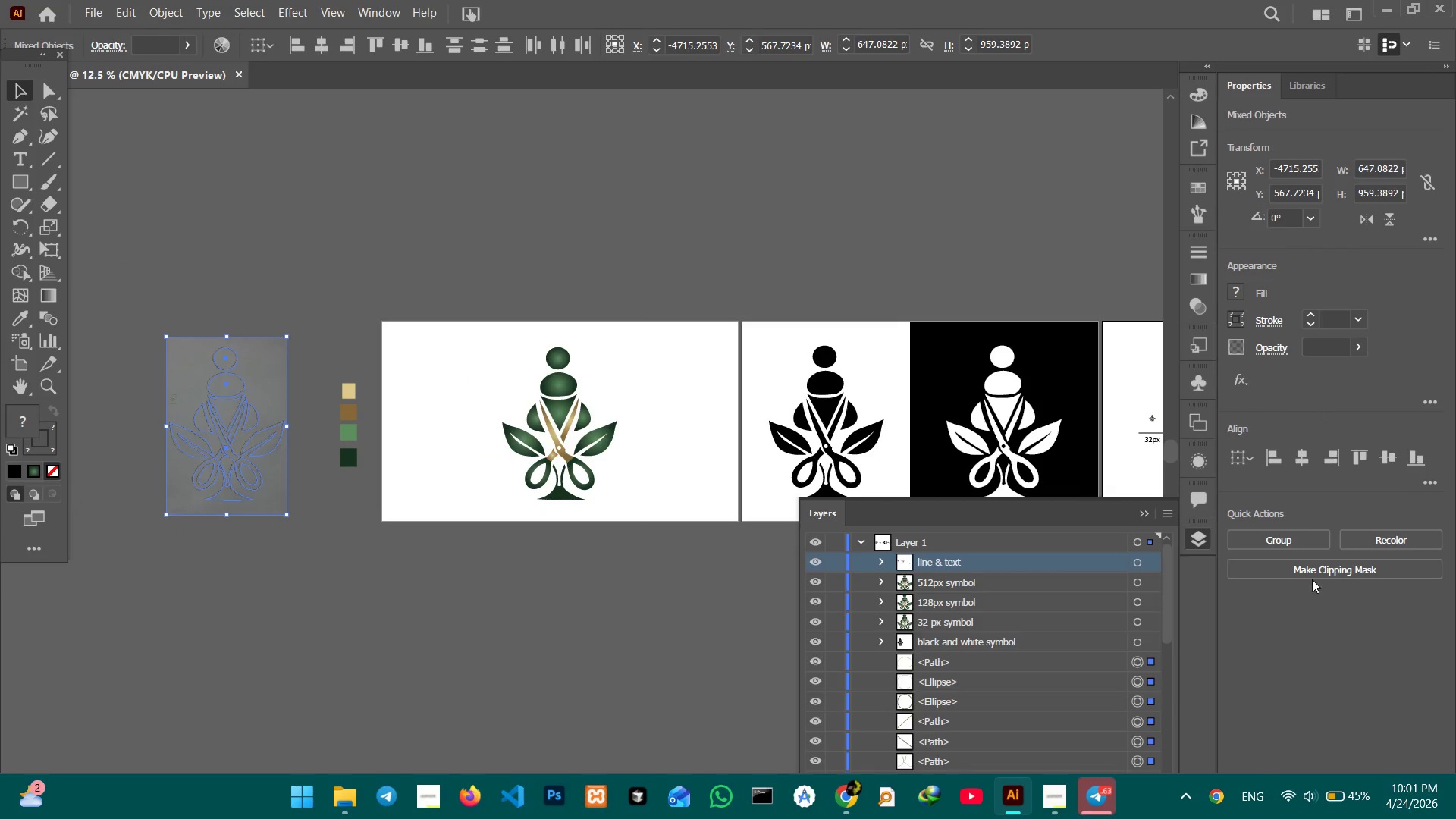 
left_click([1284, 537])
 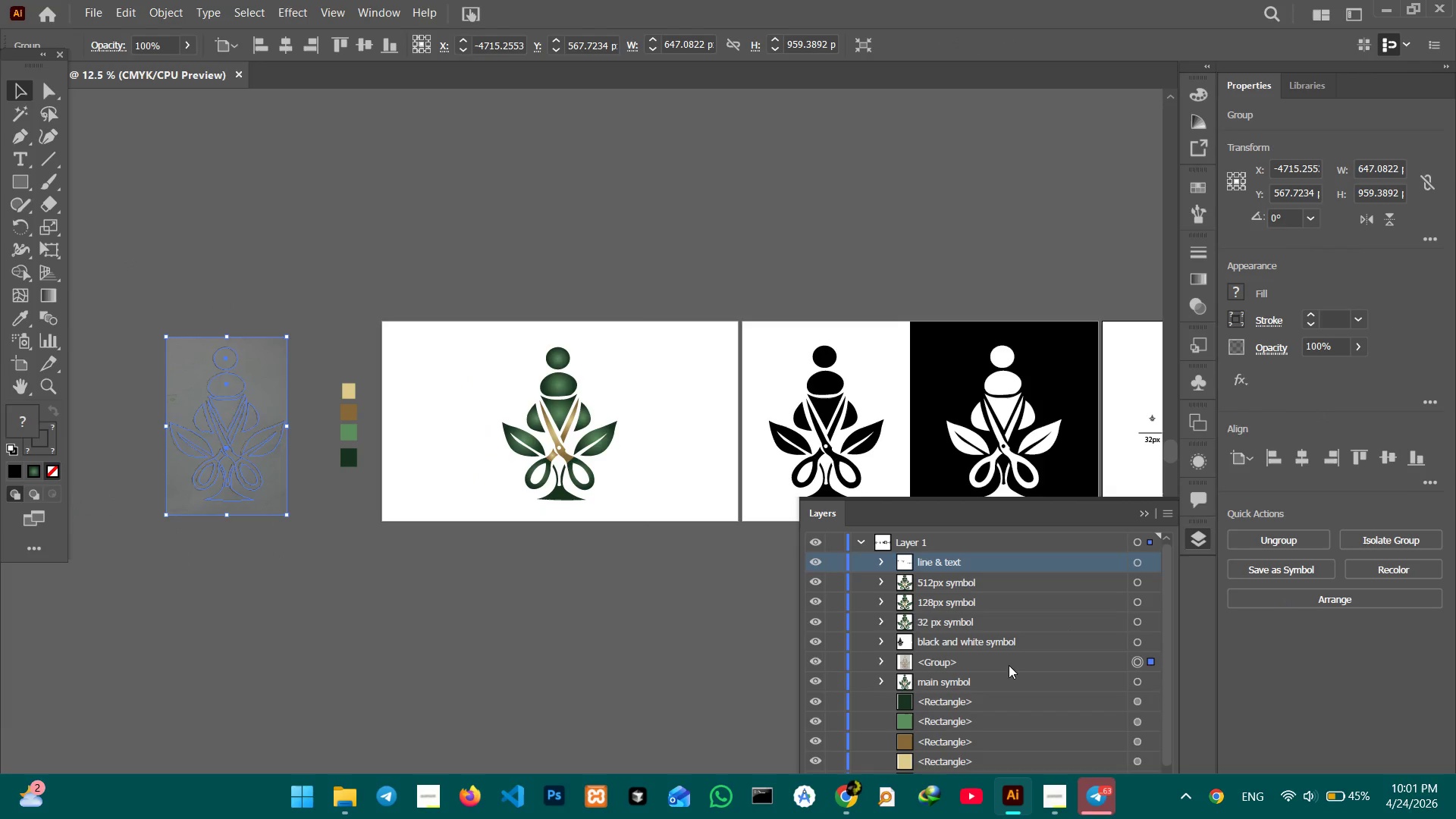 
double_click([973, 665])
 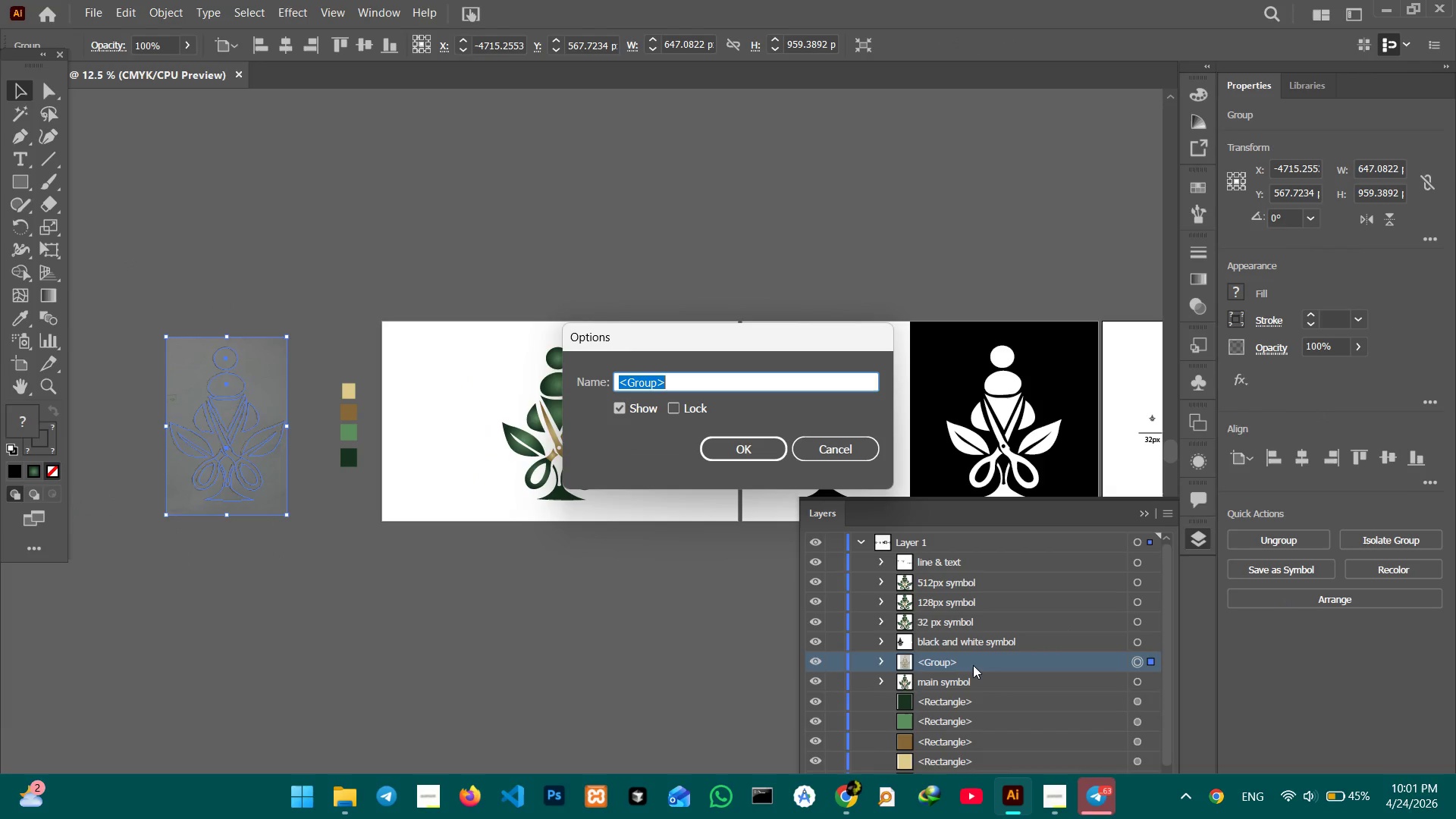 
type(skchet)
 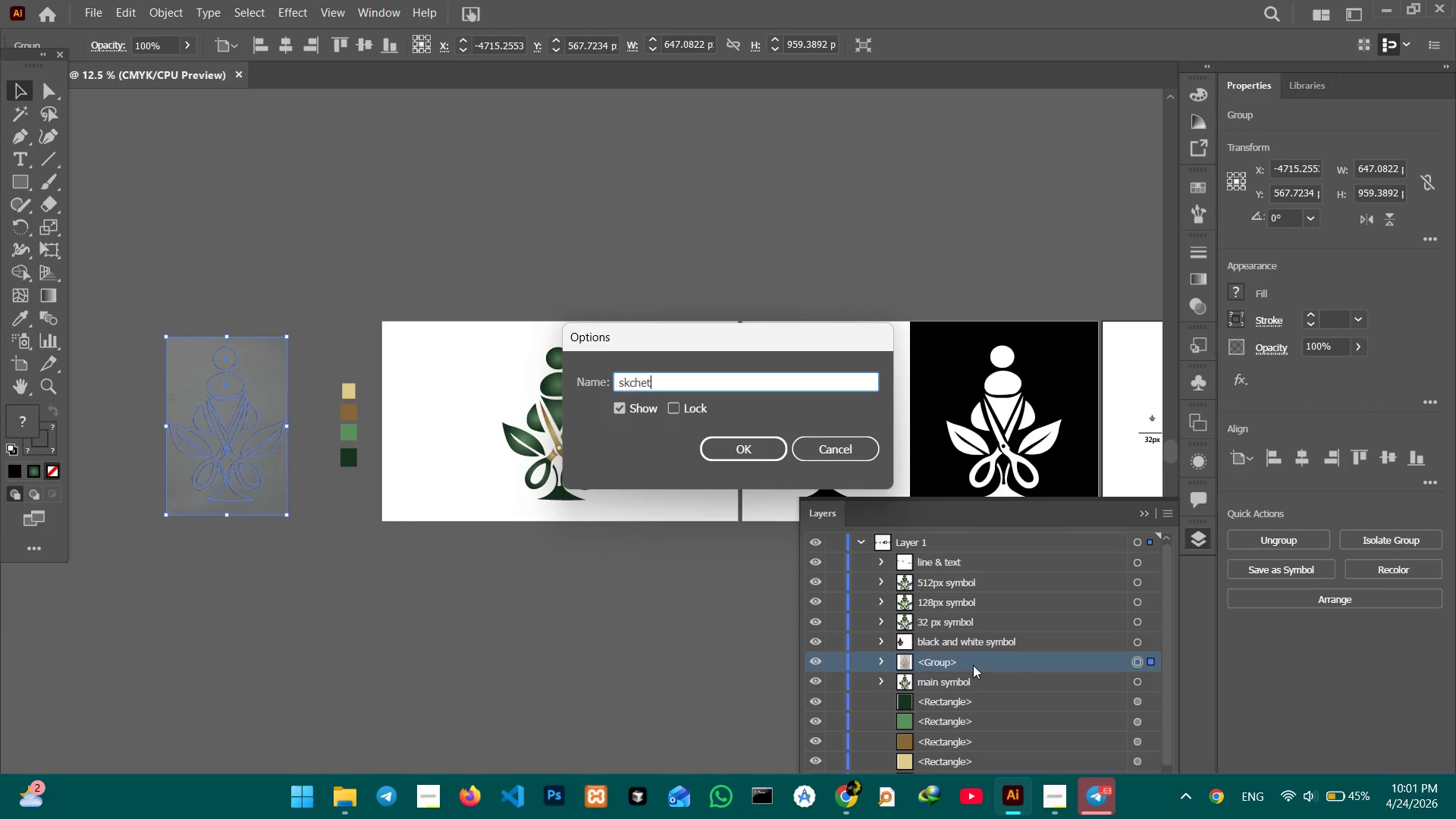 
key(Enter)
 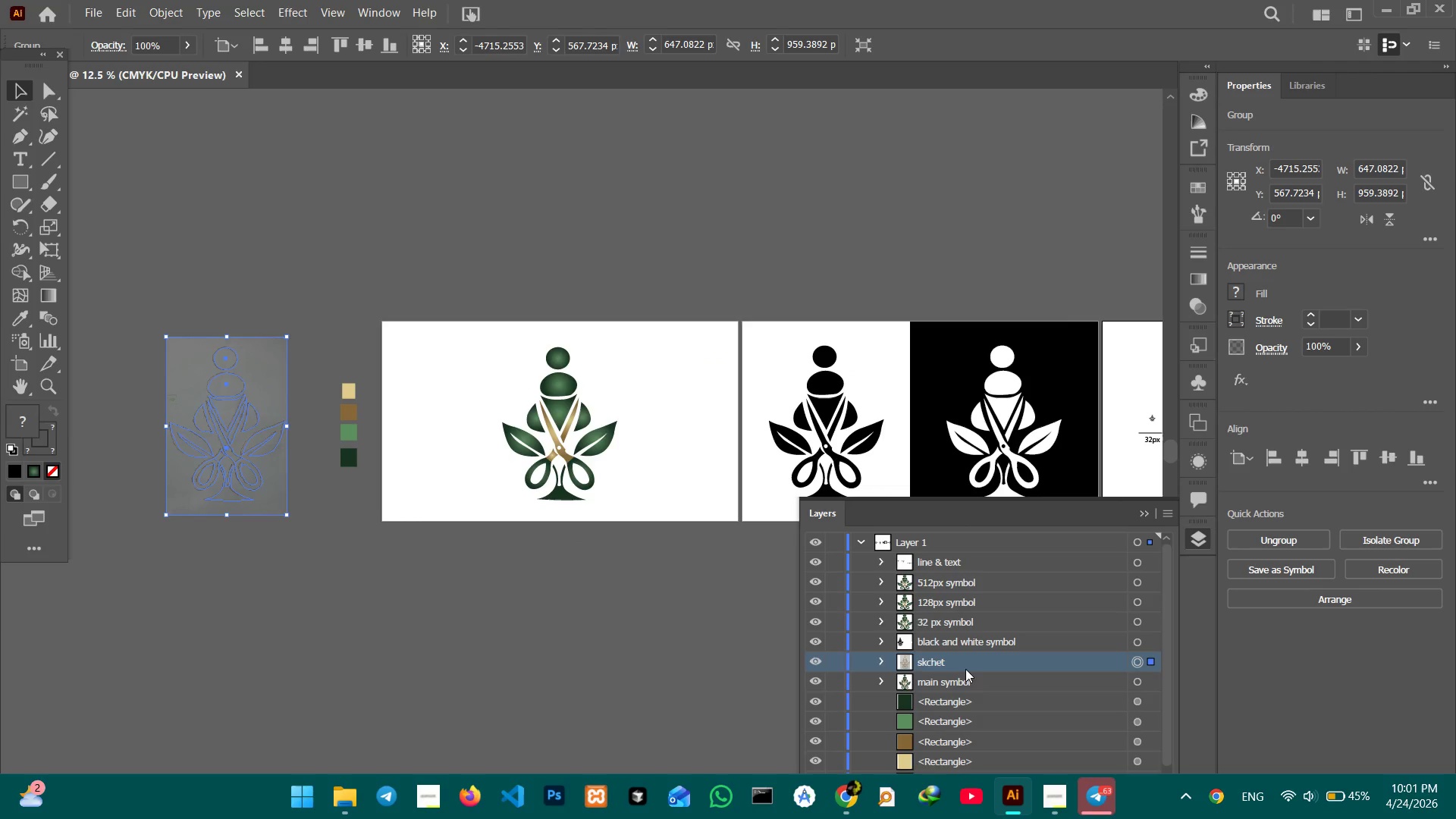 
double_click([957, 664])
 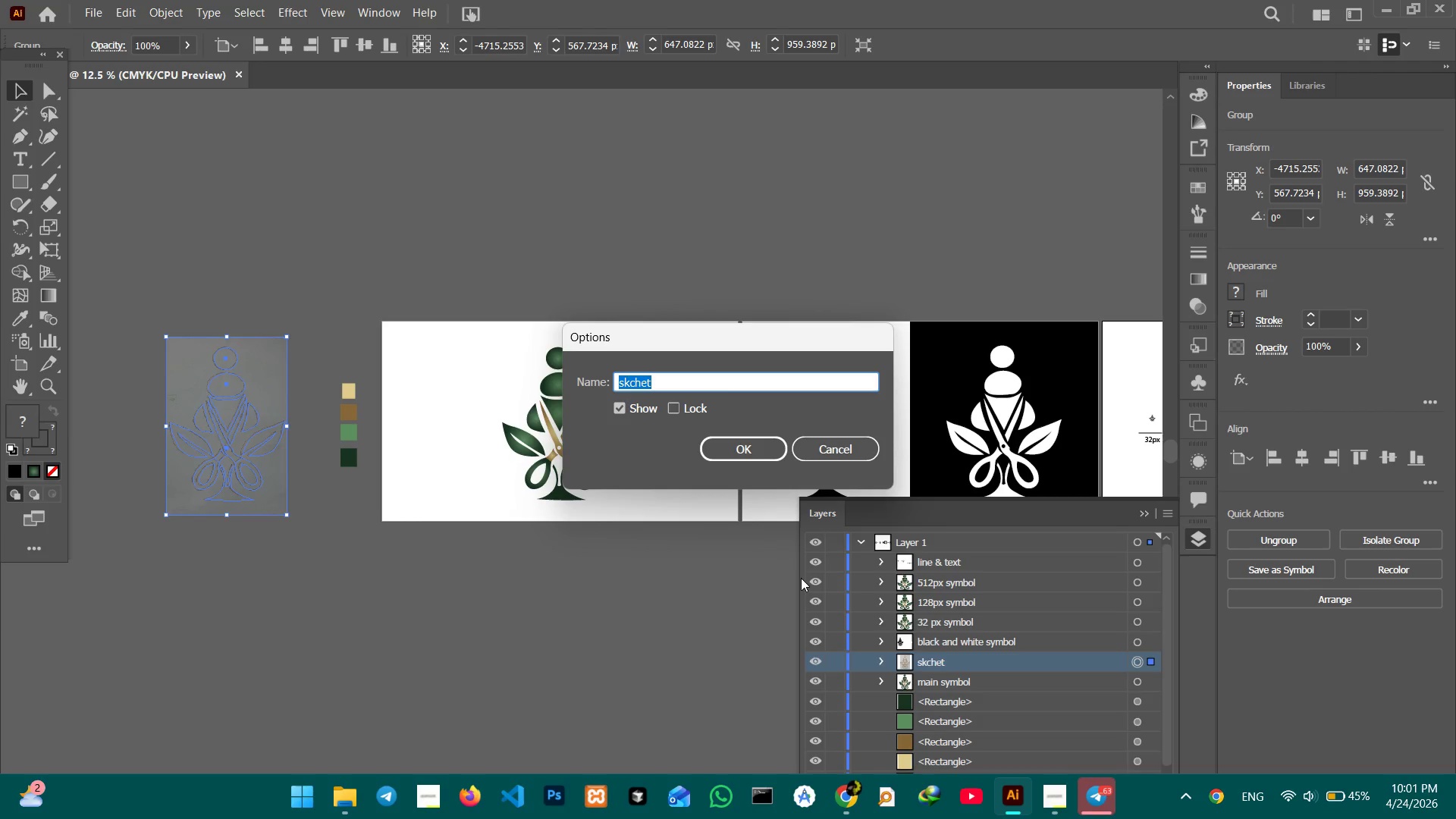 
key(Backspace)
key(Backspace)
type(skech)
 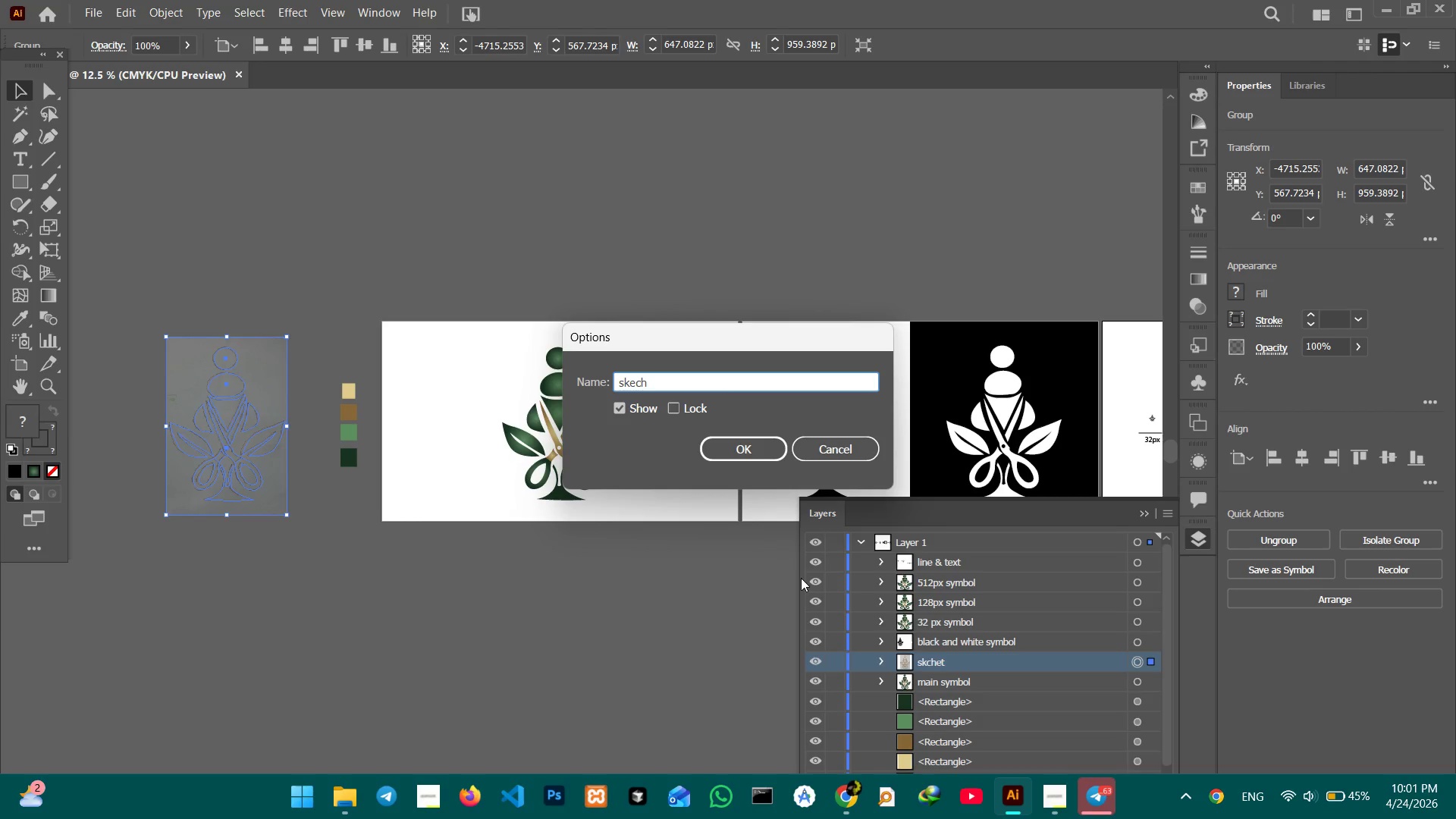 
key(Enter)
 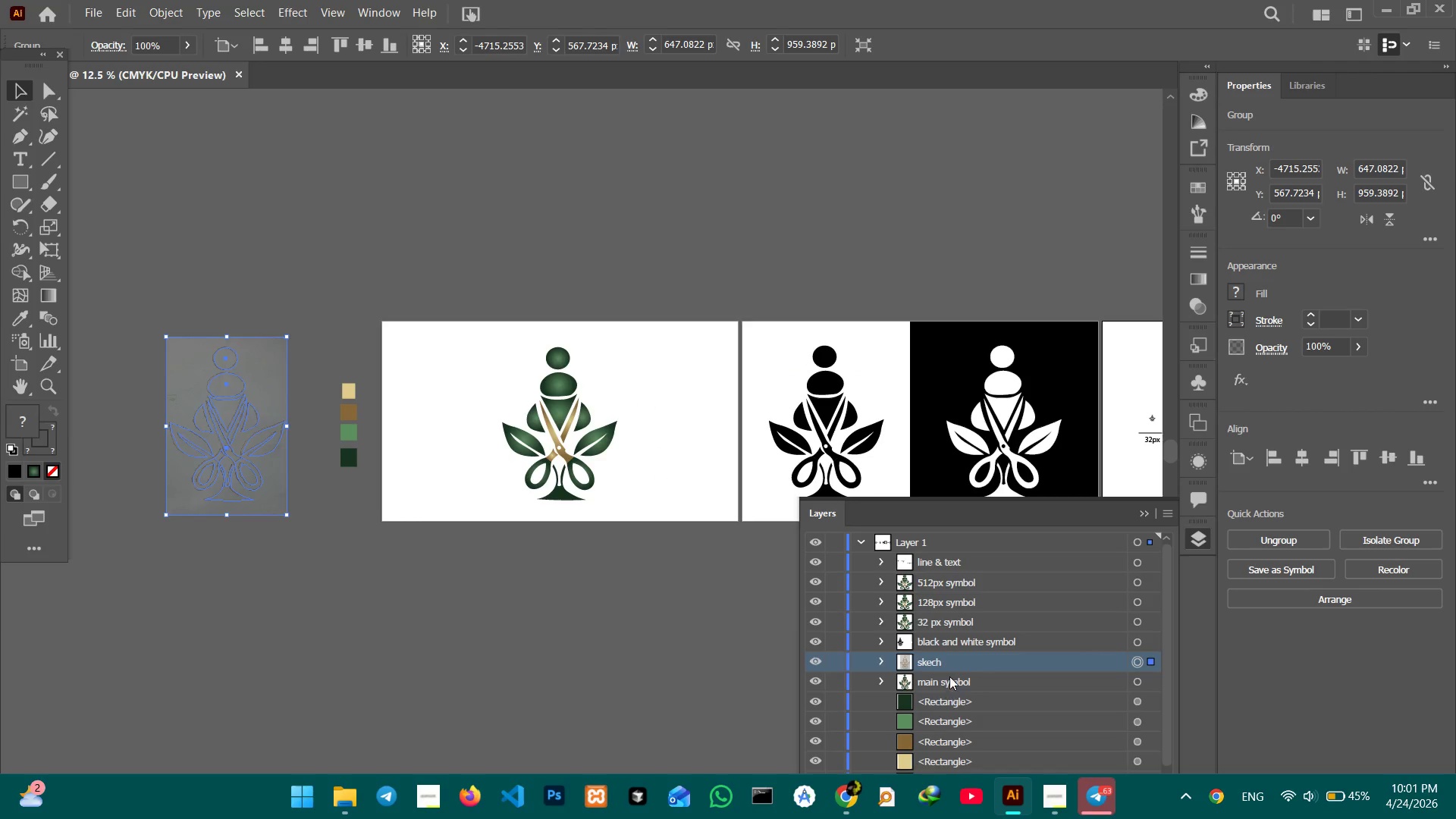 
scroll: coordinate [1007, 697], scroll_direction: down, amount: 2.0
 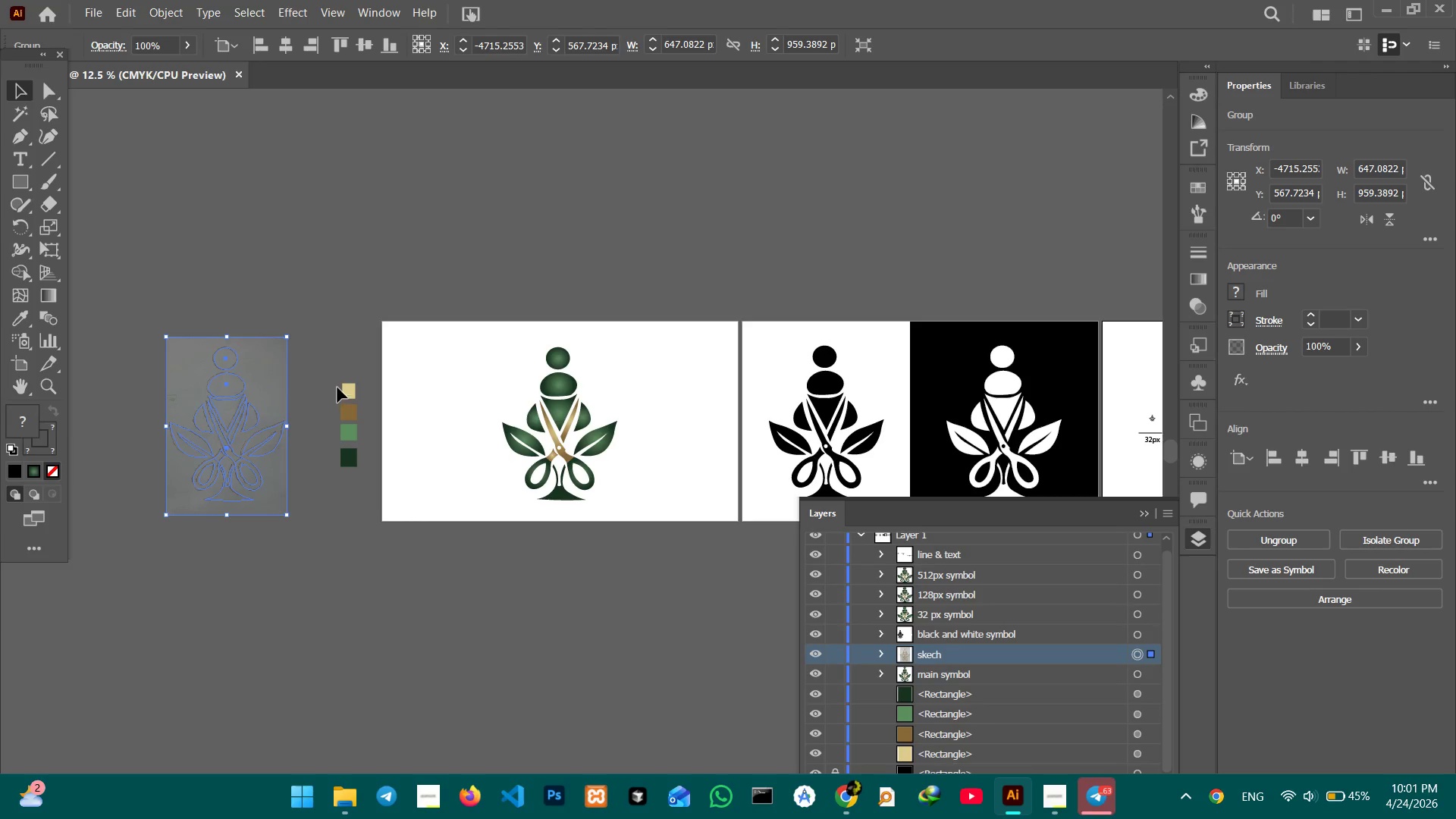 
left_click_drag(start_coordinate=[335, 373], to_coordinate=[359, 476])
 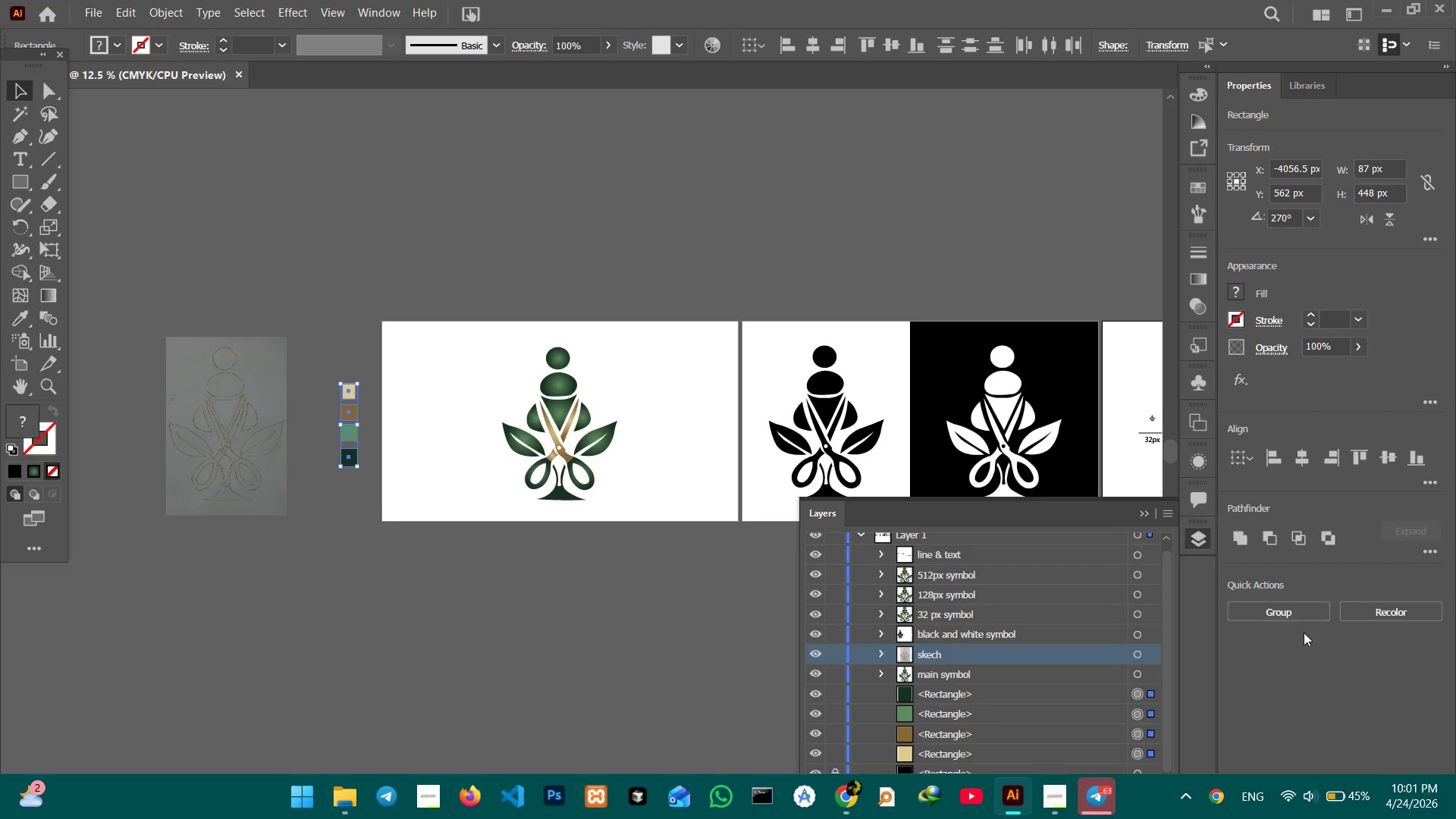 
left_click([1303, 616])
 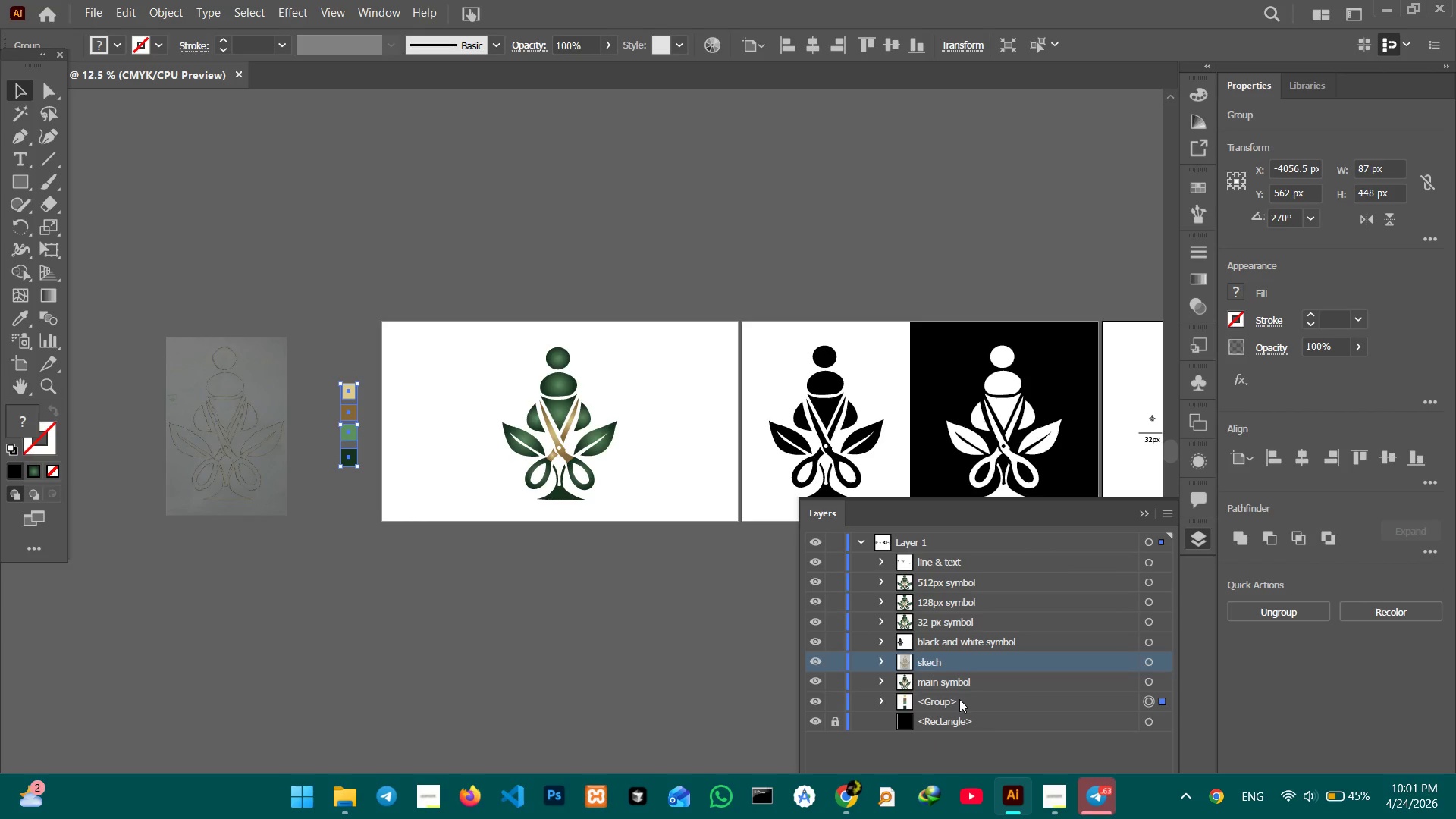 
double_click([944, 701])
 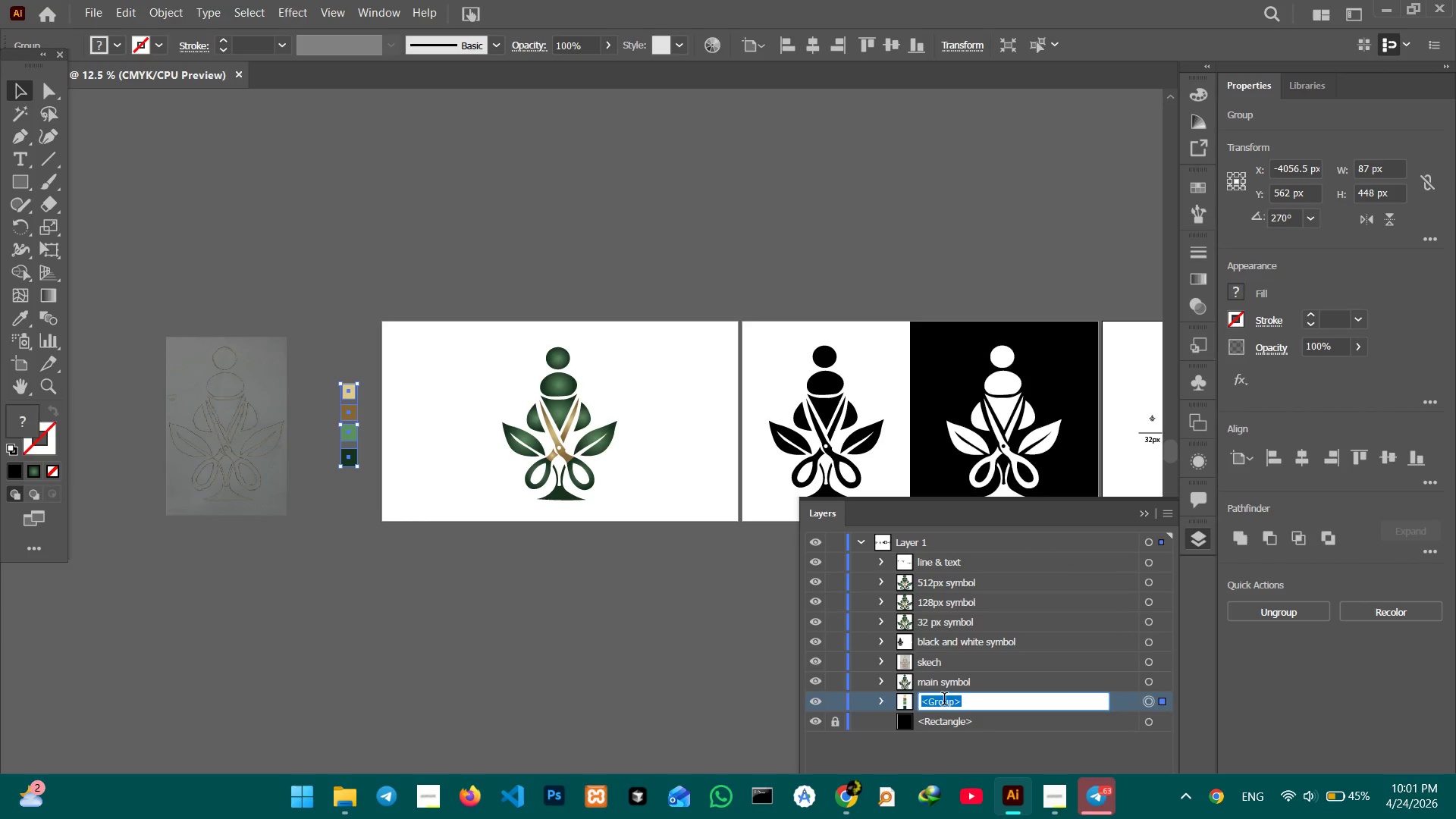 
type(color pallete)
 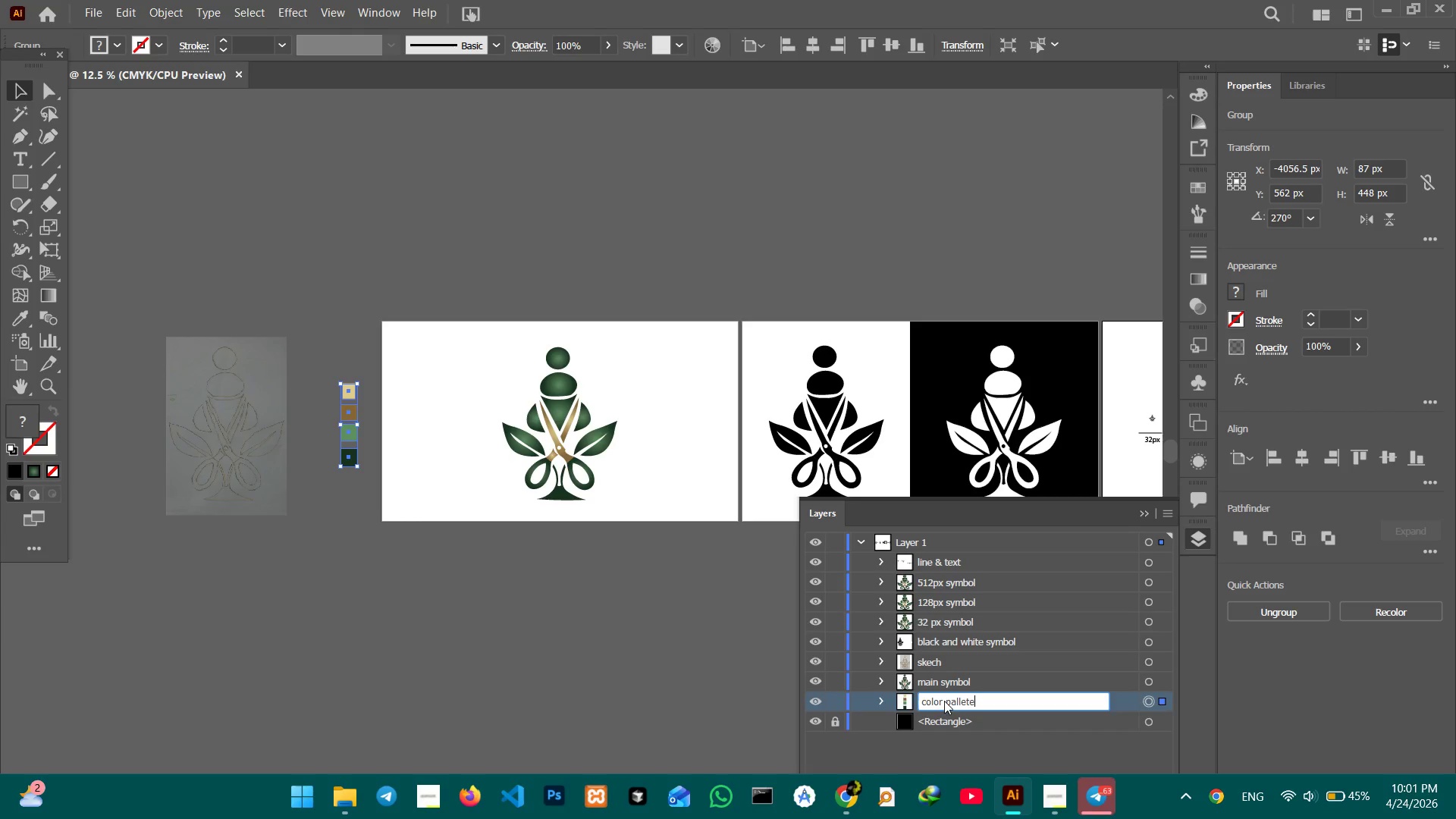 
key(Enter)
 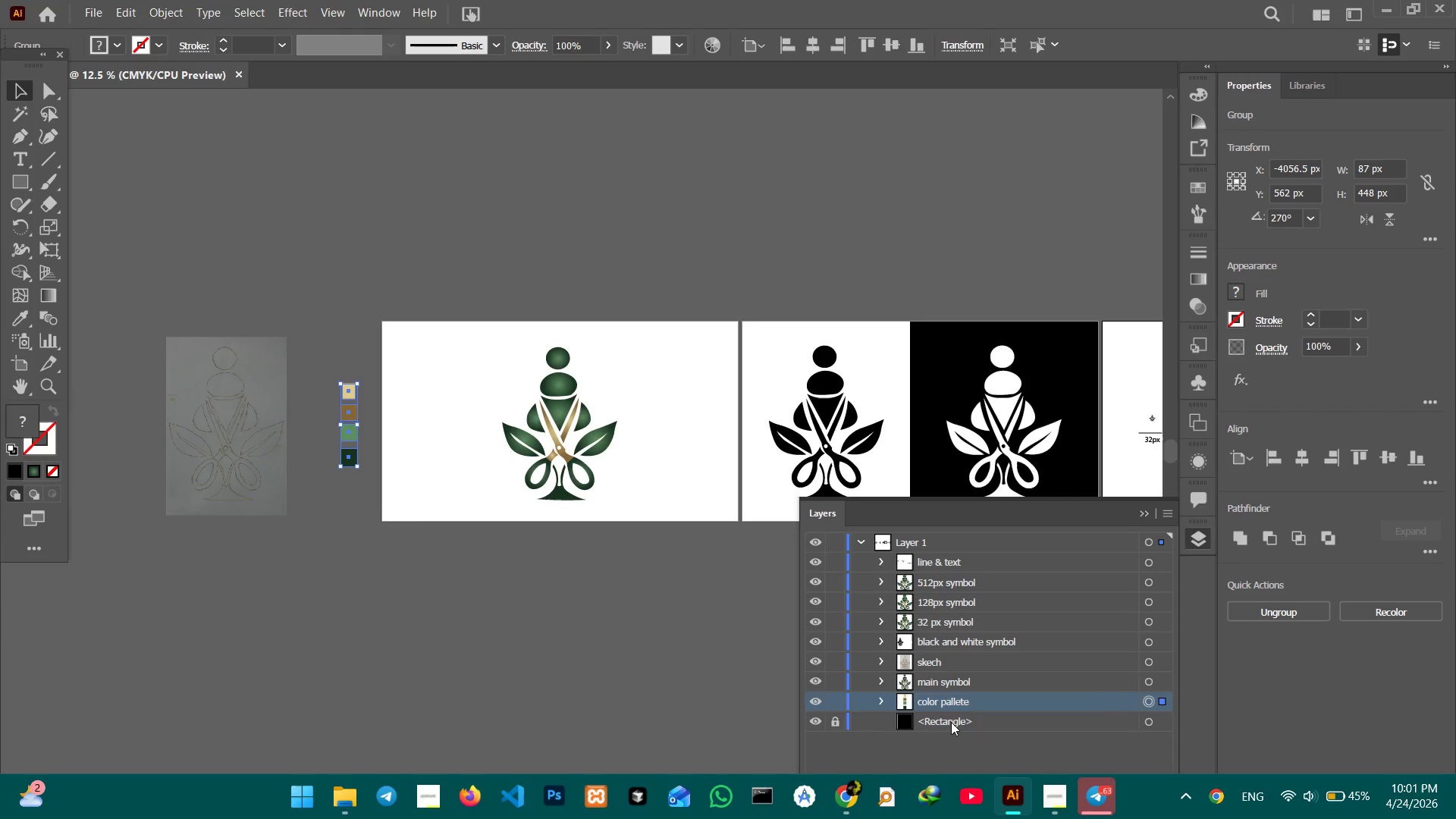 
double_click([951, 722])
 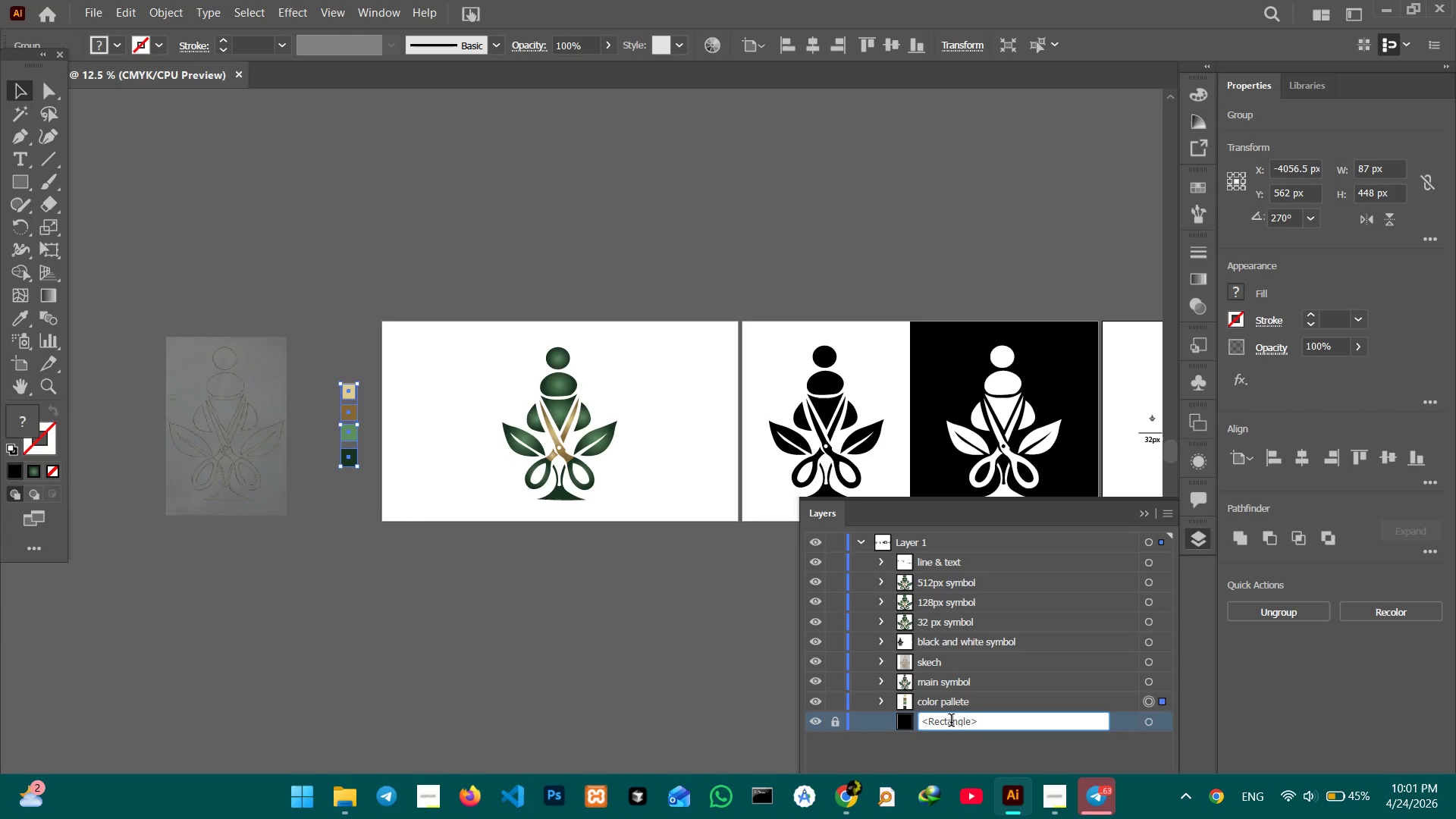 
triple_click([951, 722])
 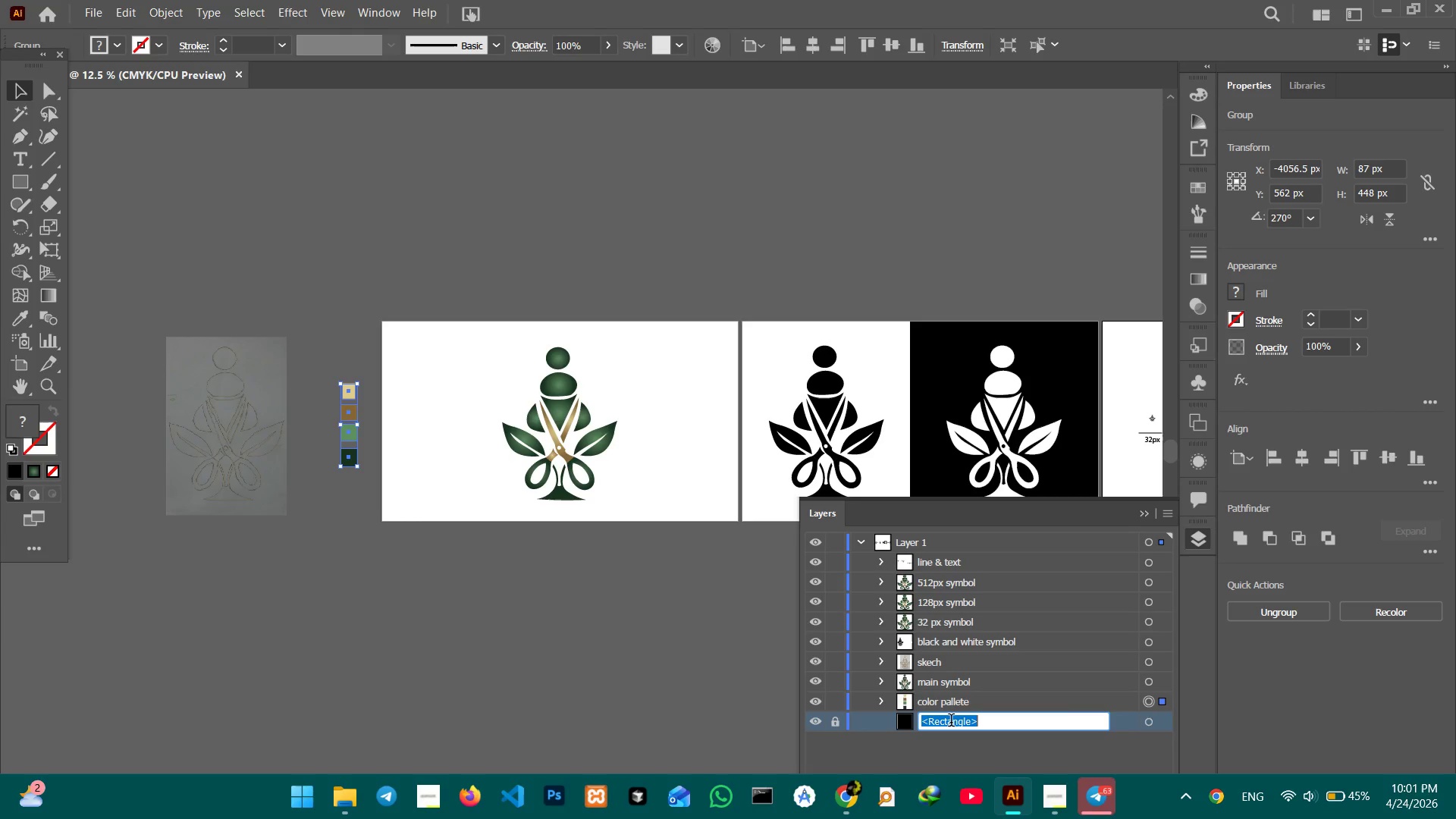 
triple_click([951, 722])
 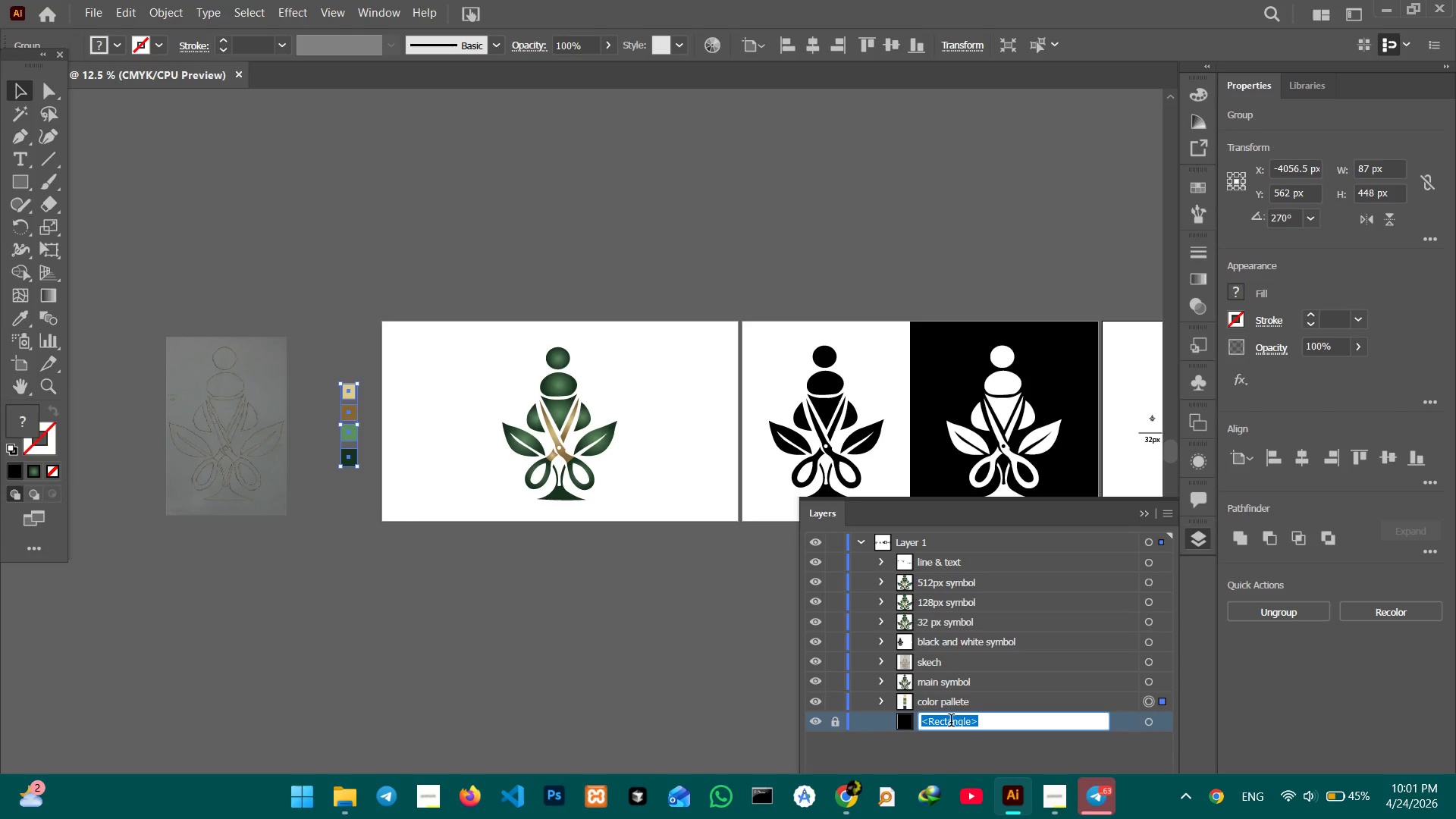 
type(black na)
key(Backspace)
key(Backspace)
type(background)
 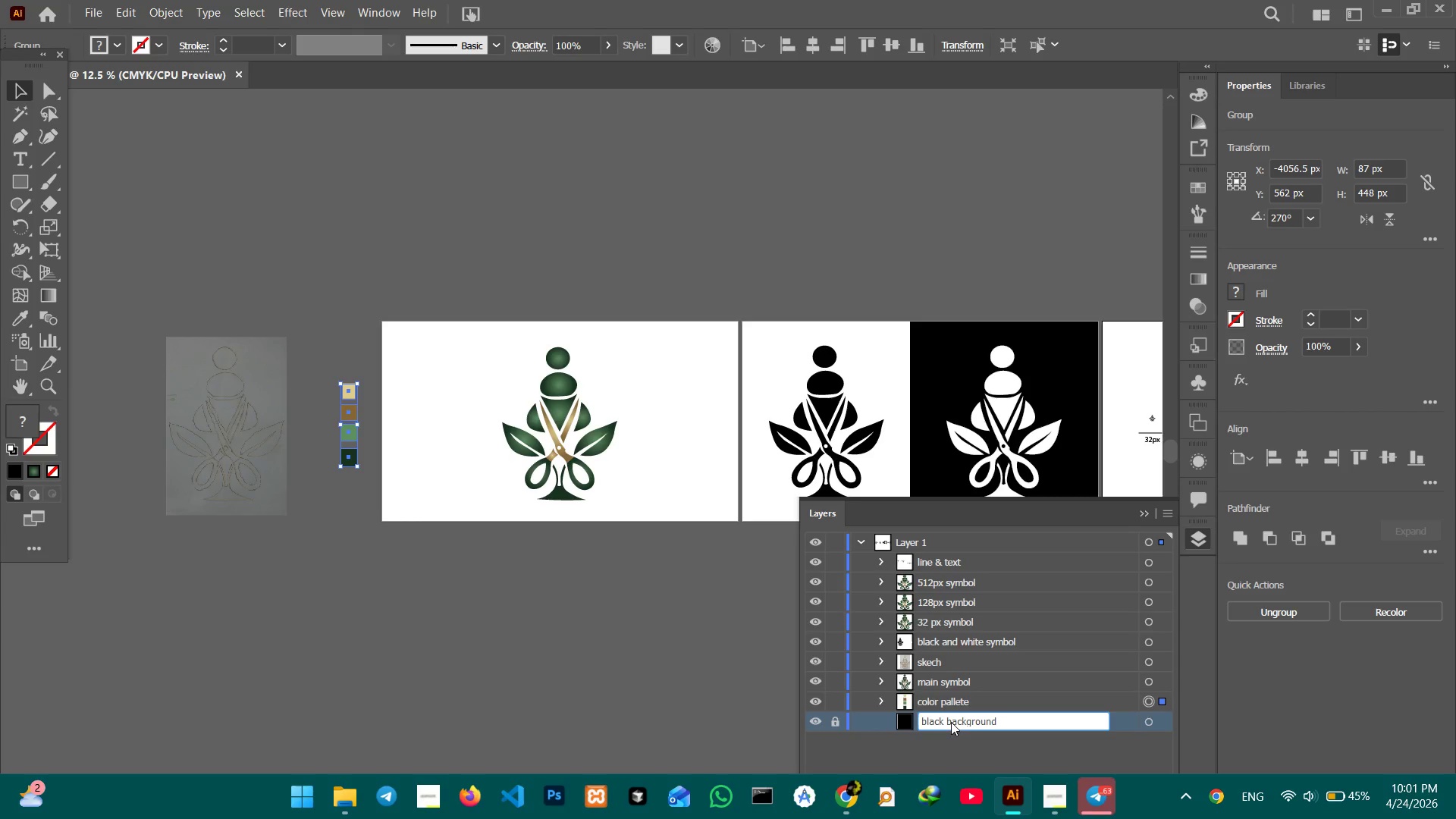 
key(Enter)
 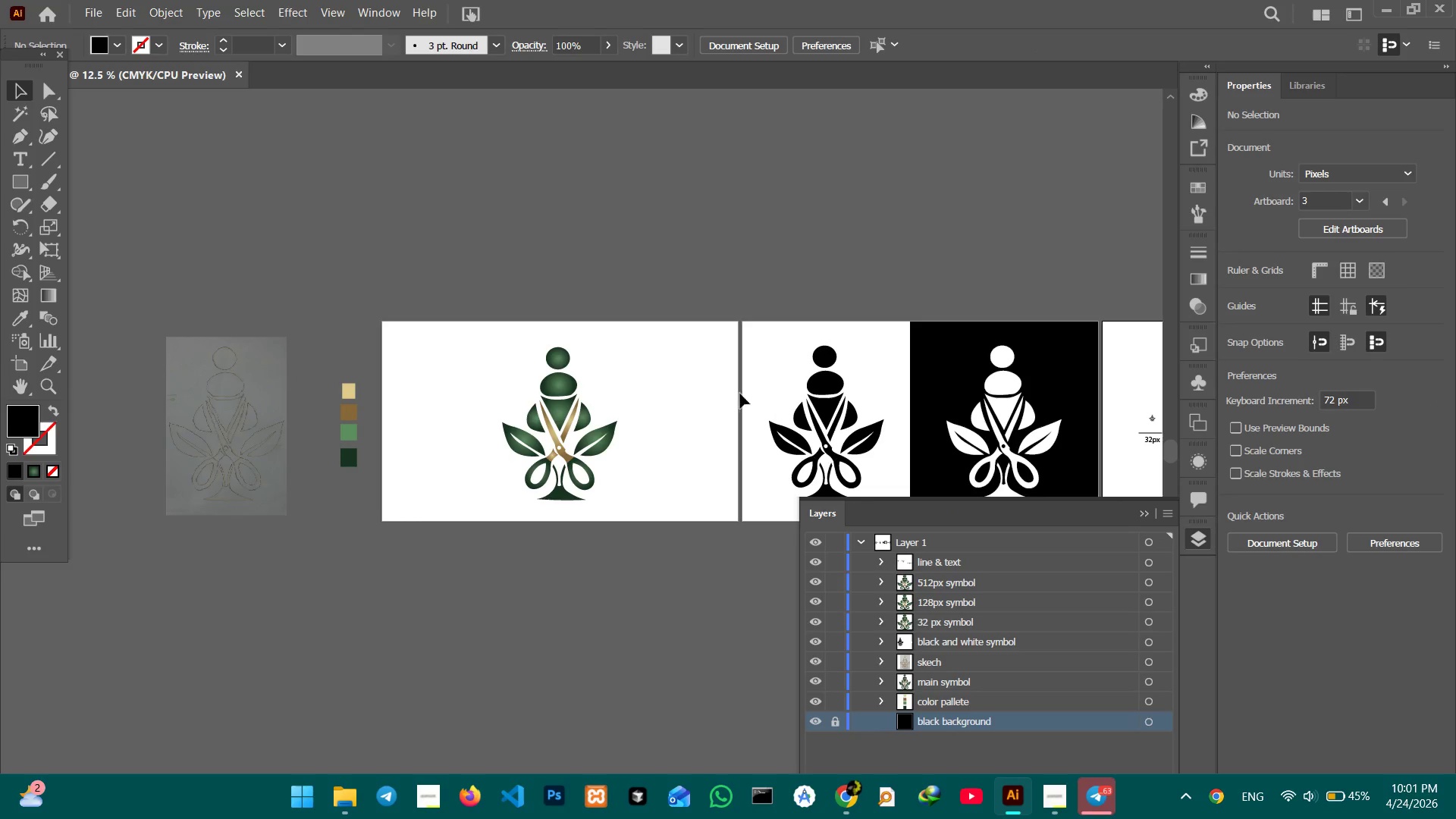 
left_click([1141, 510])
 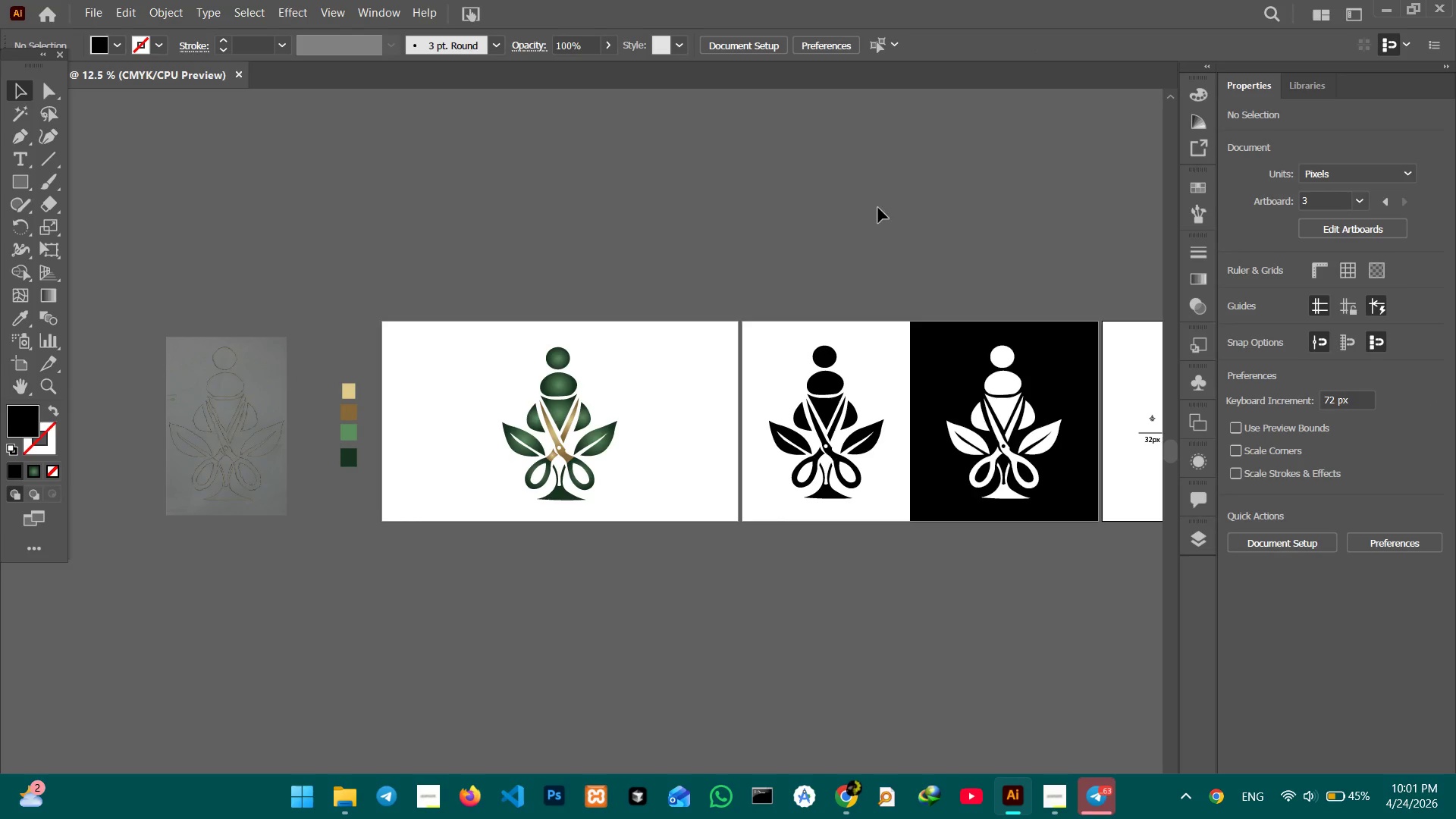 
hold_key(key=Space, duration=0.77)
 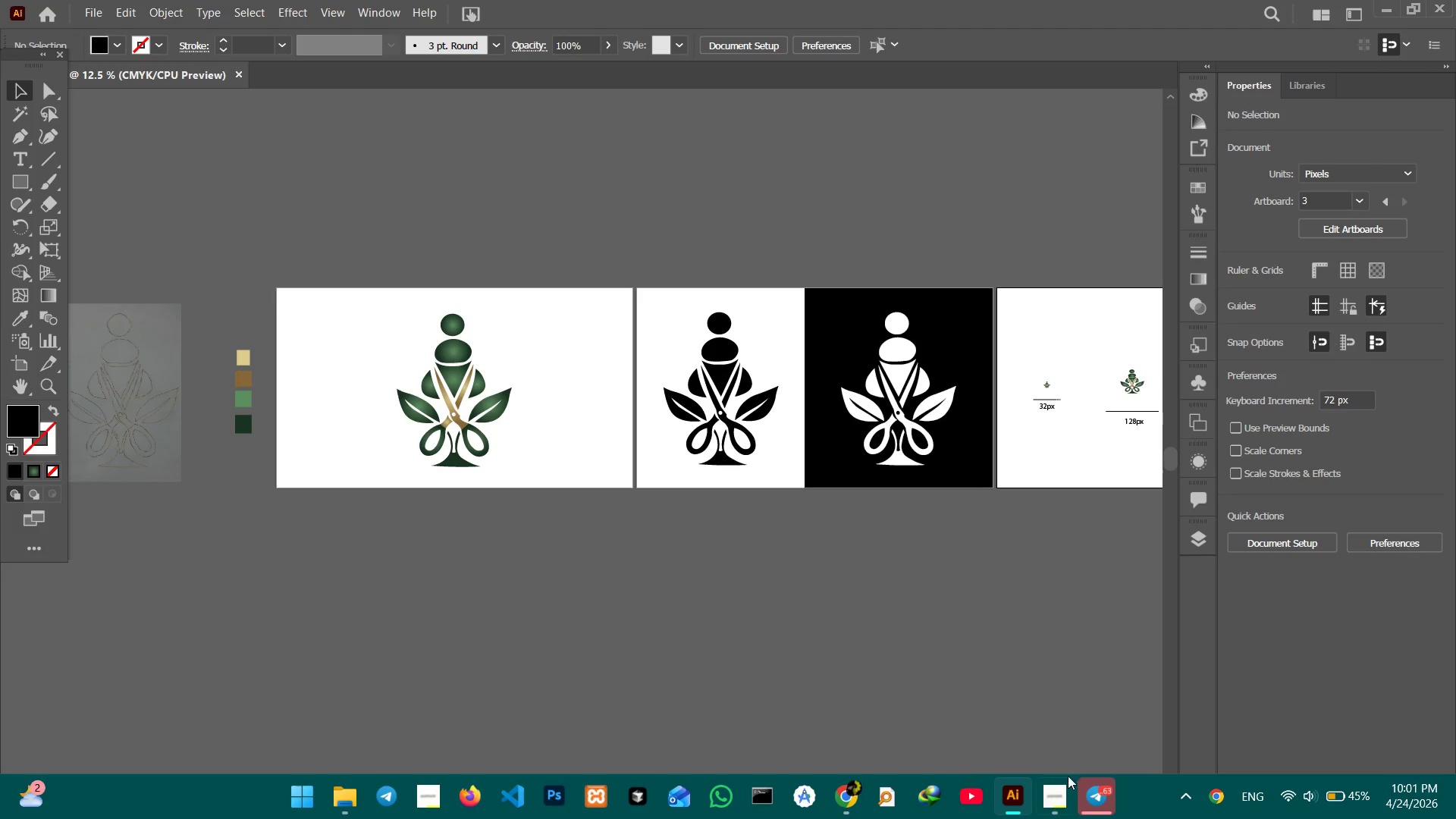 
left_click_drag(start_coordinate=[960, 221], to_coordinate=[855, 188])
 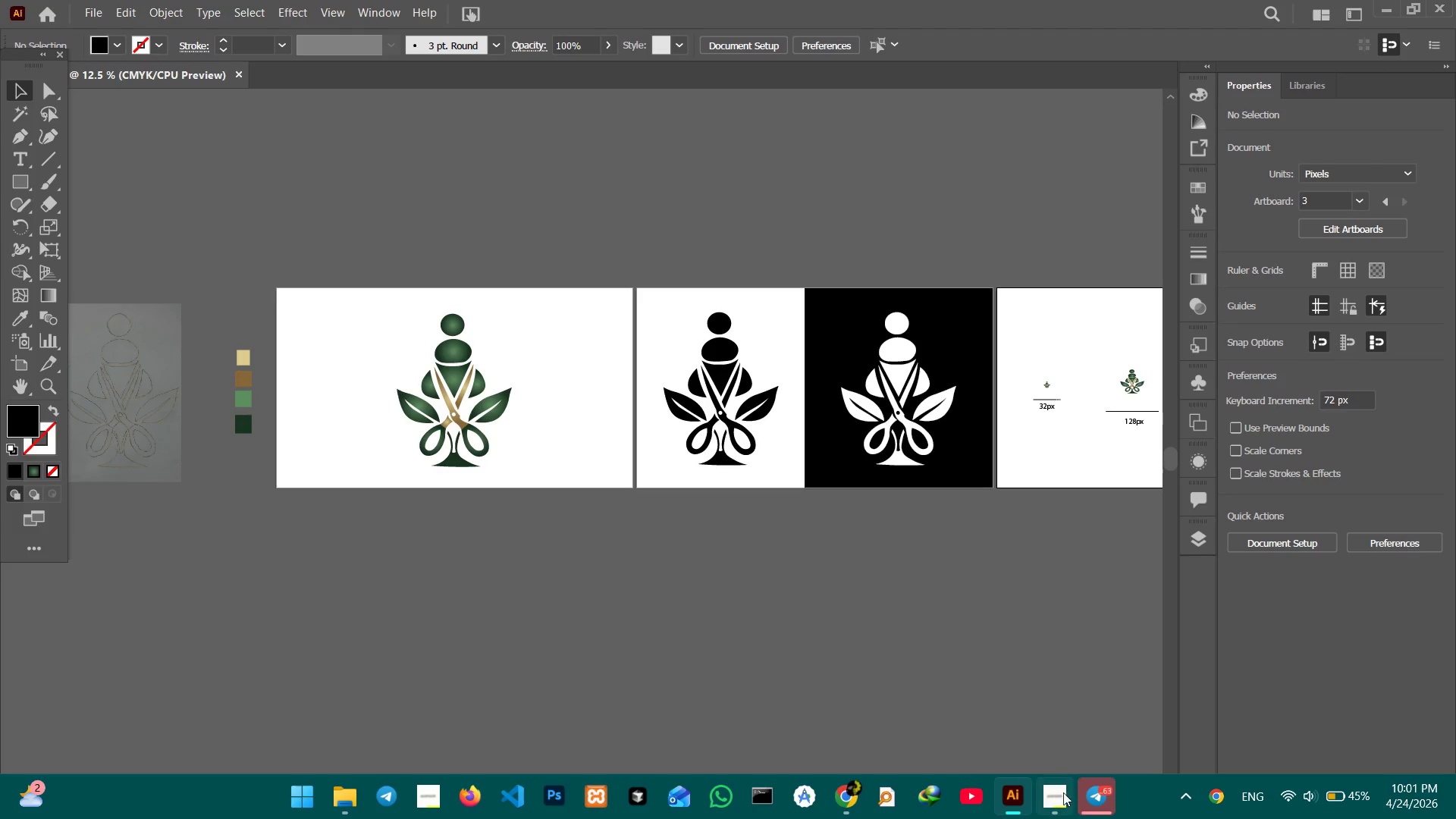 
left_click([1062, 803])